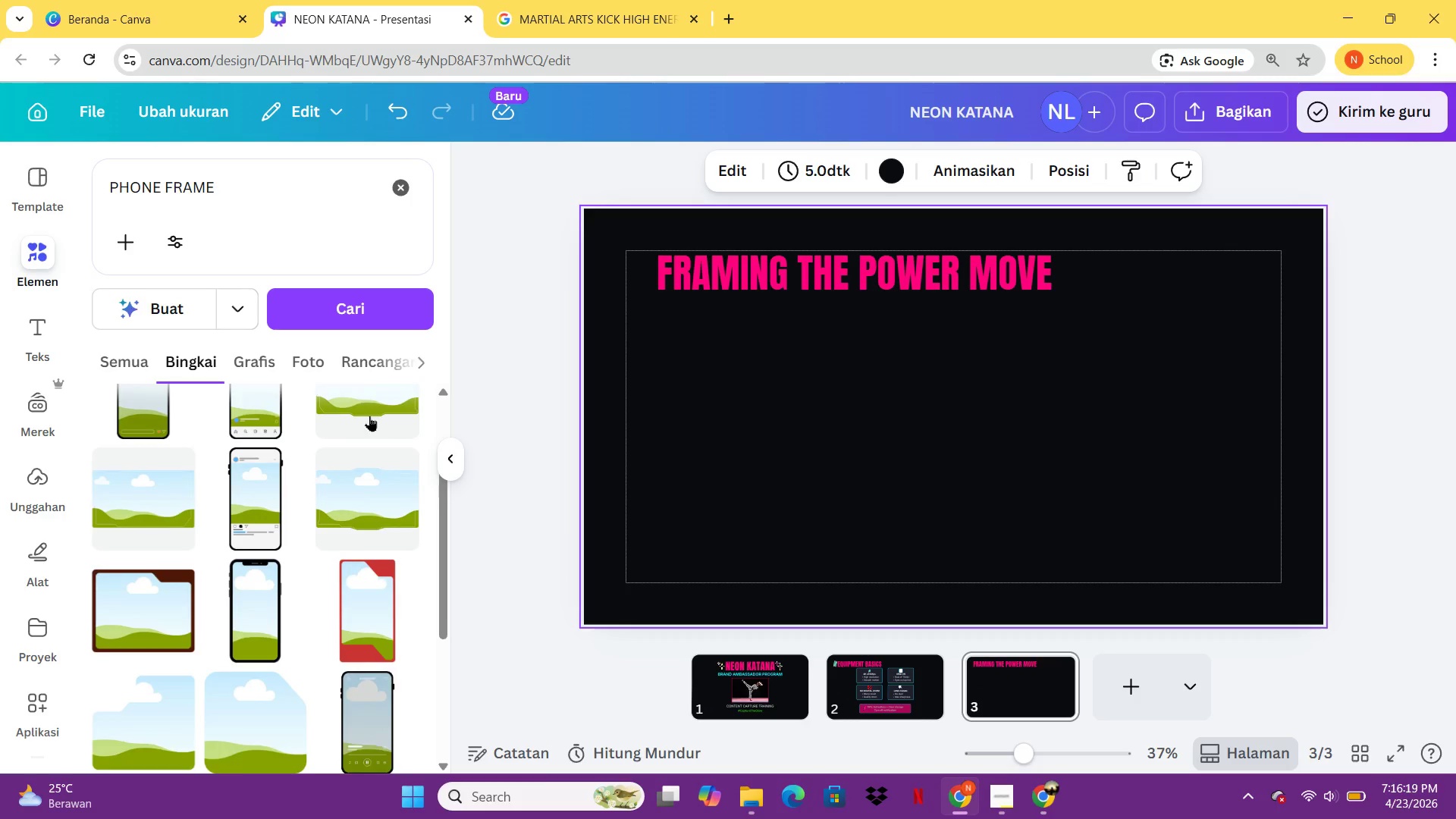 
left_click([260, 669])
 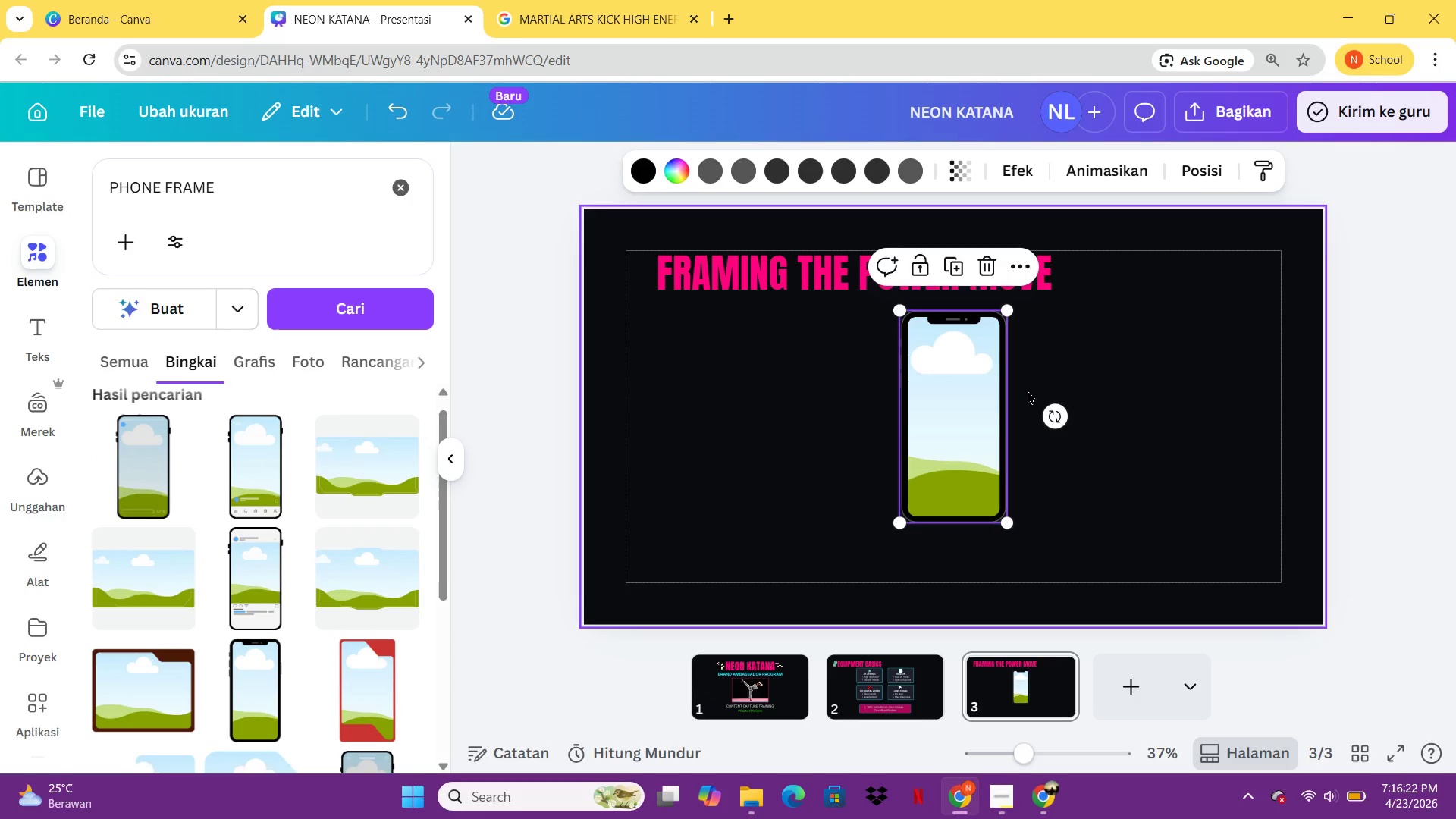 
left_click([1138, 313])
 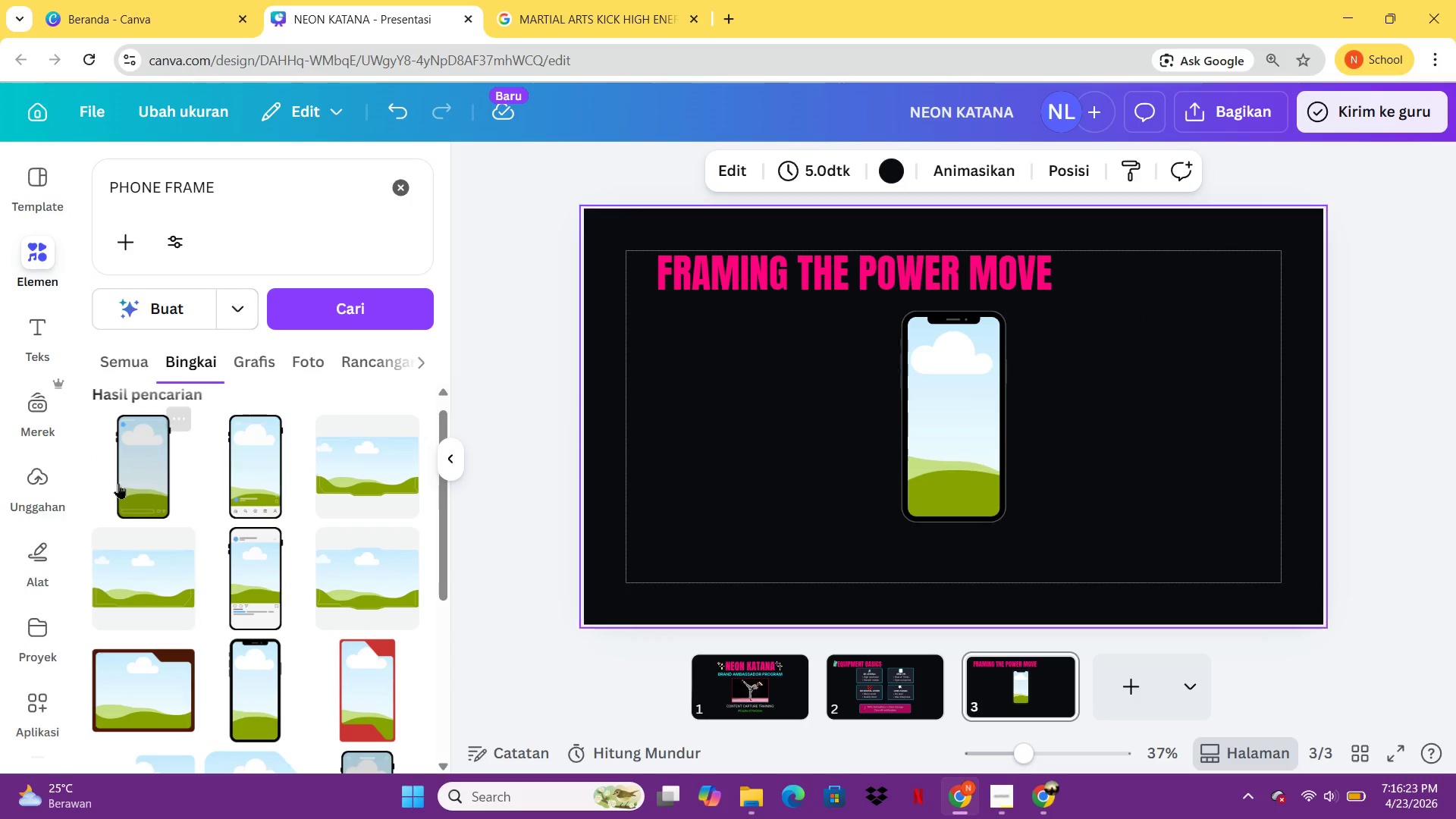 
left_click([107, 480])
 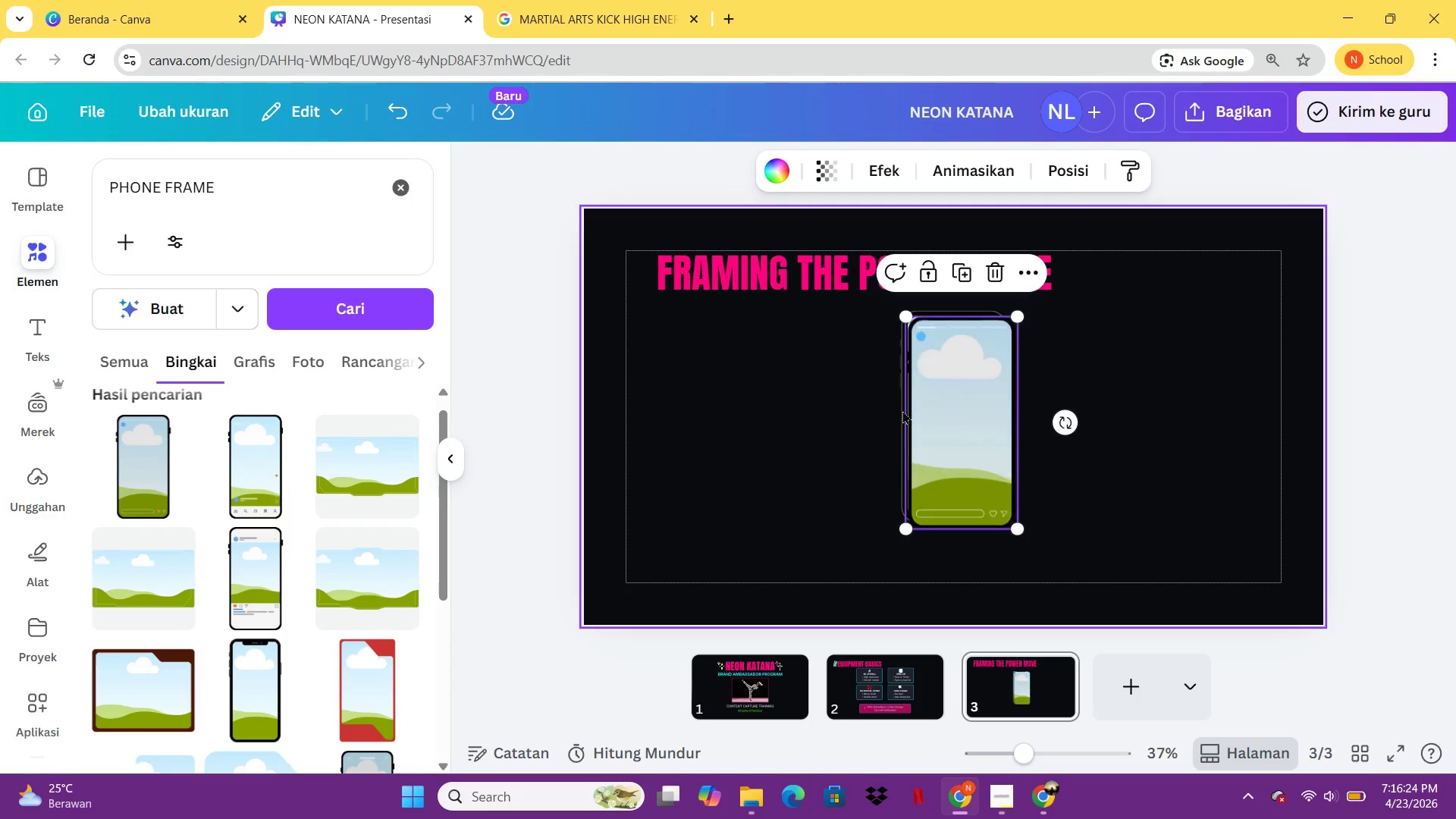 
left_click_drag(start_coordinate=[924, 415], to_coordinate=[777, 412])
 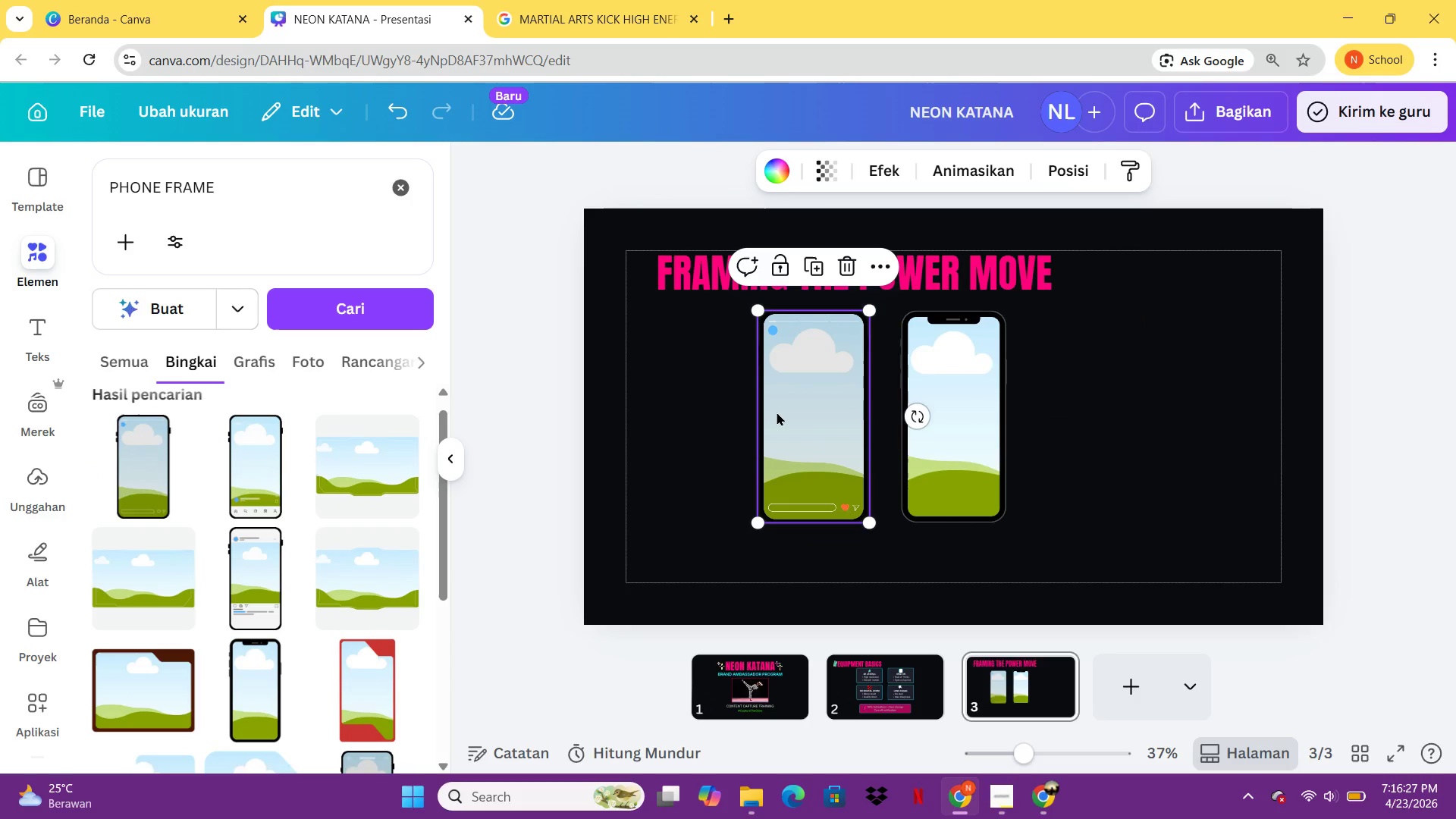 
key(Delete)
 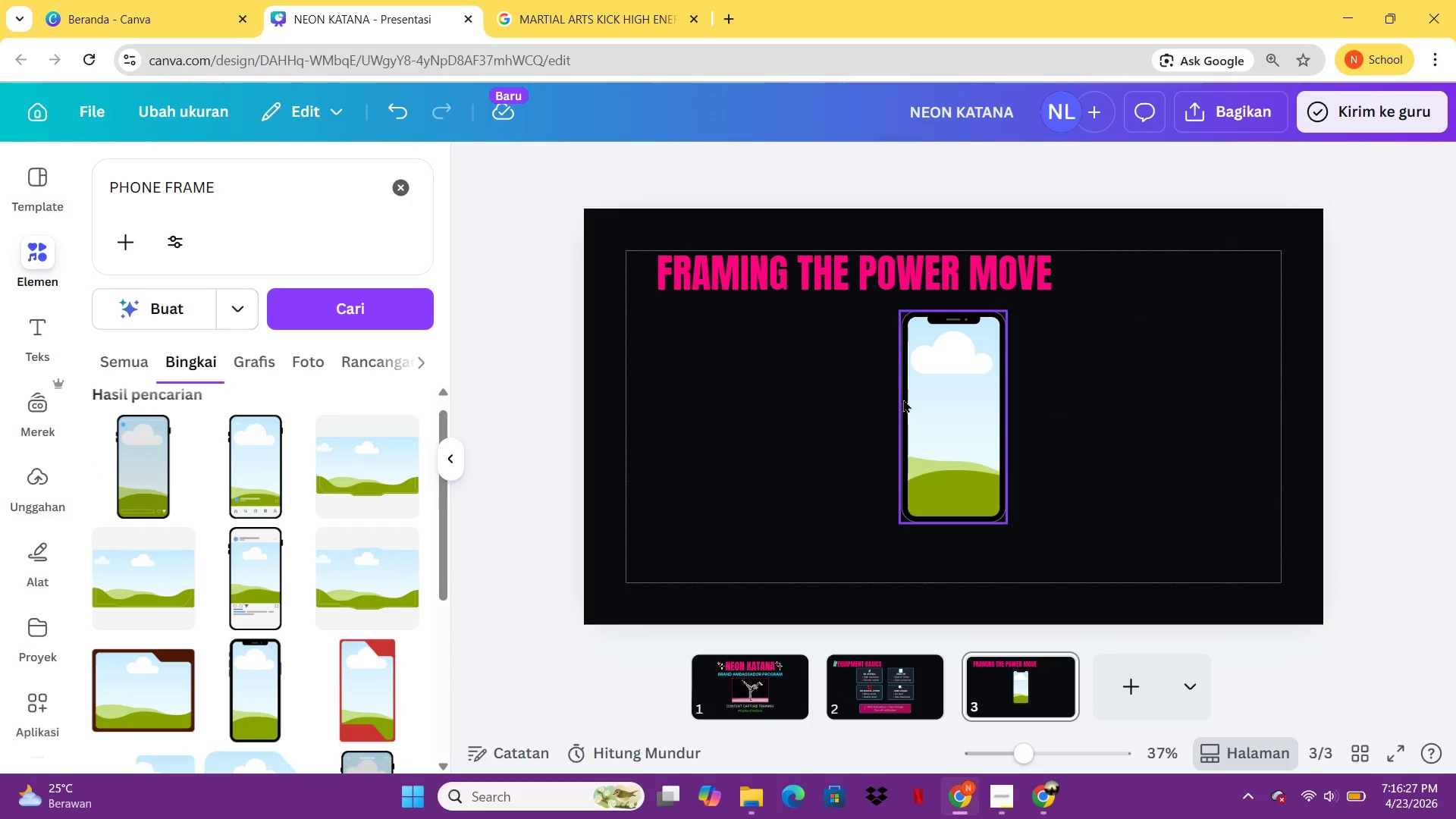 
left_click([915, 400])
 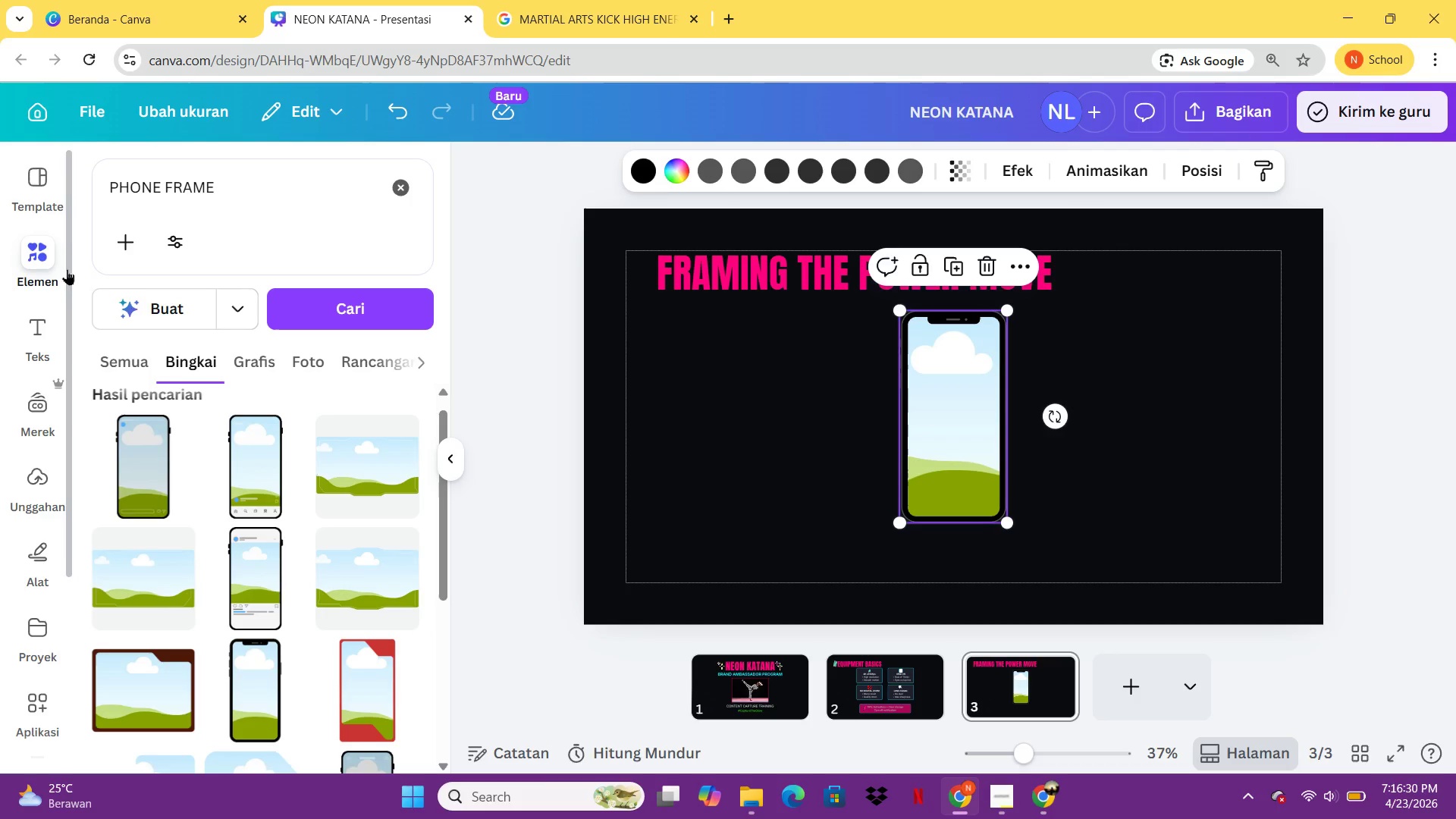 
left_click_drag(start_coordinate=[263, 169], to_coordinate=[94, 197])
 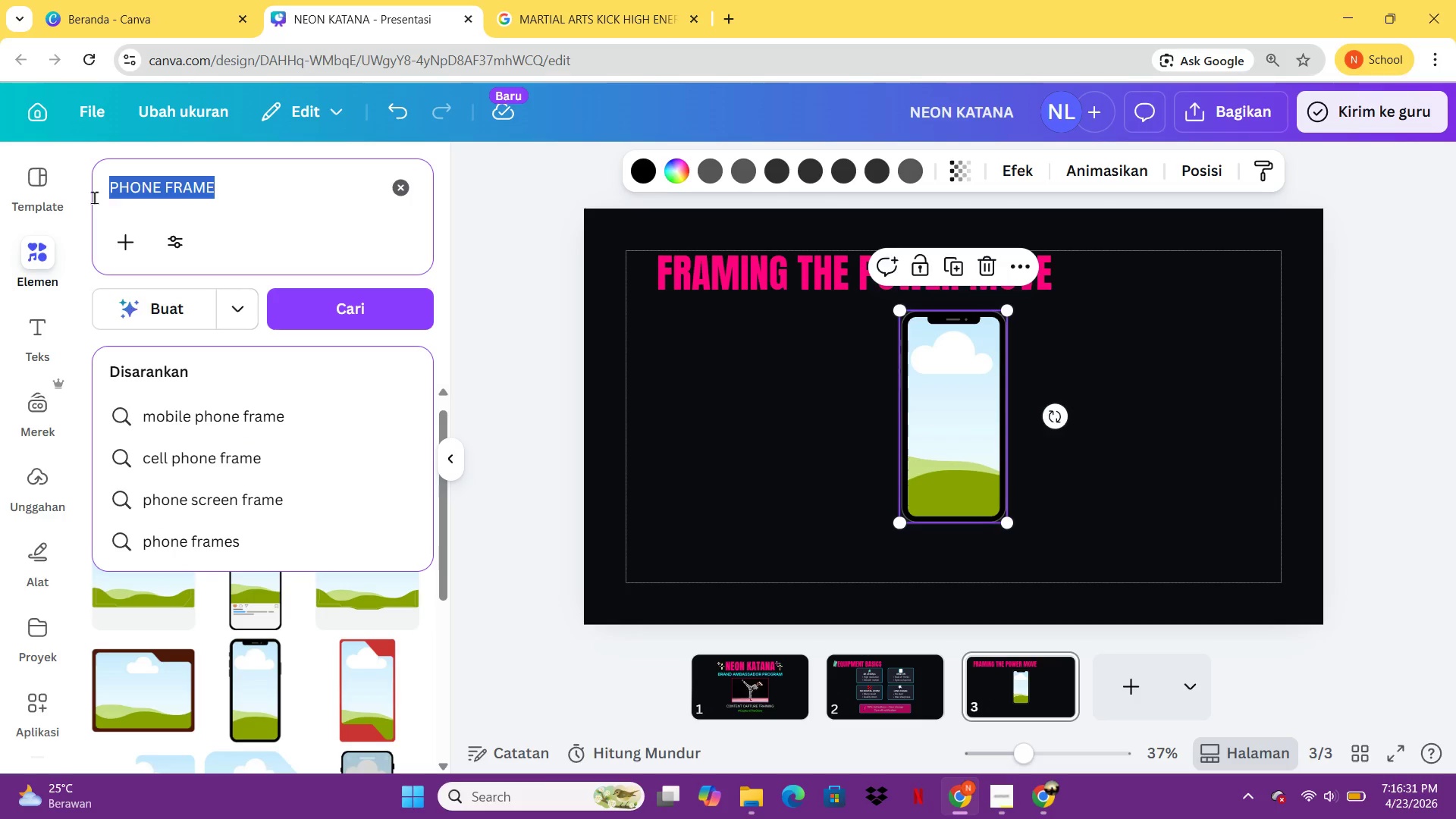 
type(KARATE HIGH KICK)
 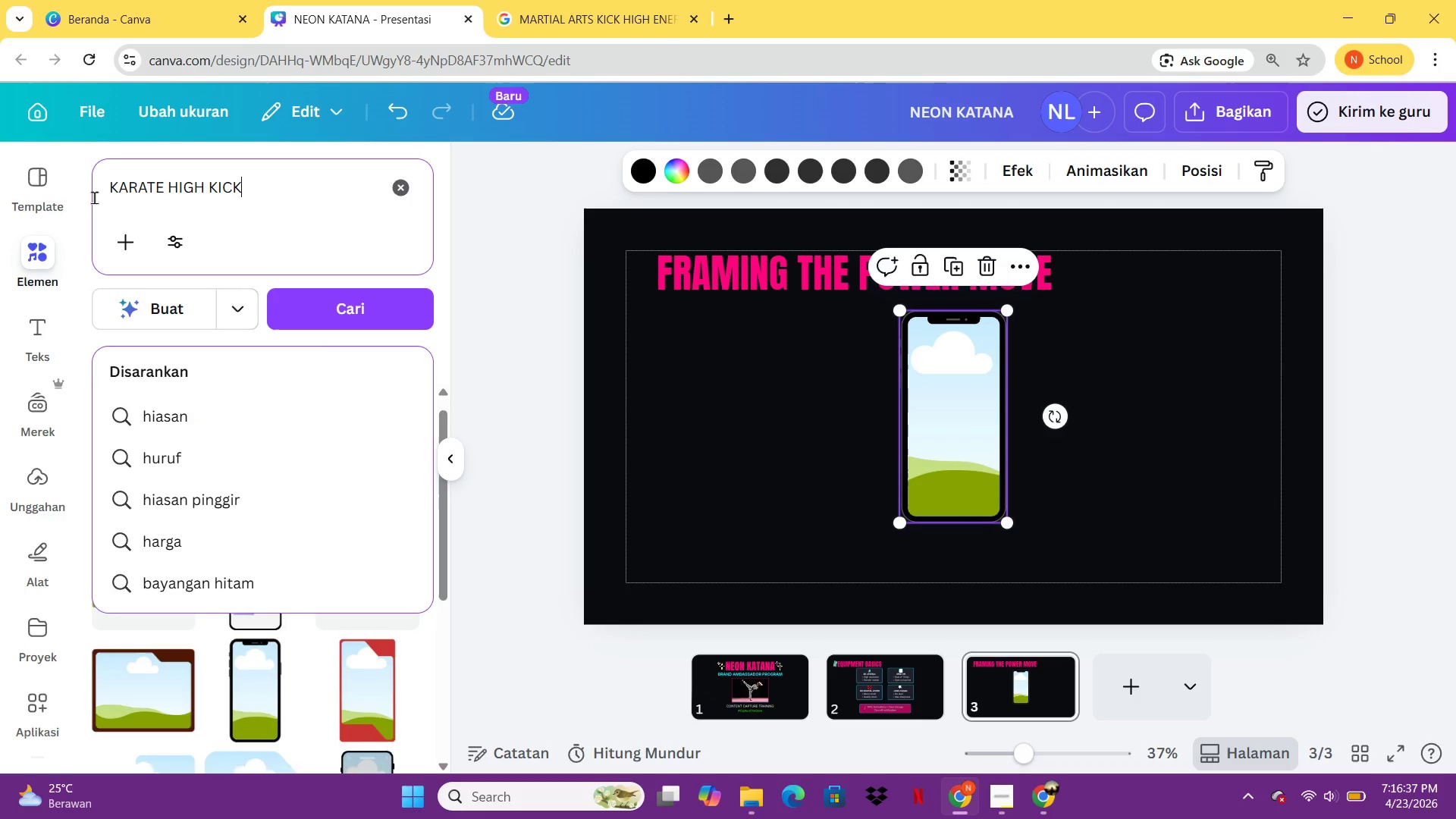 
key(Enter)
 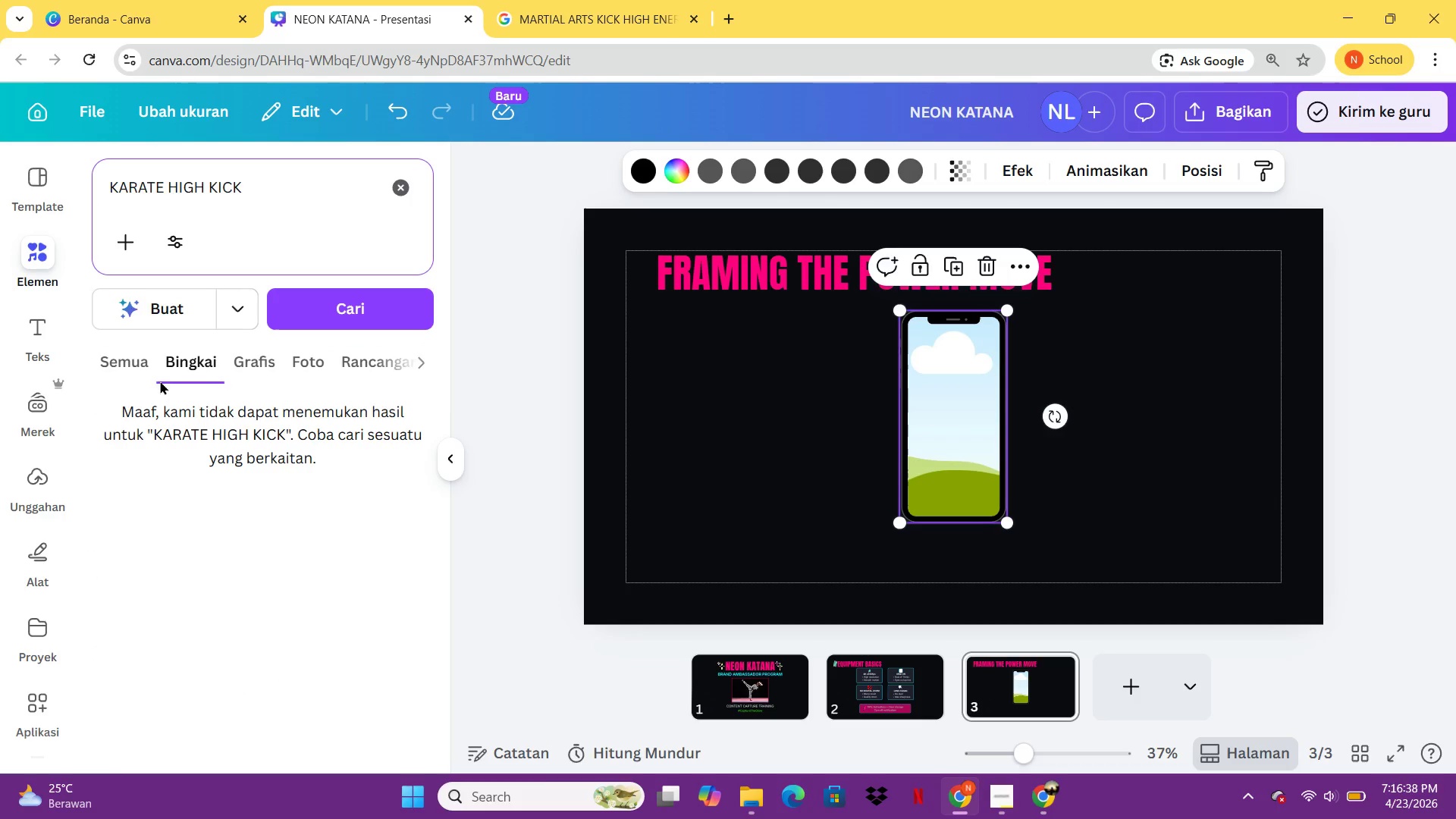 
left_click([141, 365])
 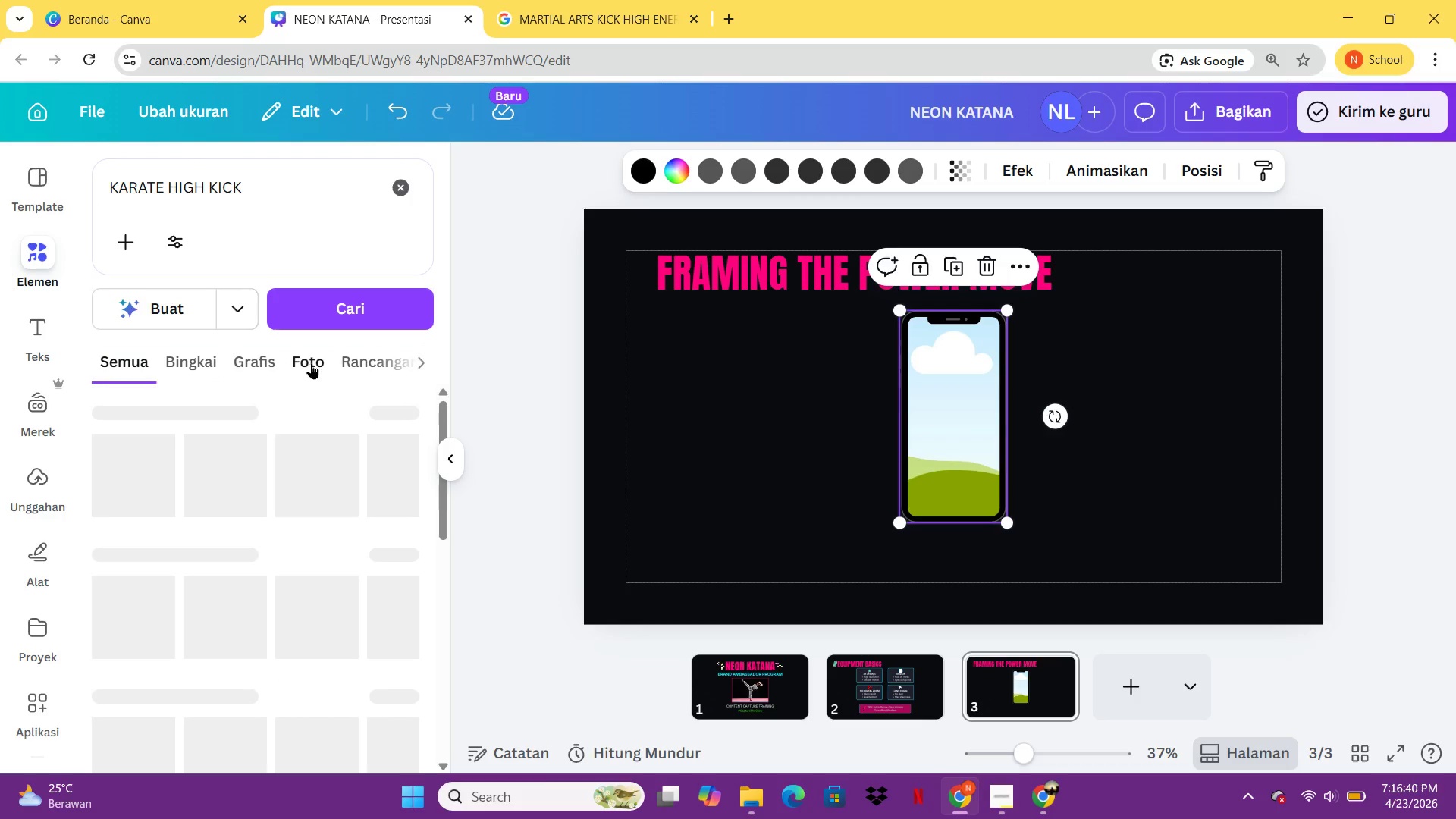 
left_click([311, 363])
 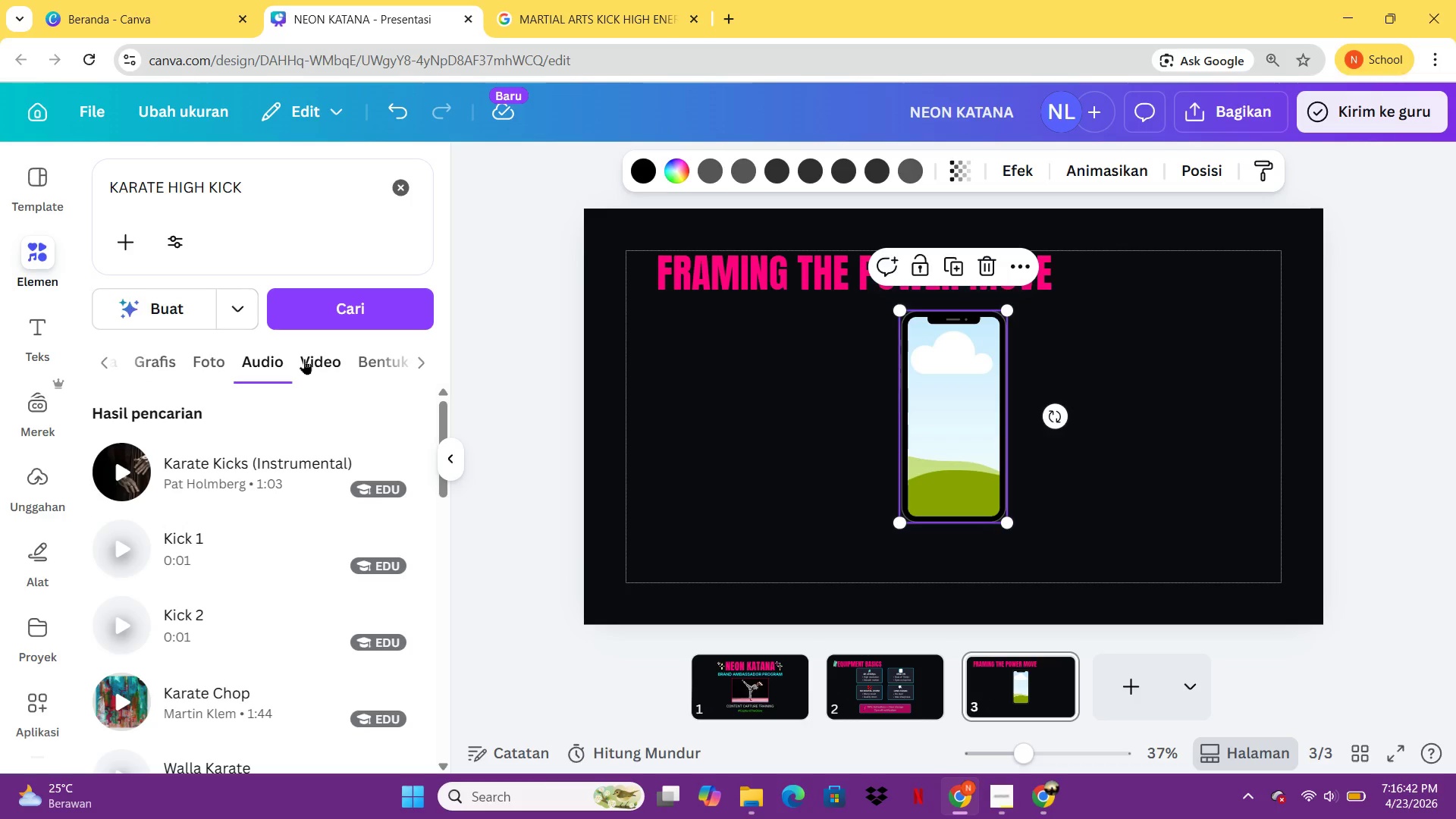 
left_click([225, 362])
 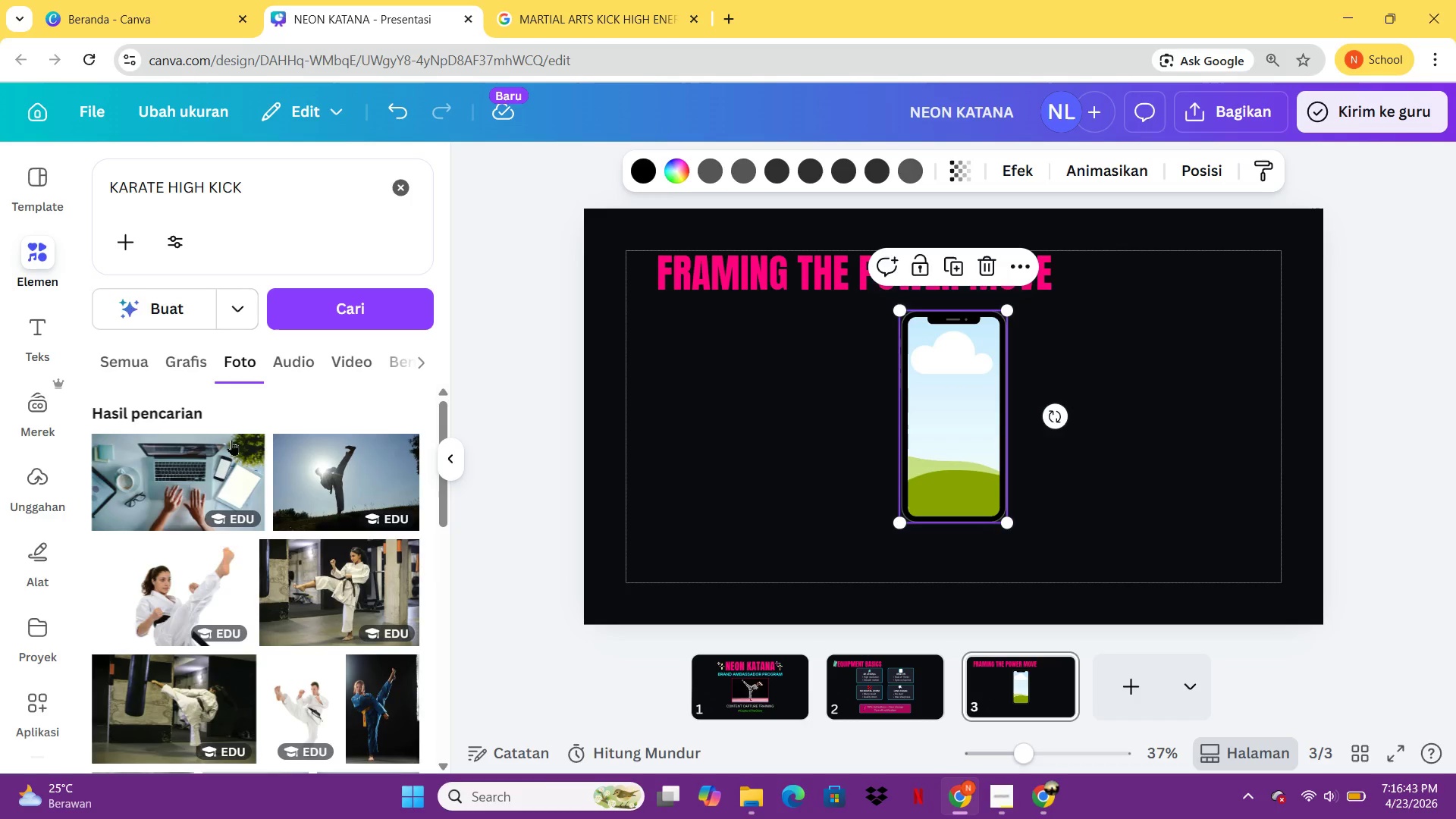 
mouse_move([250, 613])
 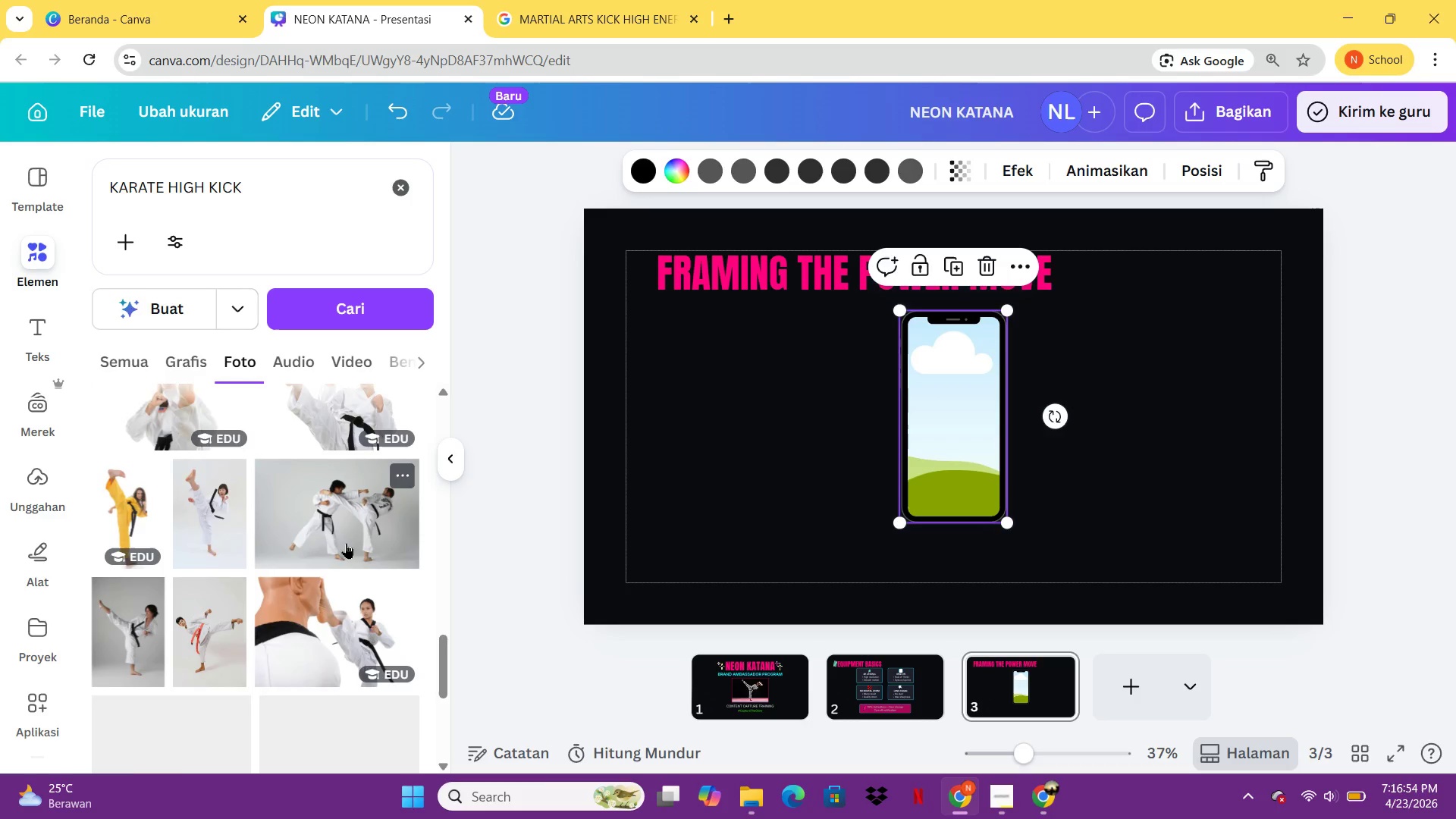 
wait(11.63)
 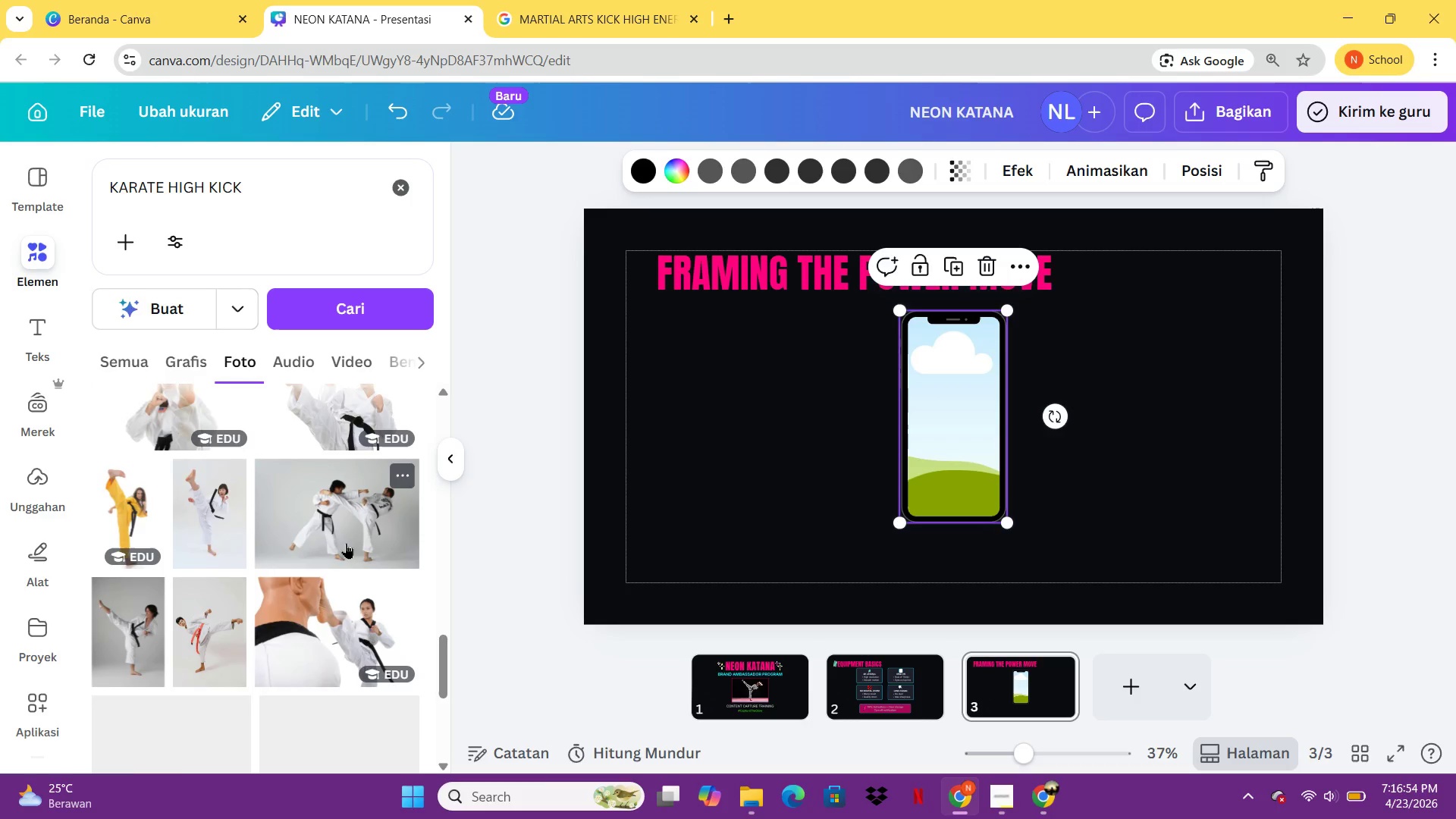 
left_click([143, 637])
 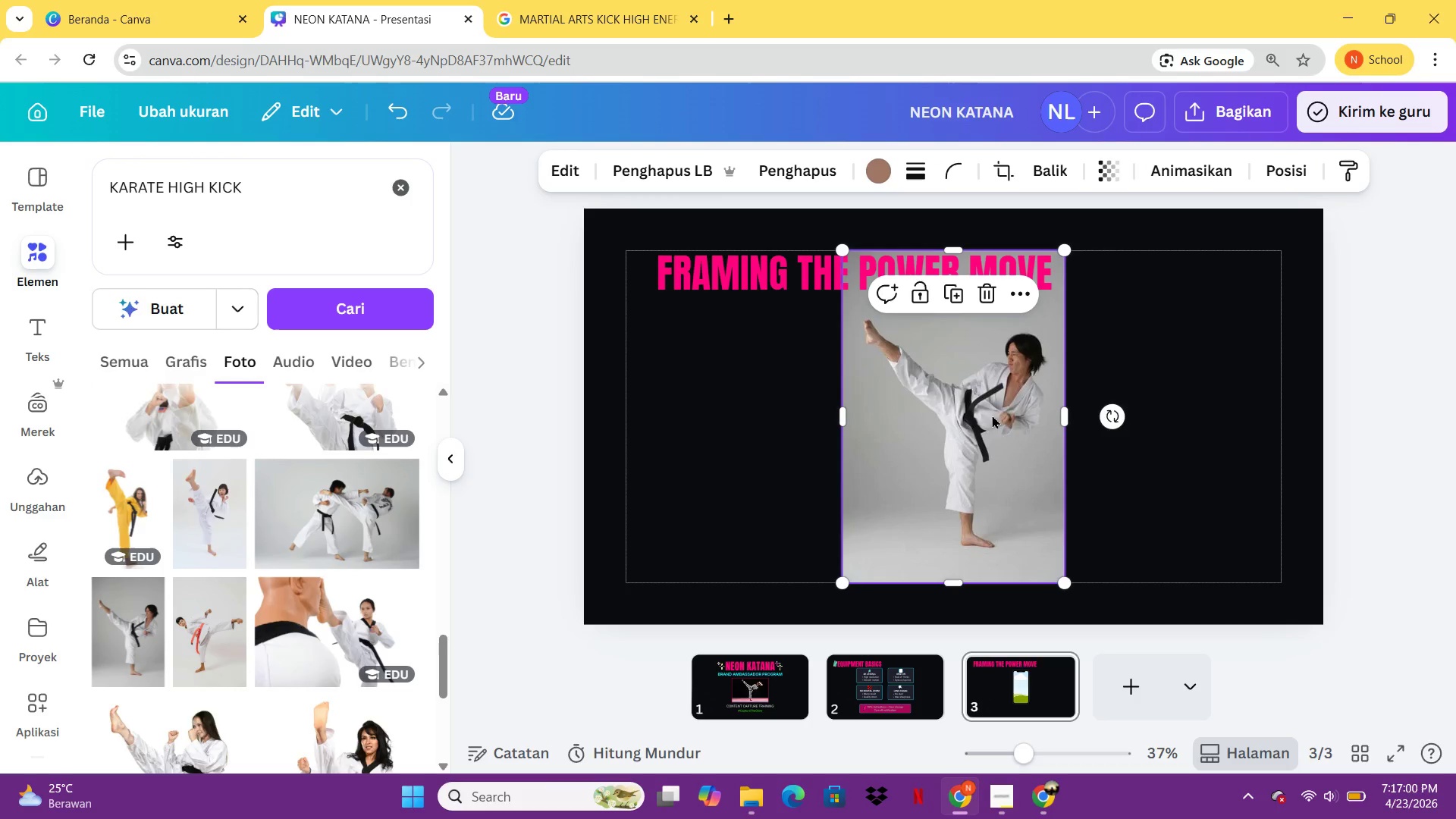 
left_click_drag(start_coordinate=[992, 447], to_coordinate=[987, 429])
 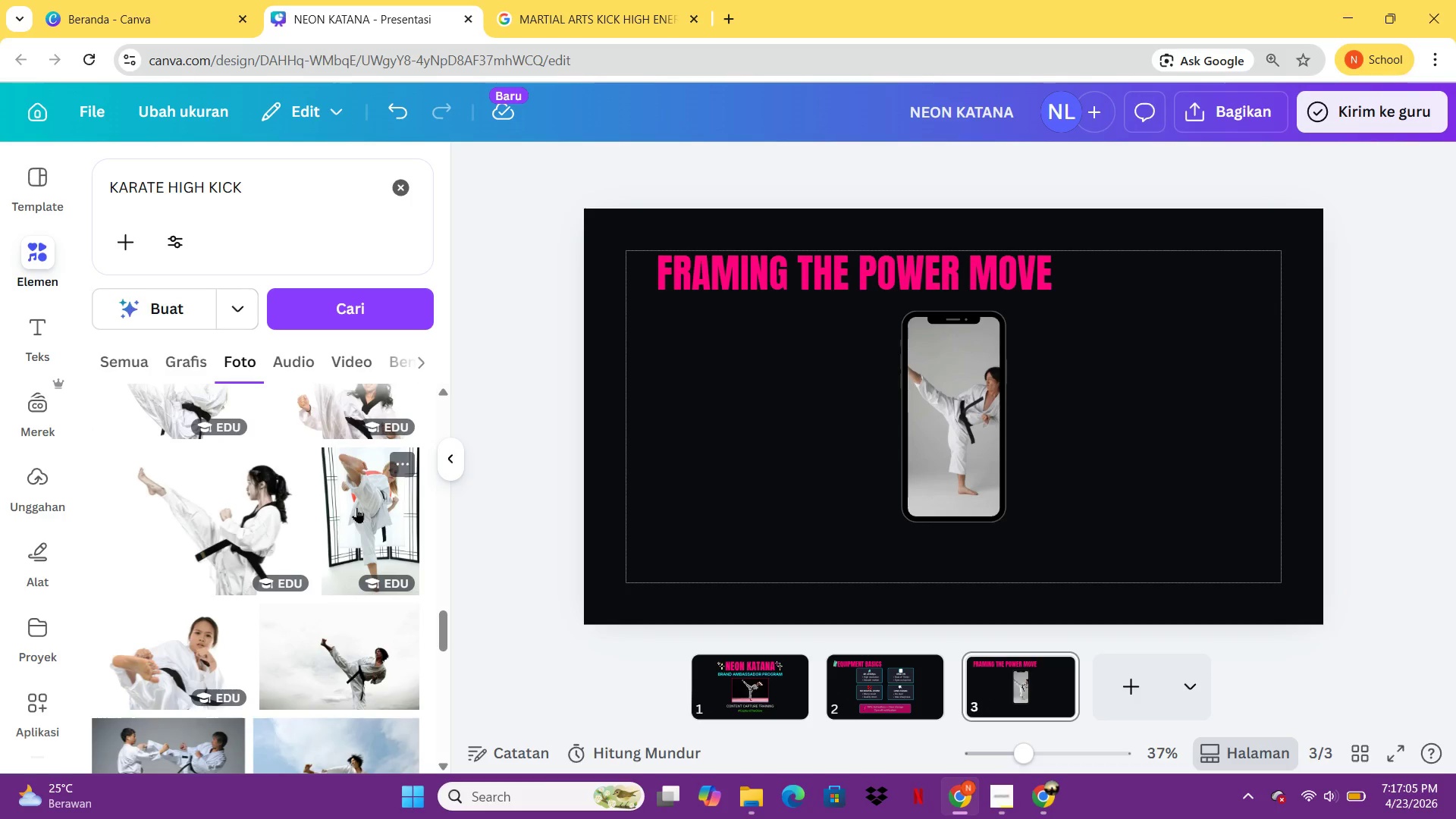 
wait(5.97)
 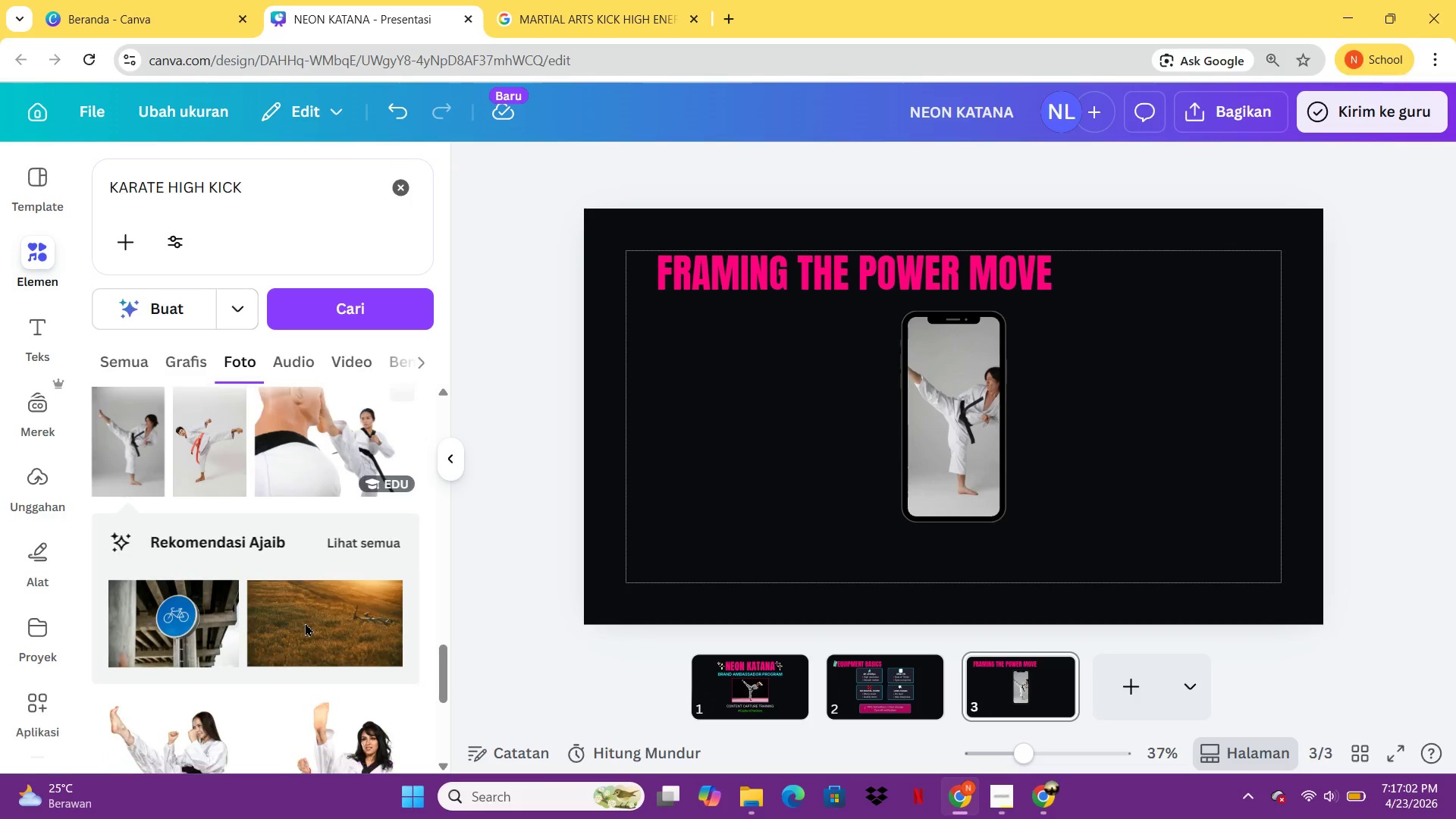 
left_click([356, 507])
 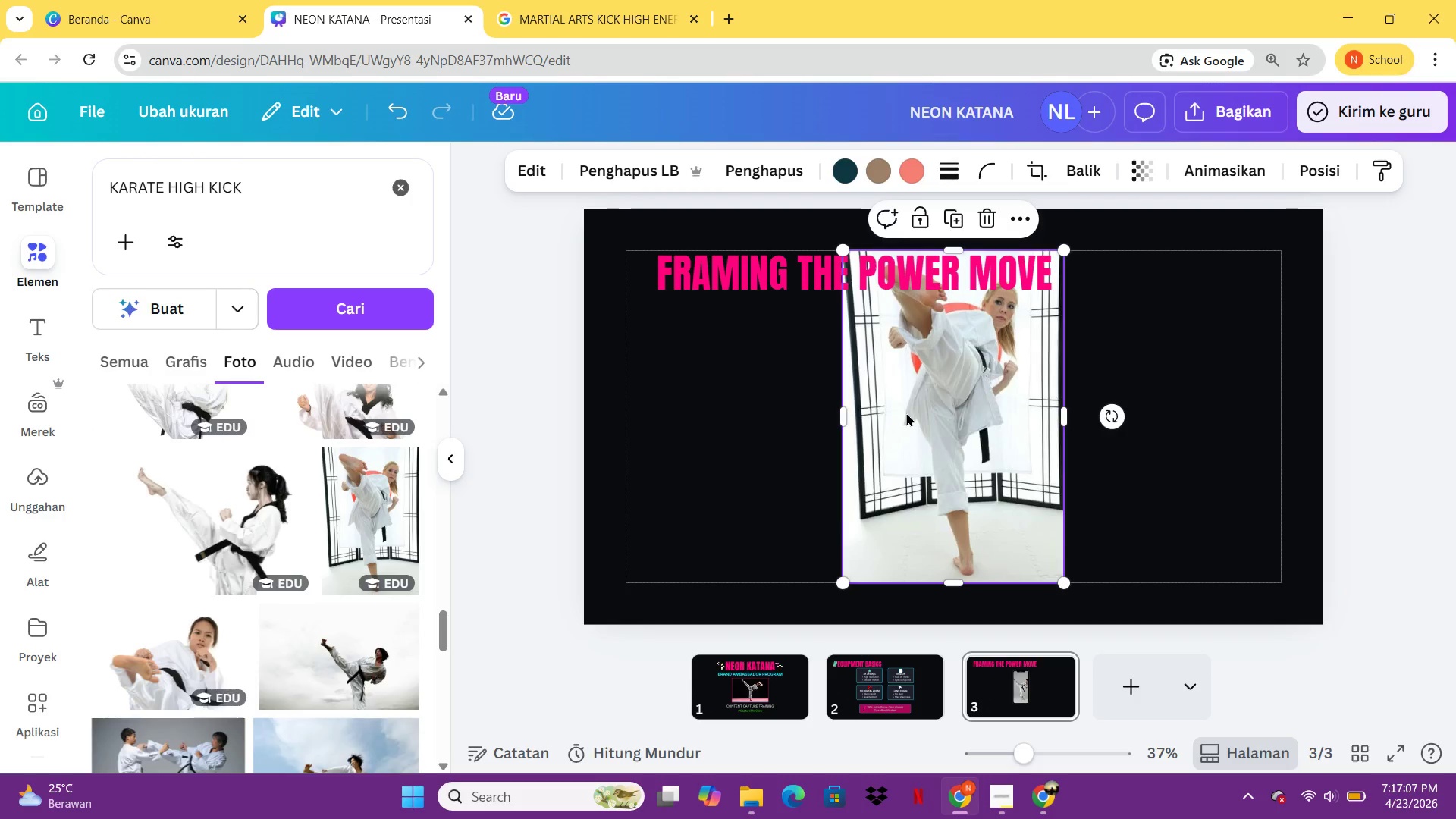 
left_click_drag(start_coordinate=[906, 413], to_coordinate=[971, 411])
 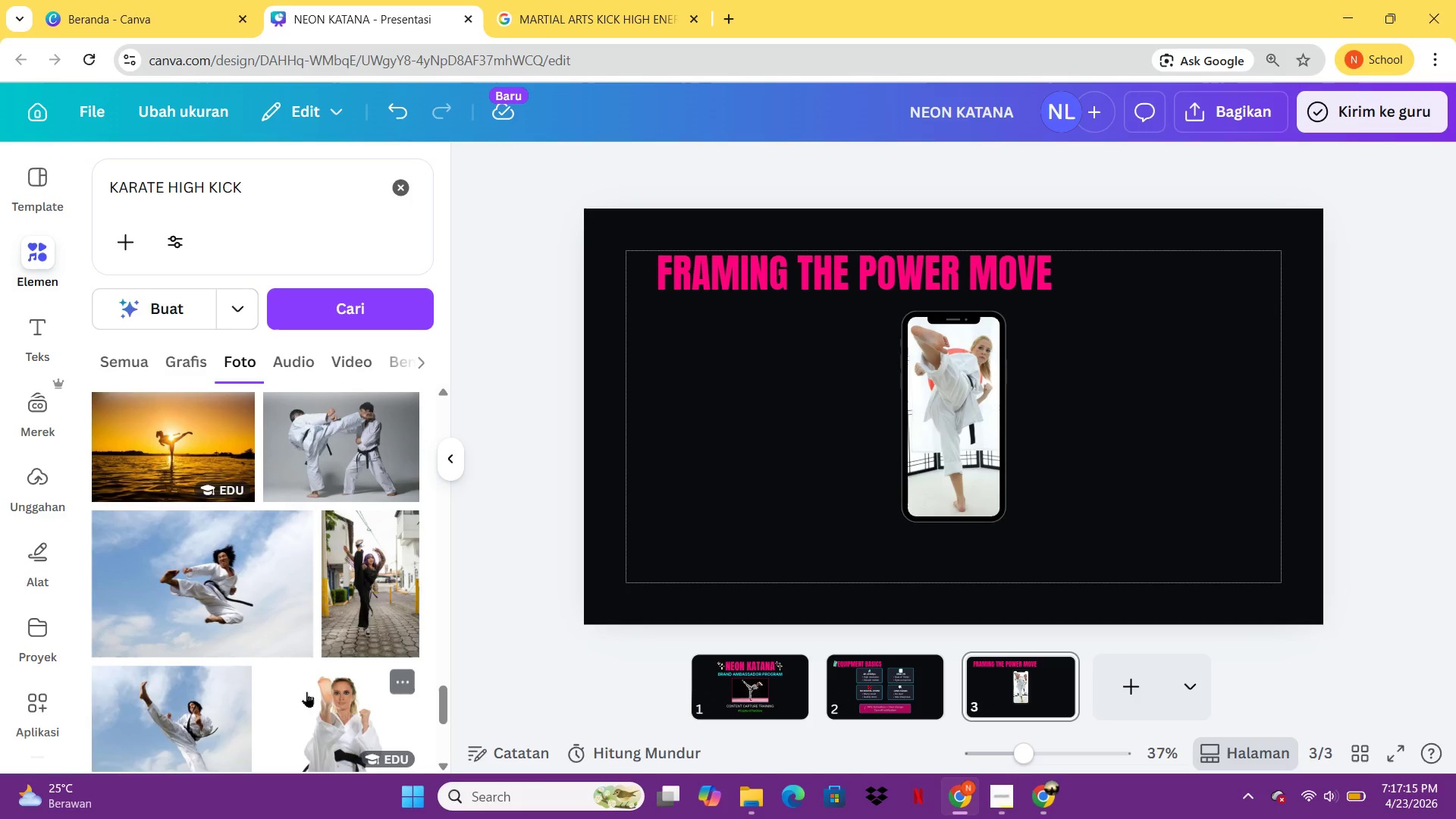 
wait(7.88)
 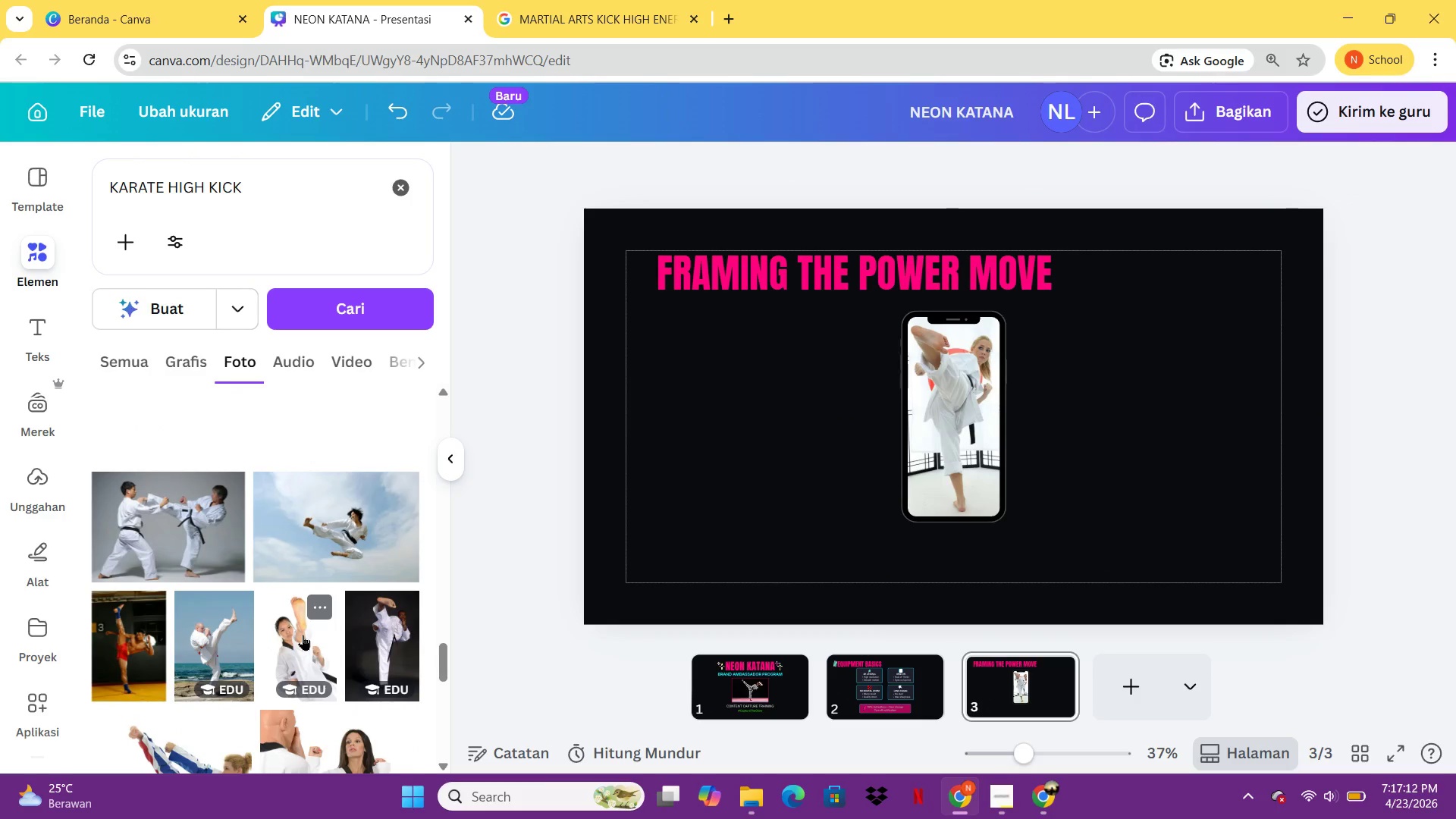 
left_click([347, 603])
 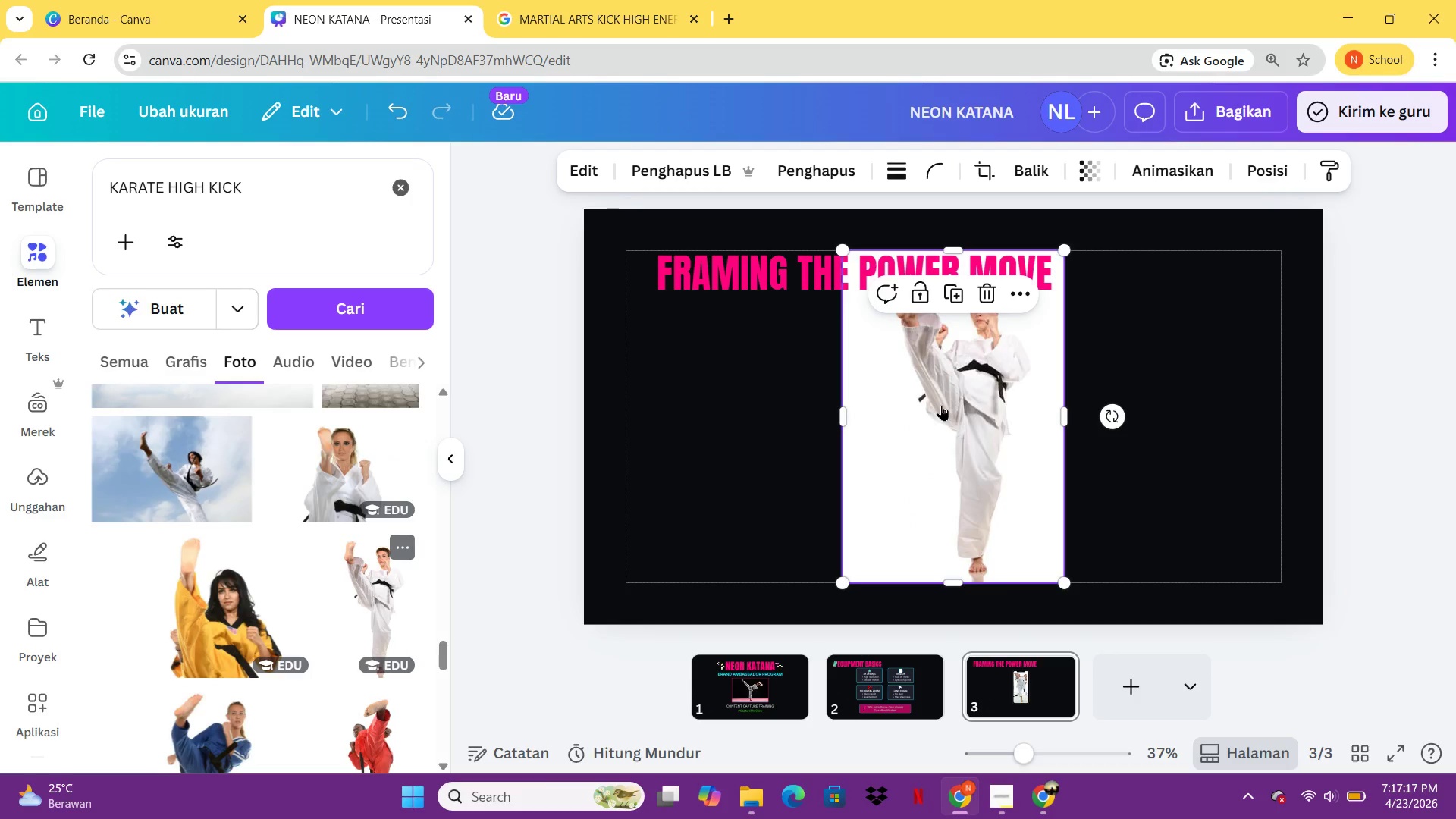 
left_click_drag(start_coordinate=[946, 411], to_coordinate=[940, 428])
 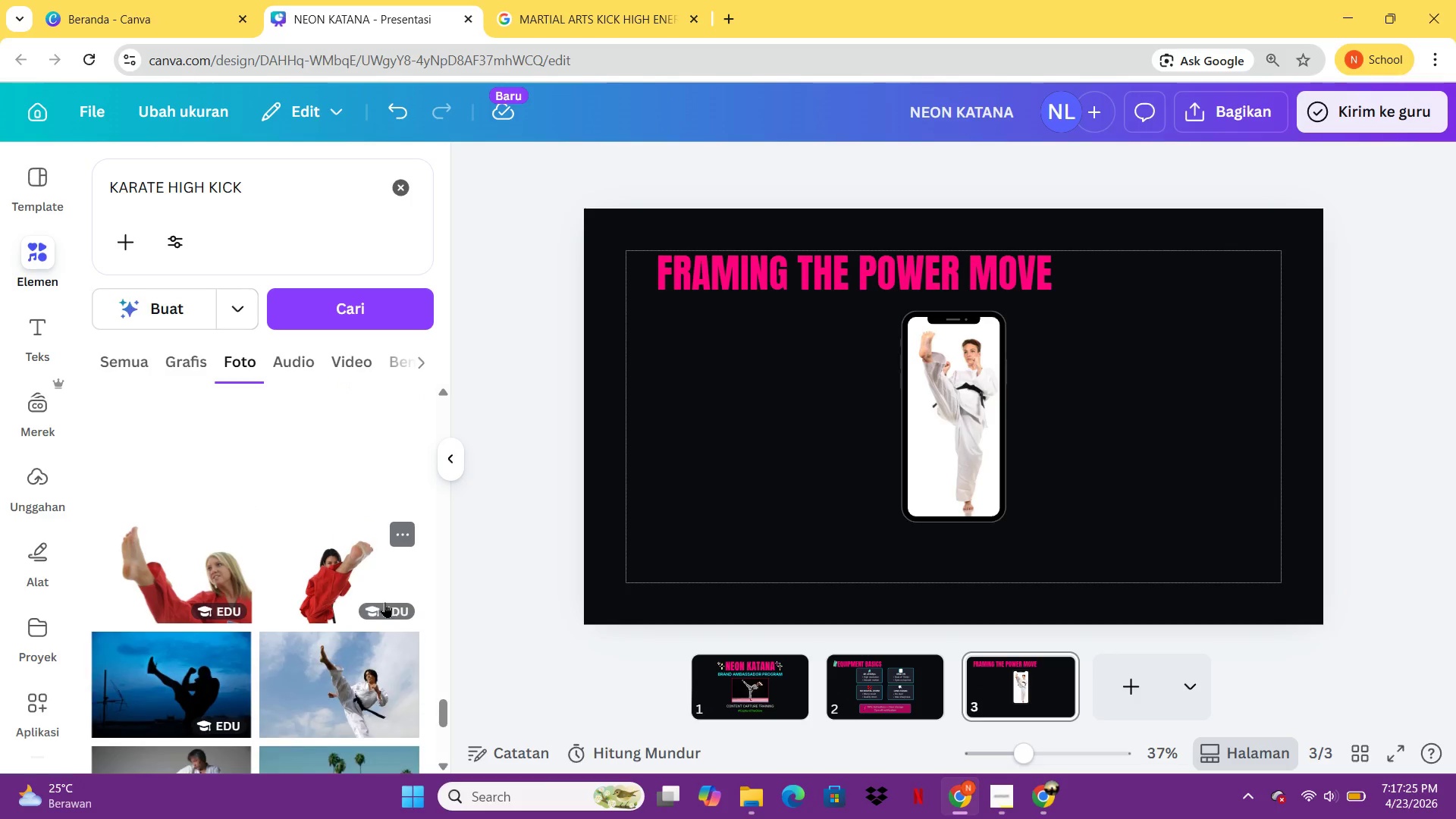 
wait(11.8)
 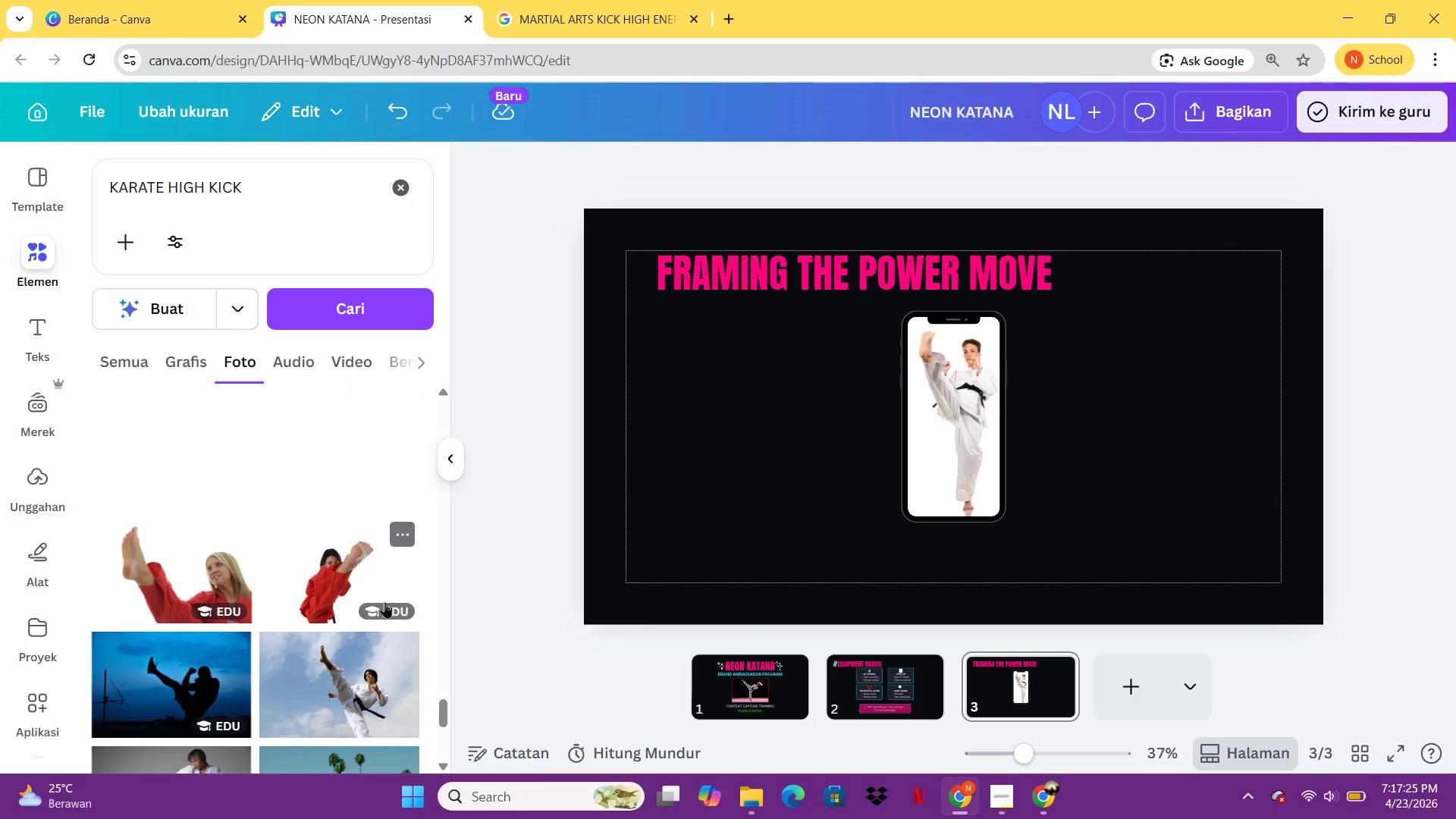 
mouse_move([272, 629])
 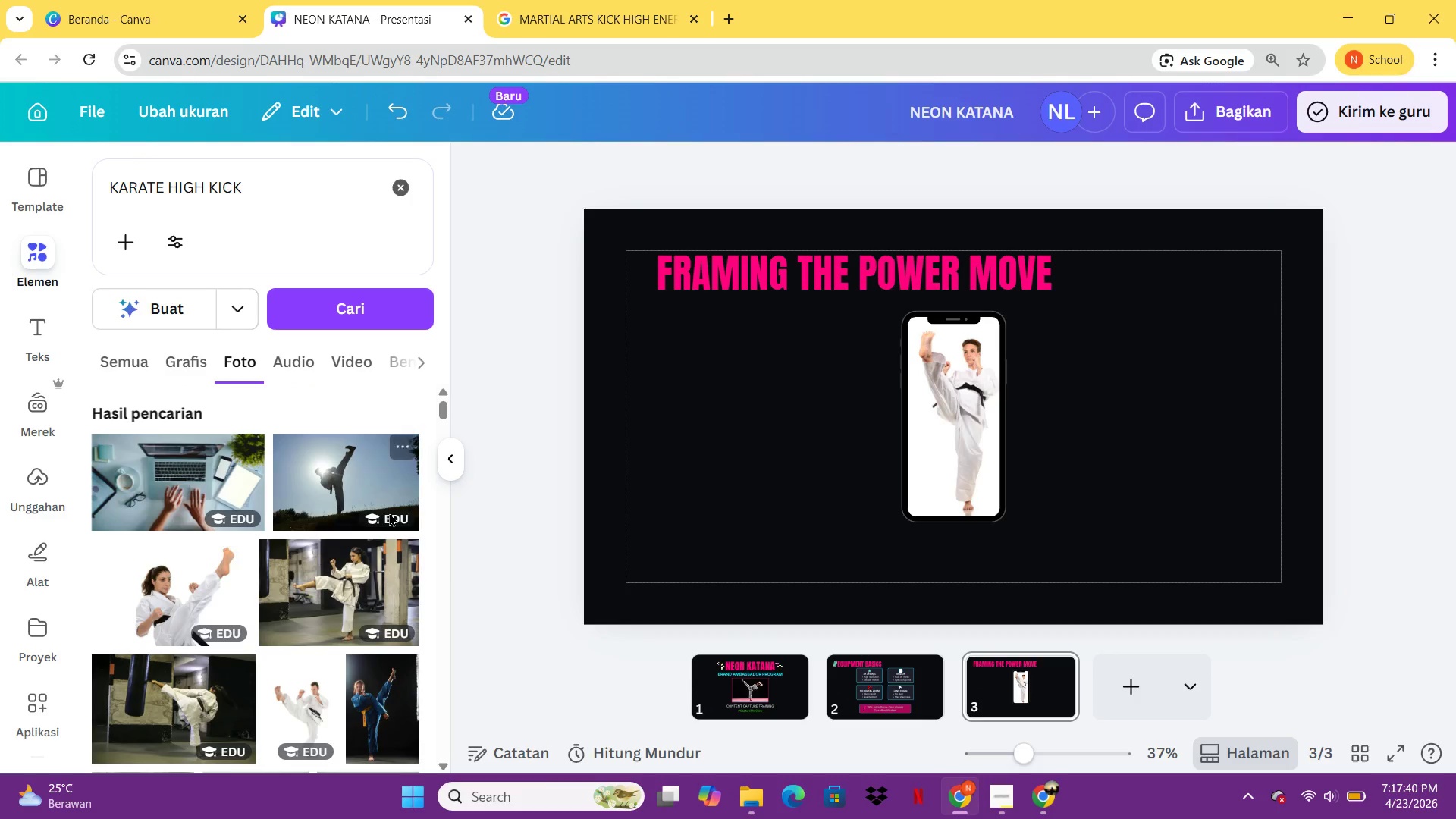 
wait(6.18)
 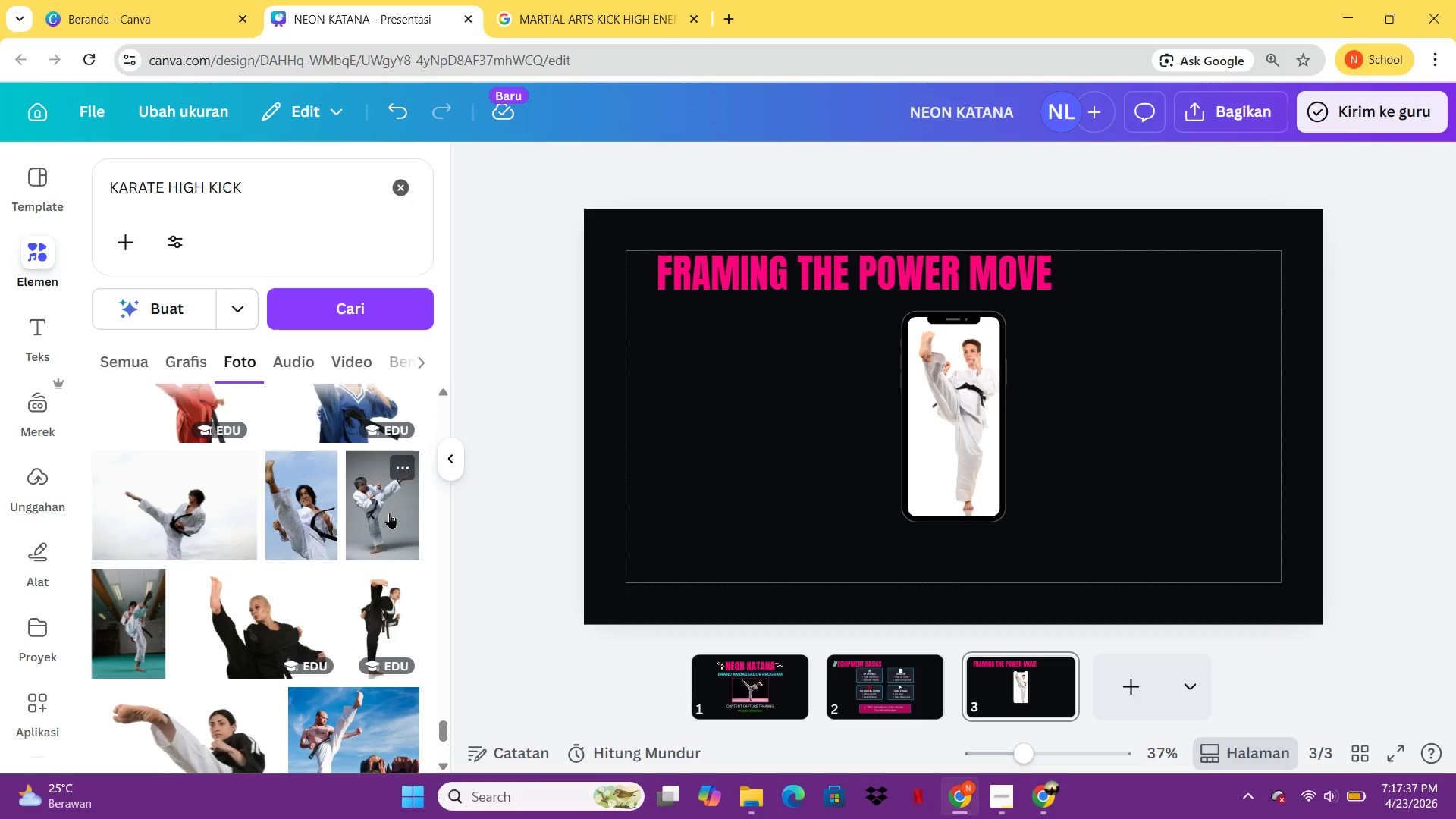 
mouse_move([318, 632])
 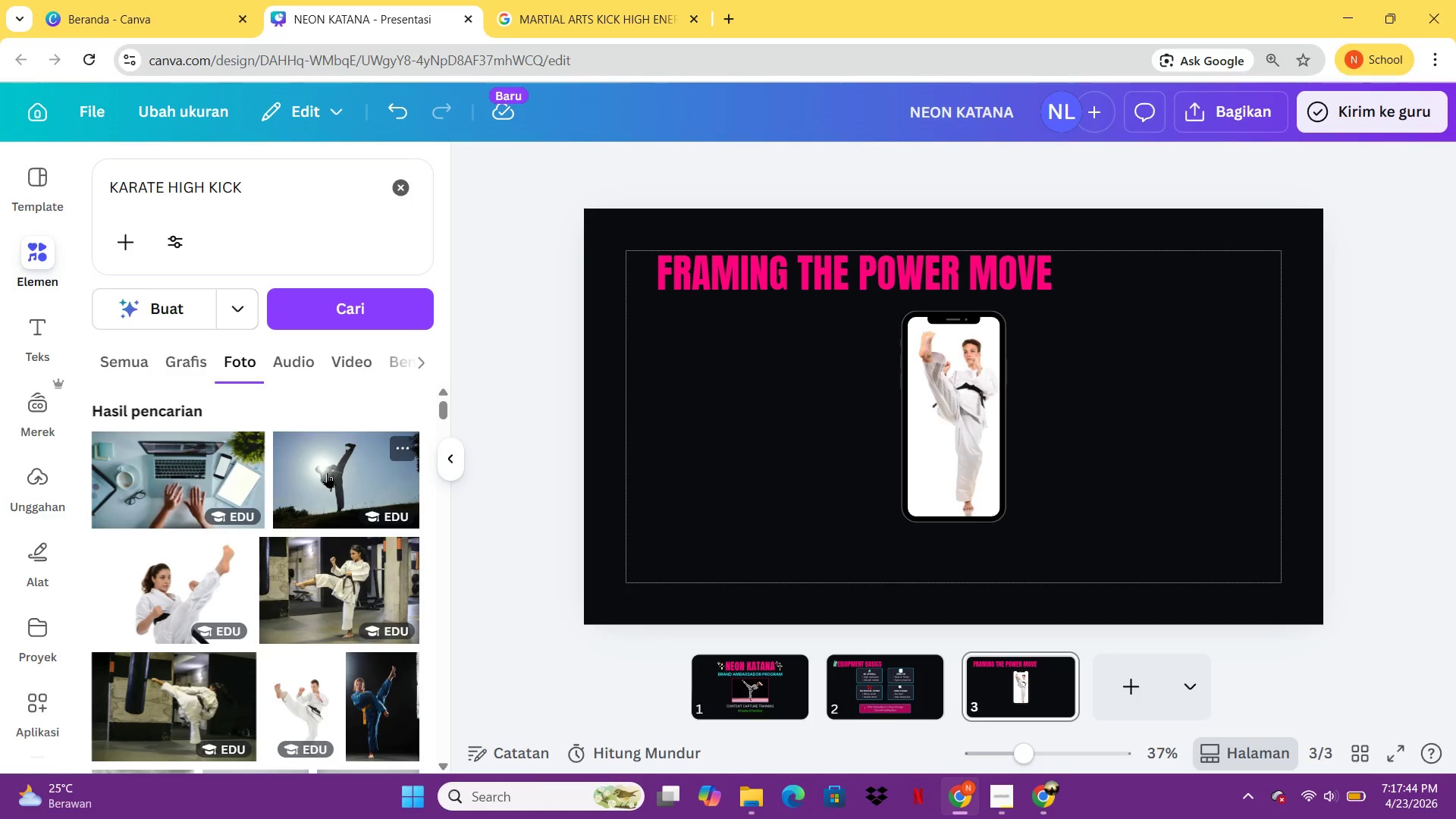 
left_click([327, 470])
 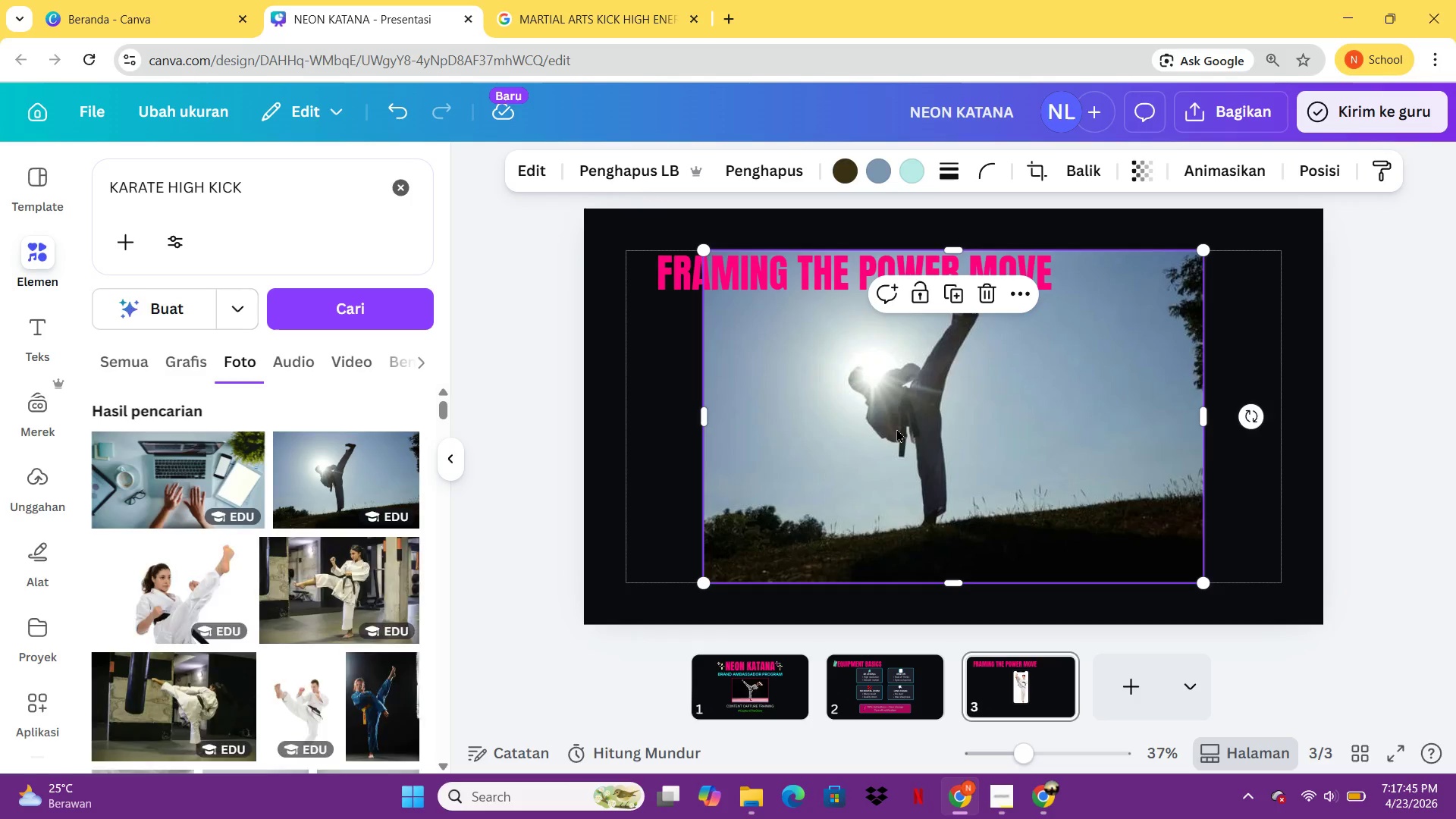 
left_click_drag(start_coordinate=[933, 442], to_coordinate=[972, 413])
 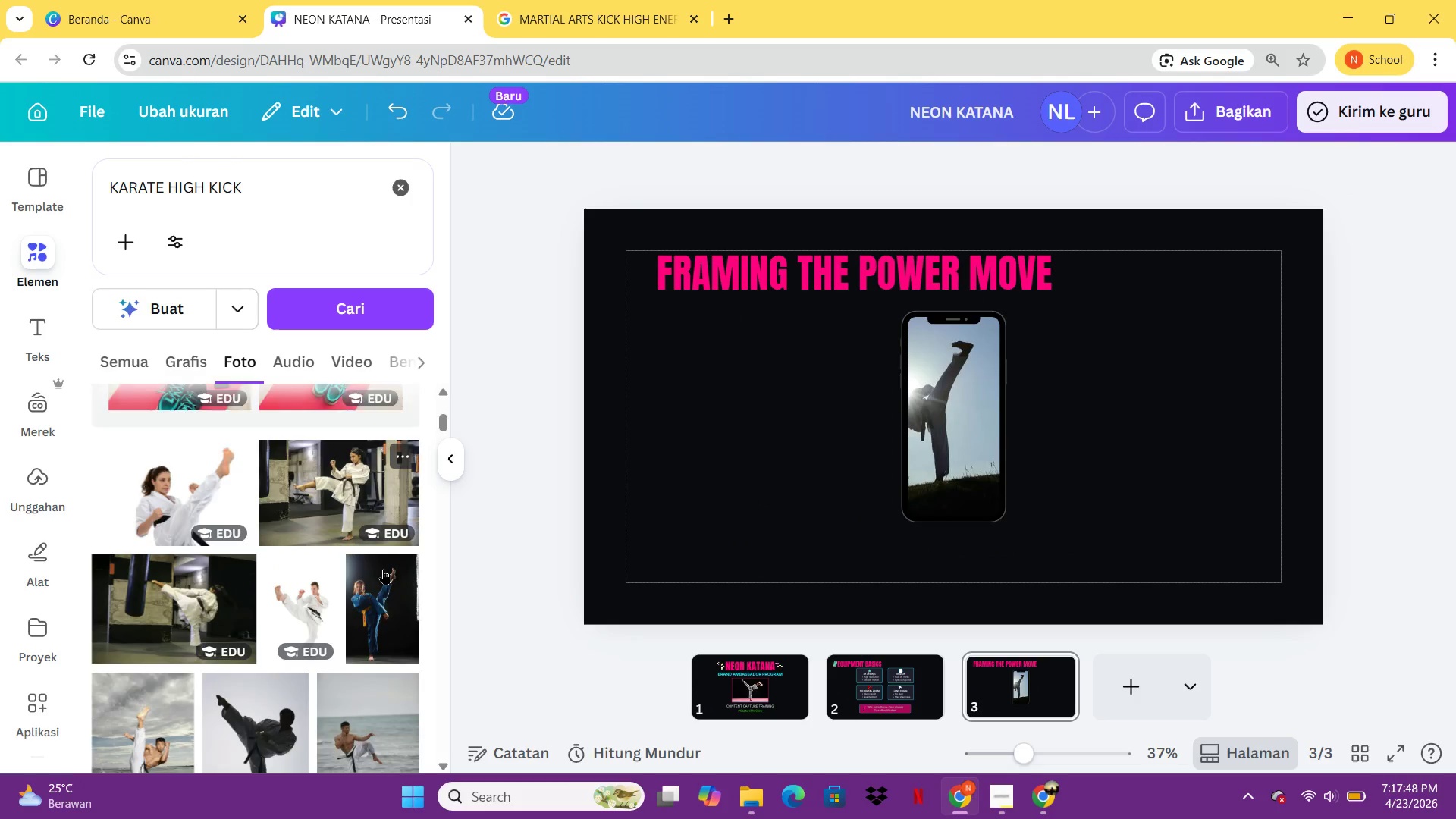 
left_click([376, 566])
 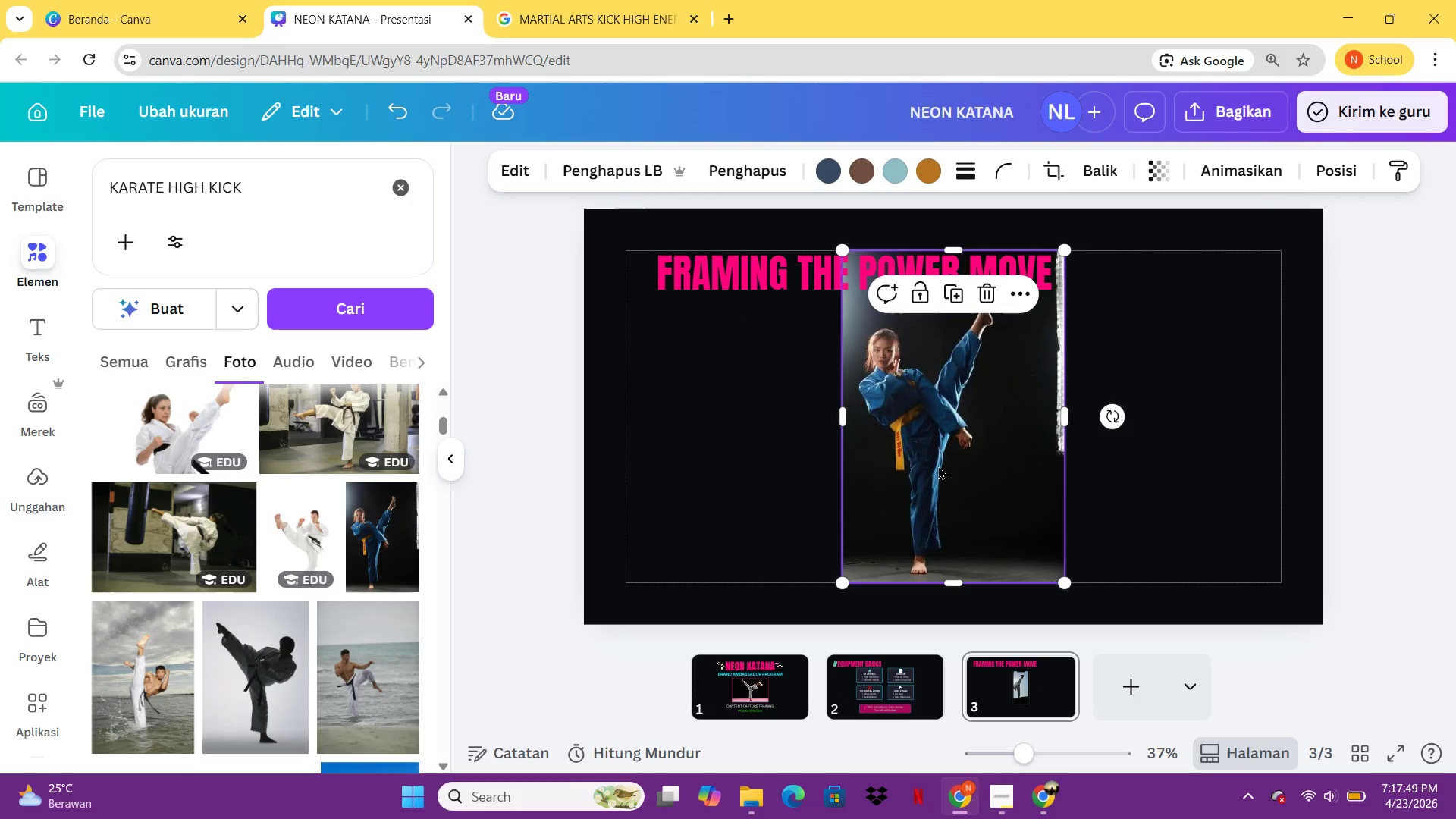 
left_click_drag(start_coordinate=[944, 465], to_coordinate=[968, 449])
 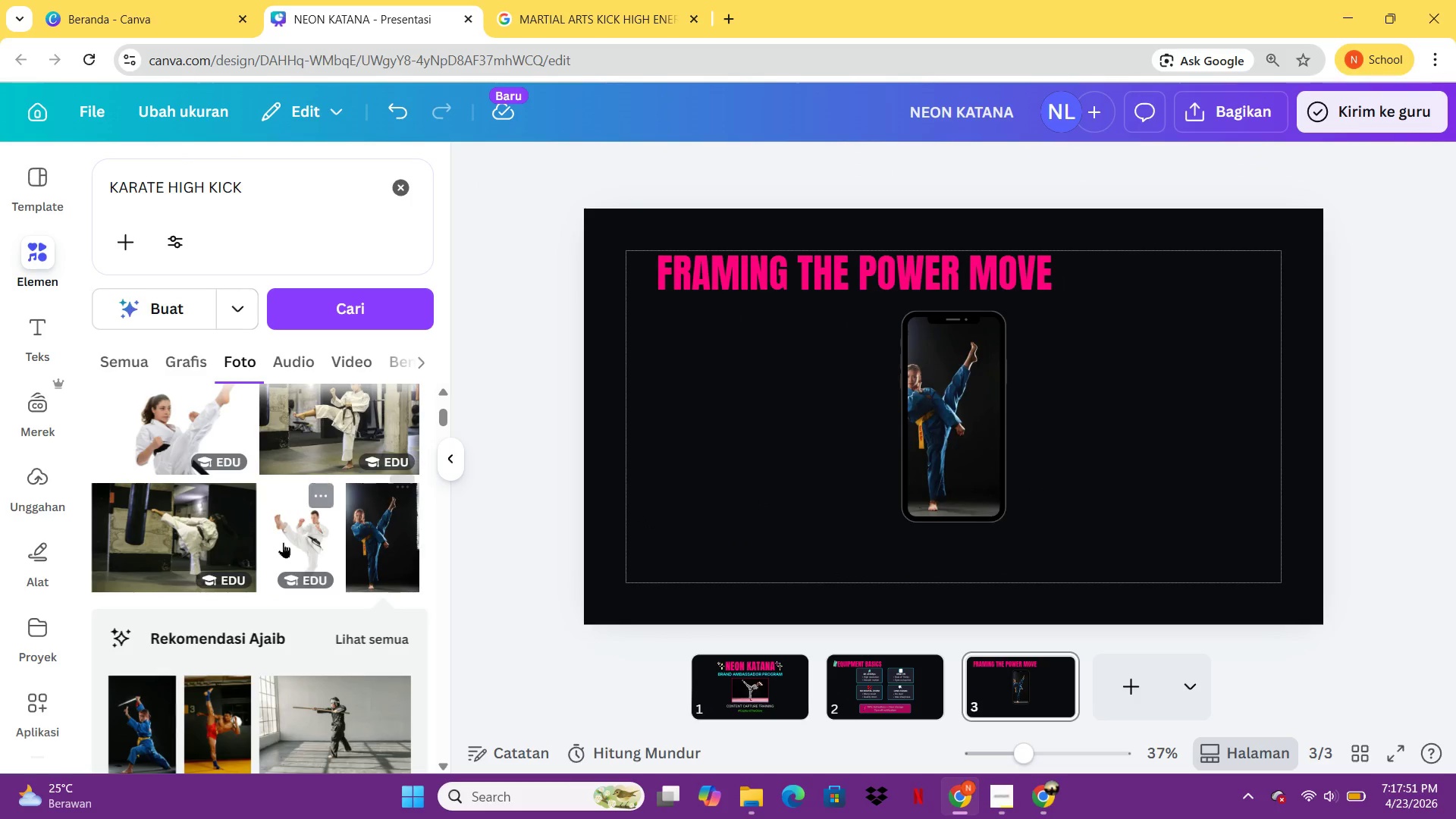 
left_click([283, 541])
 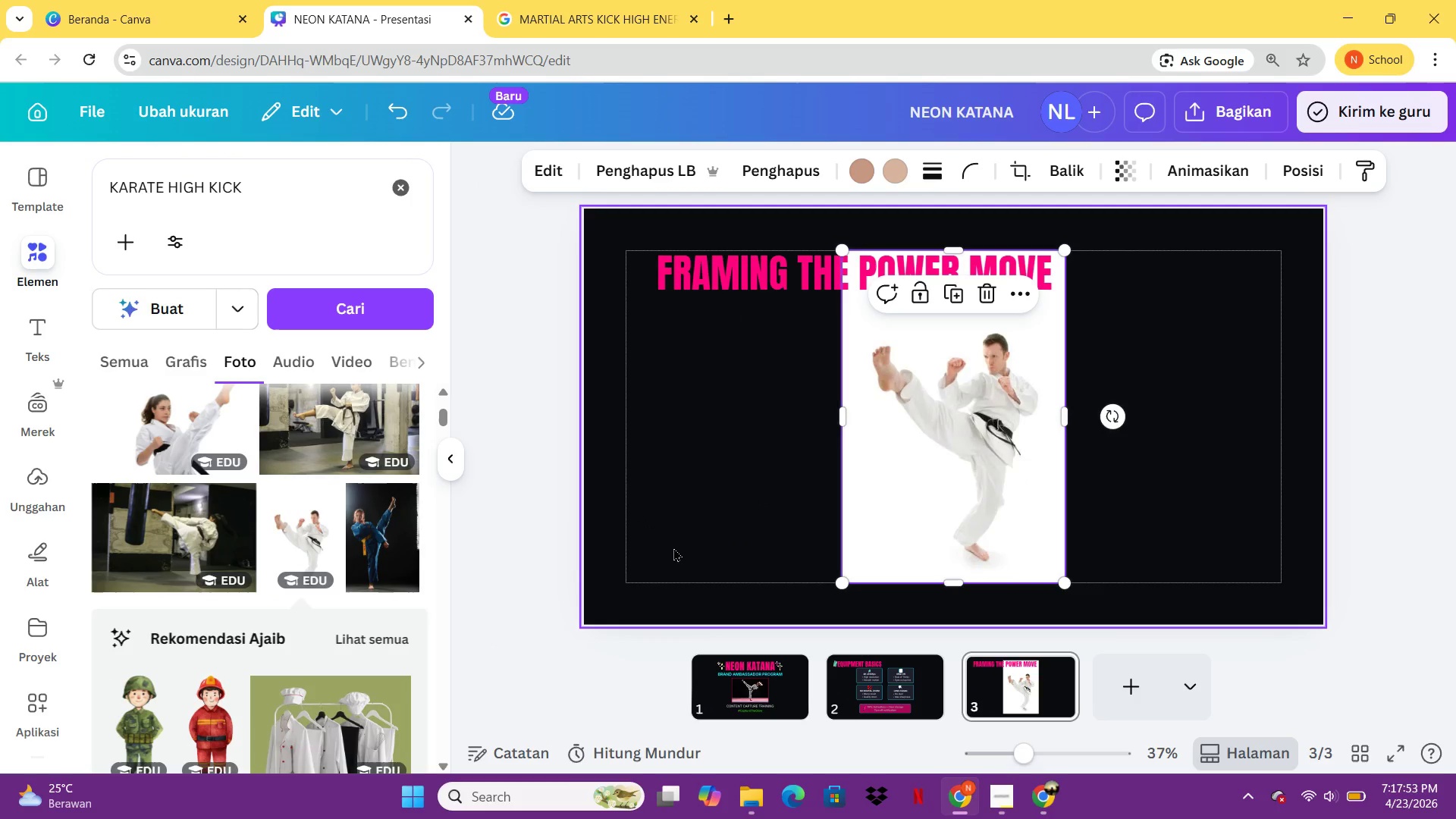 
key(Delete)
 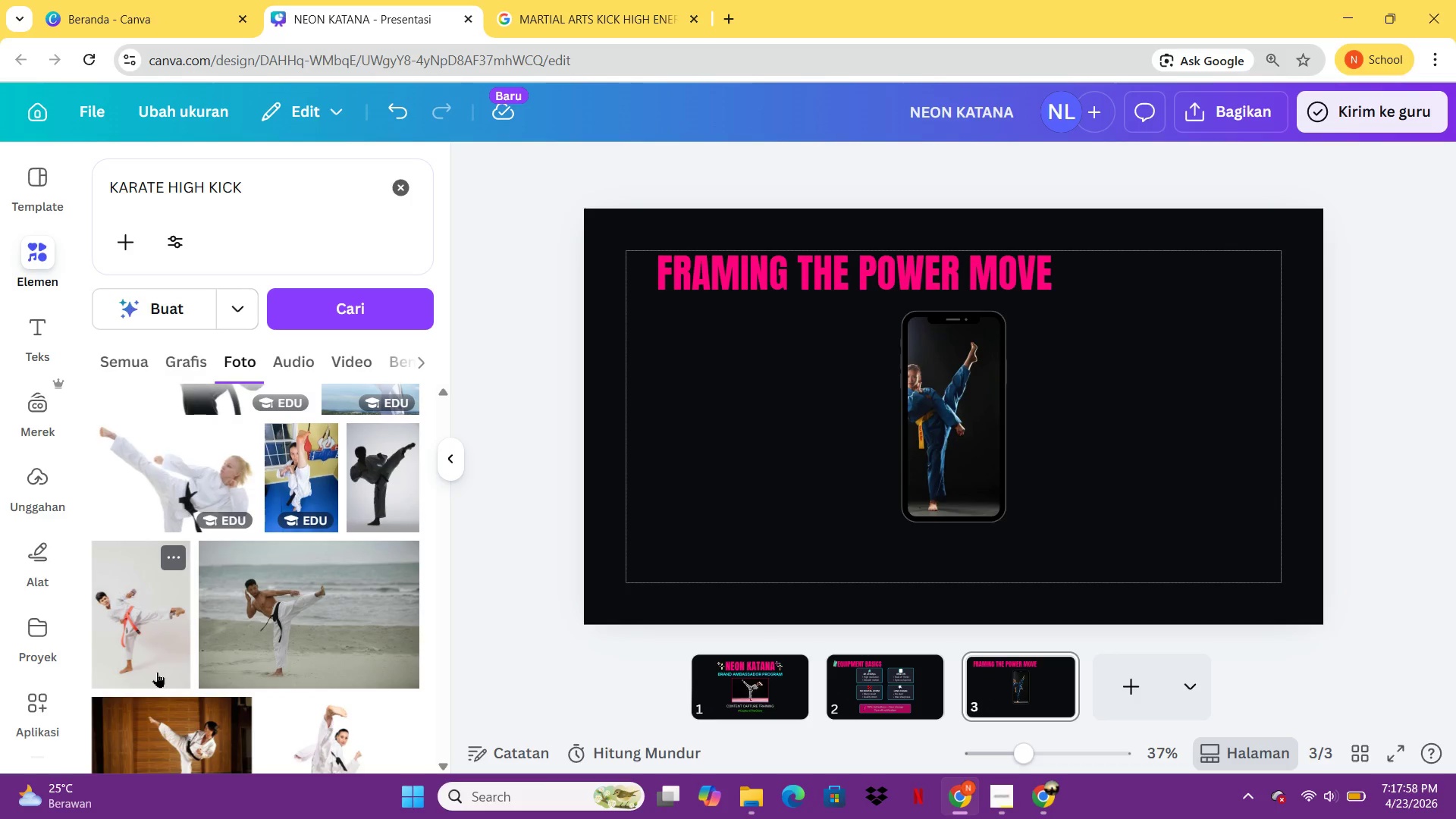 
wait(9.56)
 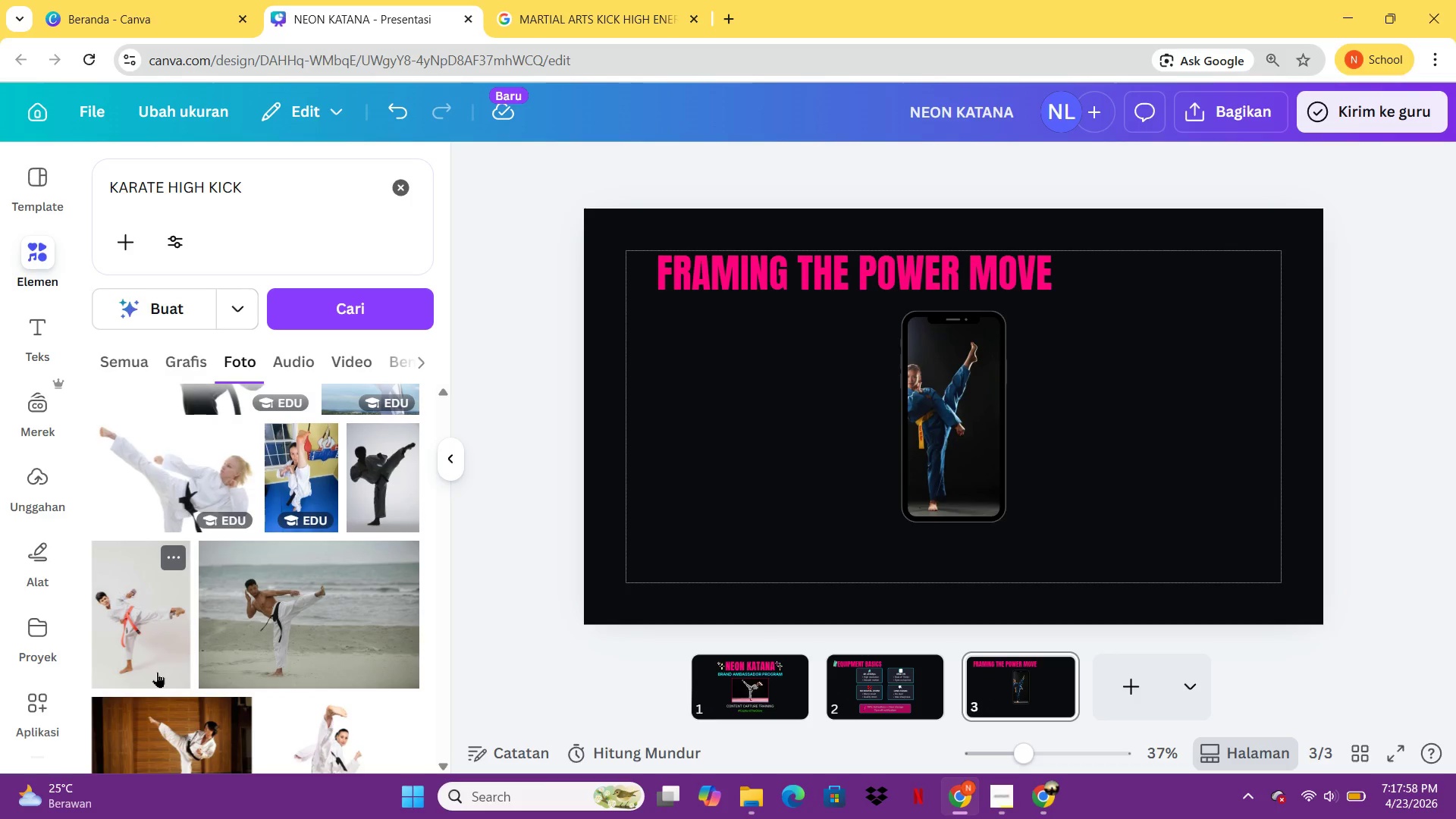 
left_click([221, 577])
 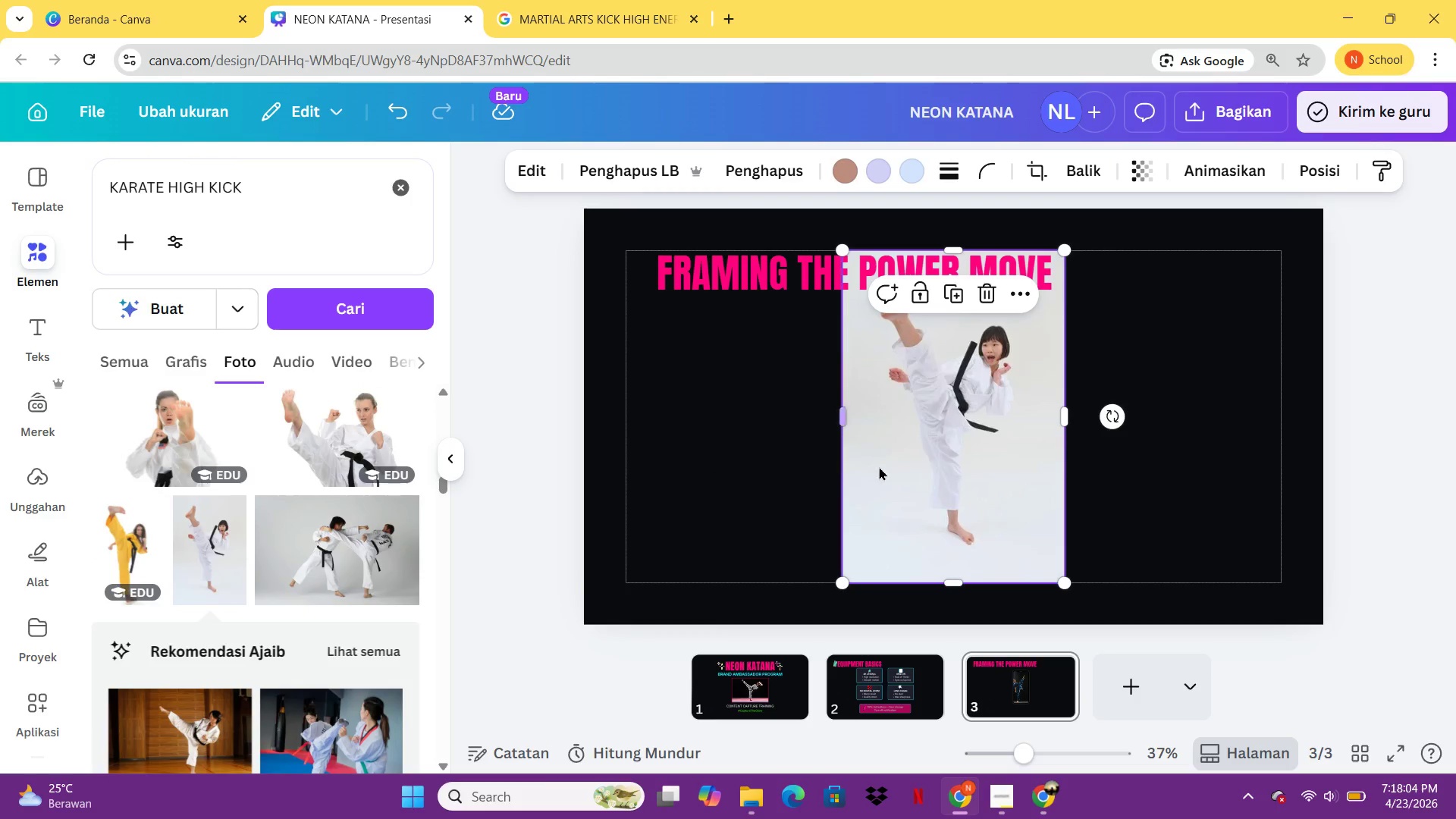 
left_click_drag(start_coordinate=[912, 472], to_coordinate=[923, 438])
 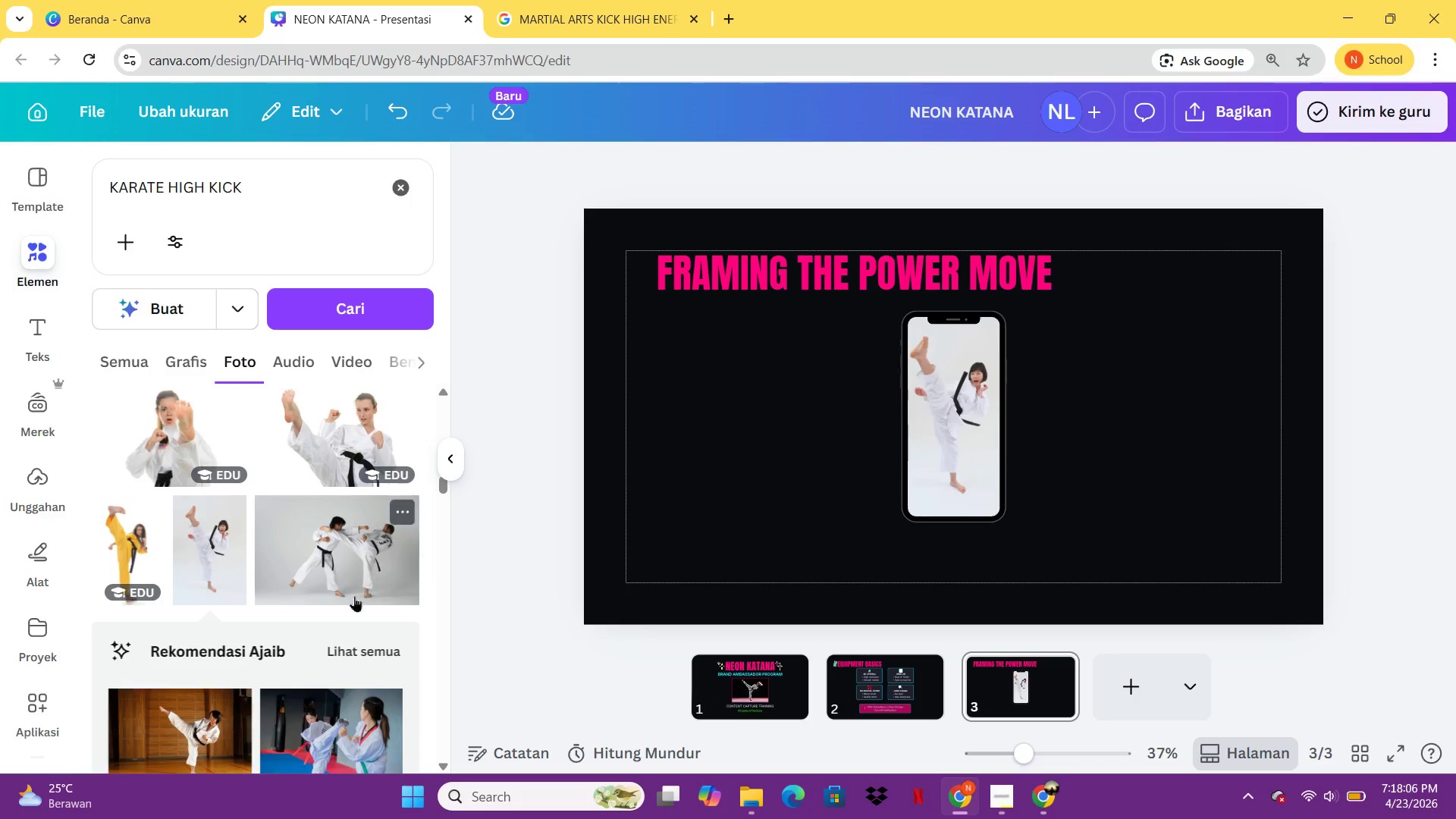 
mouse_move([231, 705])
 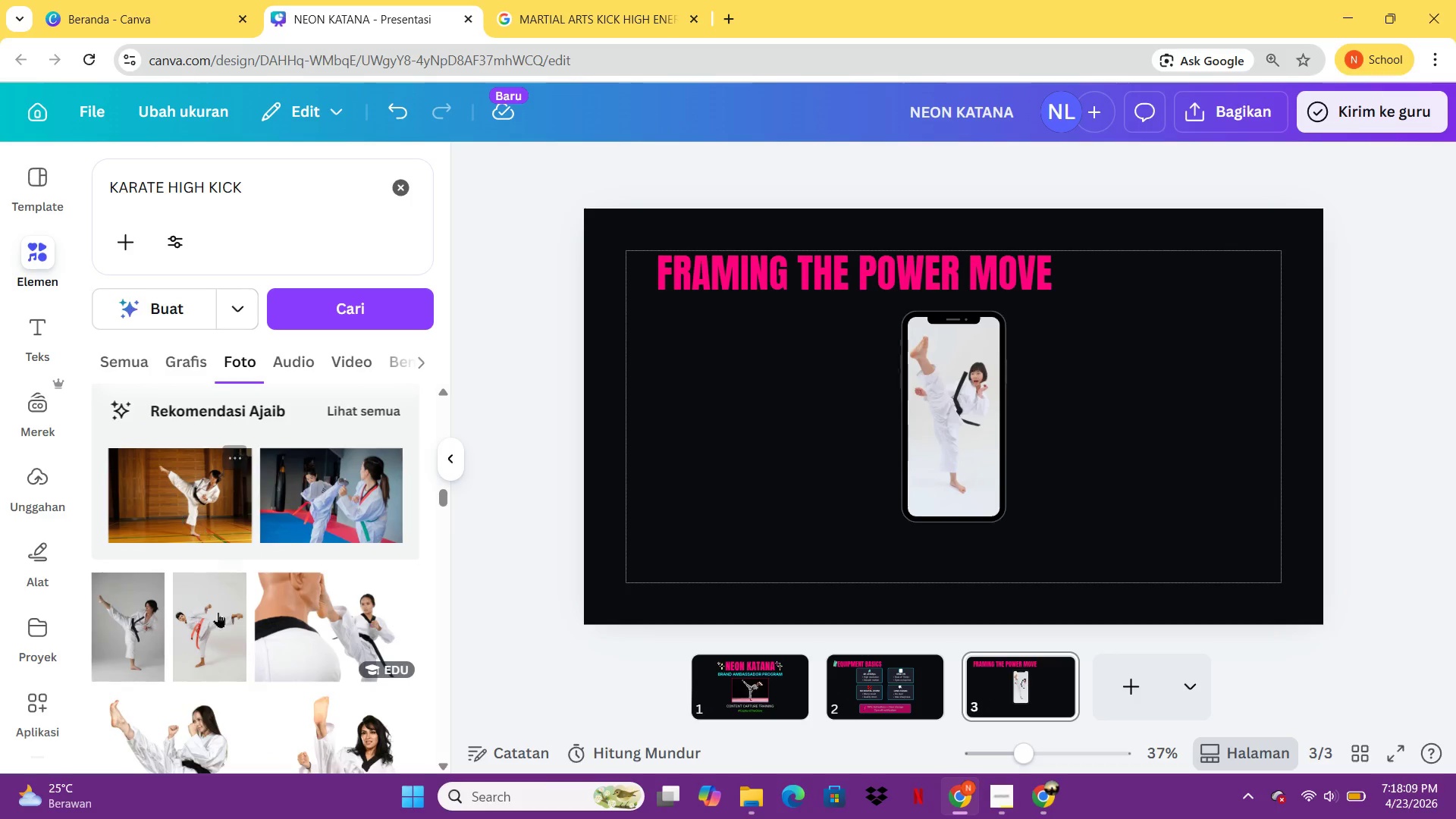 
mouse_move([243, 657])
 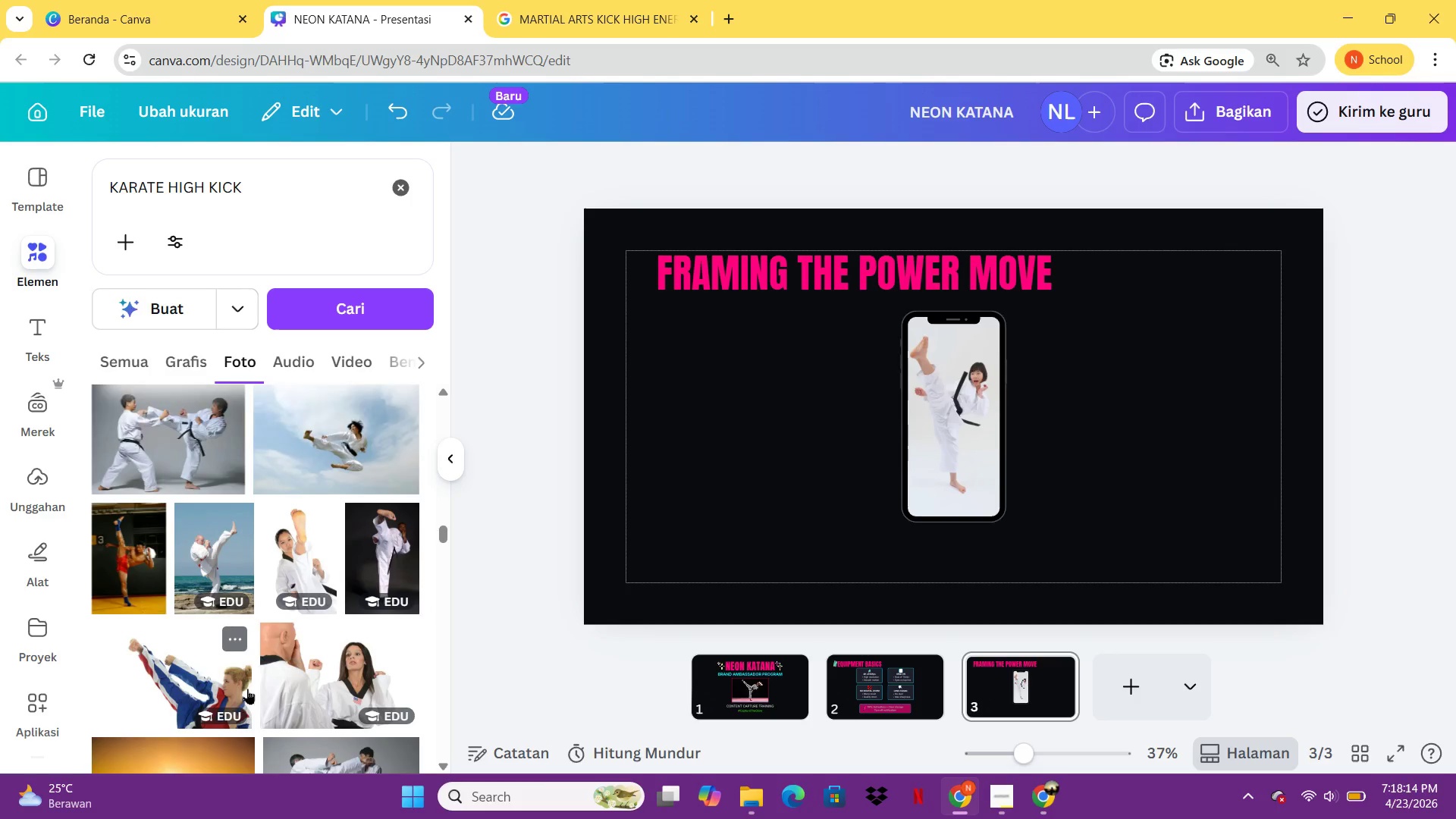 
wait(8.27)
 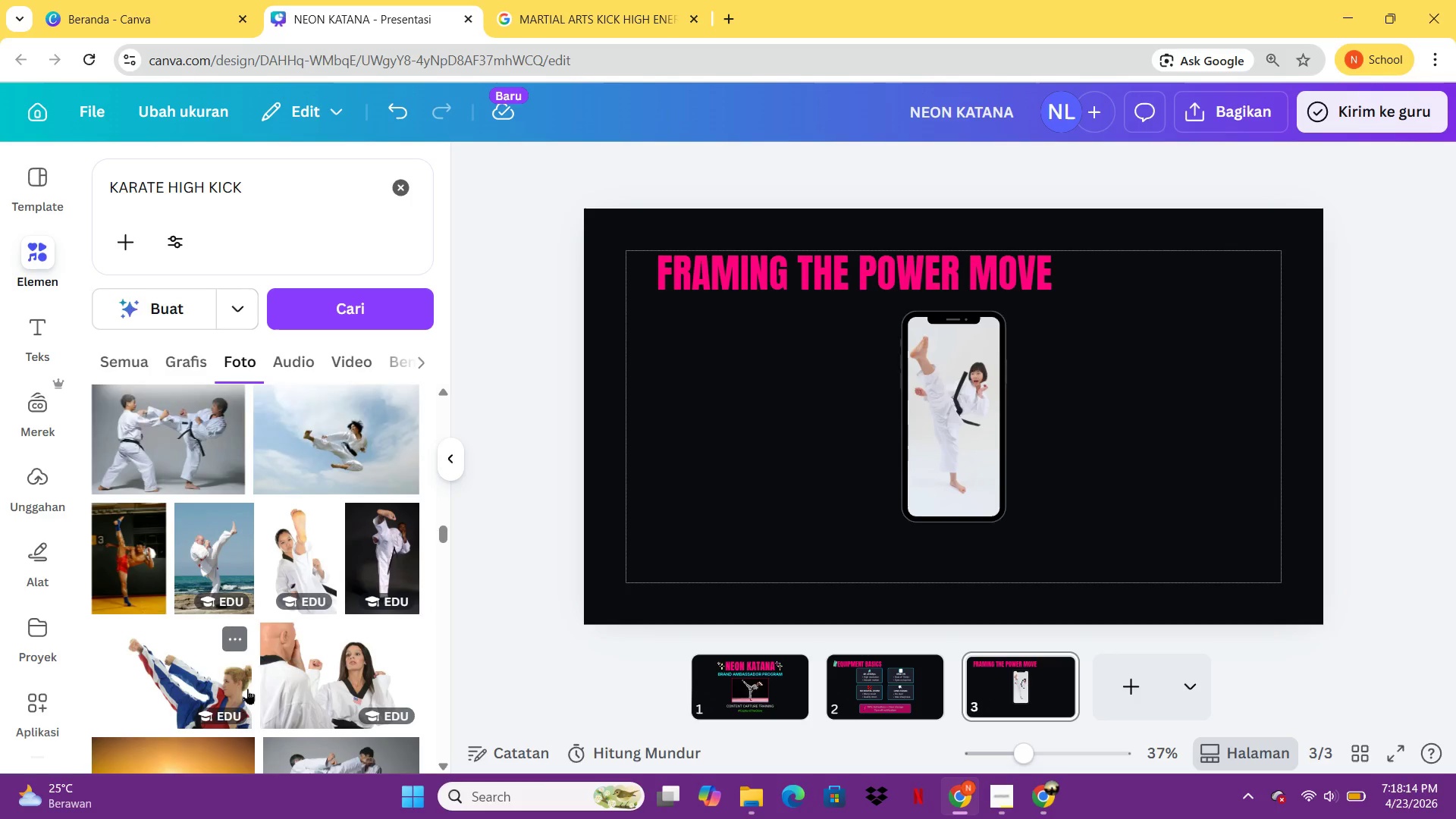 
left_click_drag(start_coordinate=[346, 537], to_coordinate=[701, 422])
 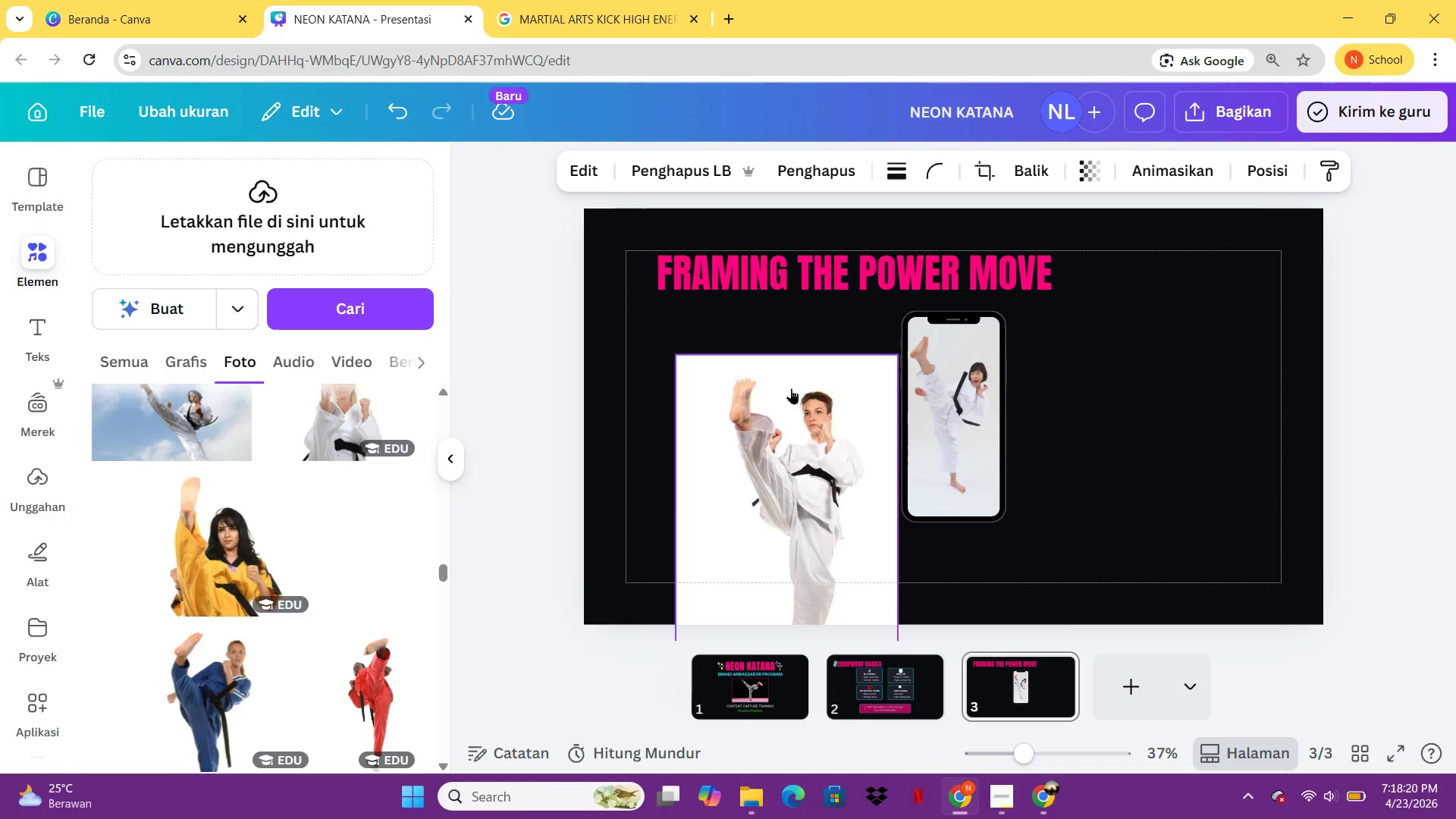 
left_click_drag(start_coordinate=[701, 422], to_coordinate=[830, 375])
 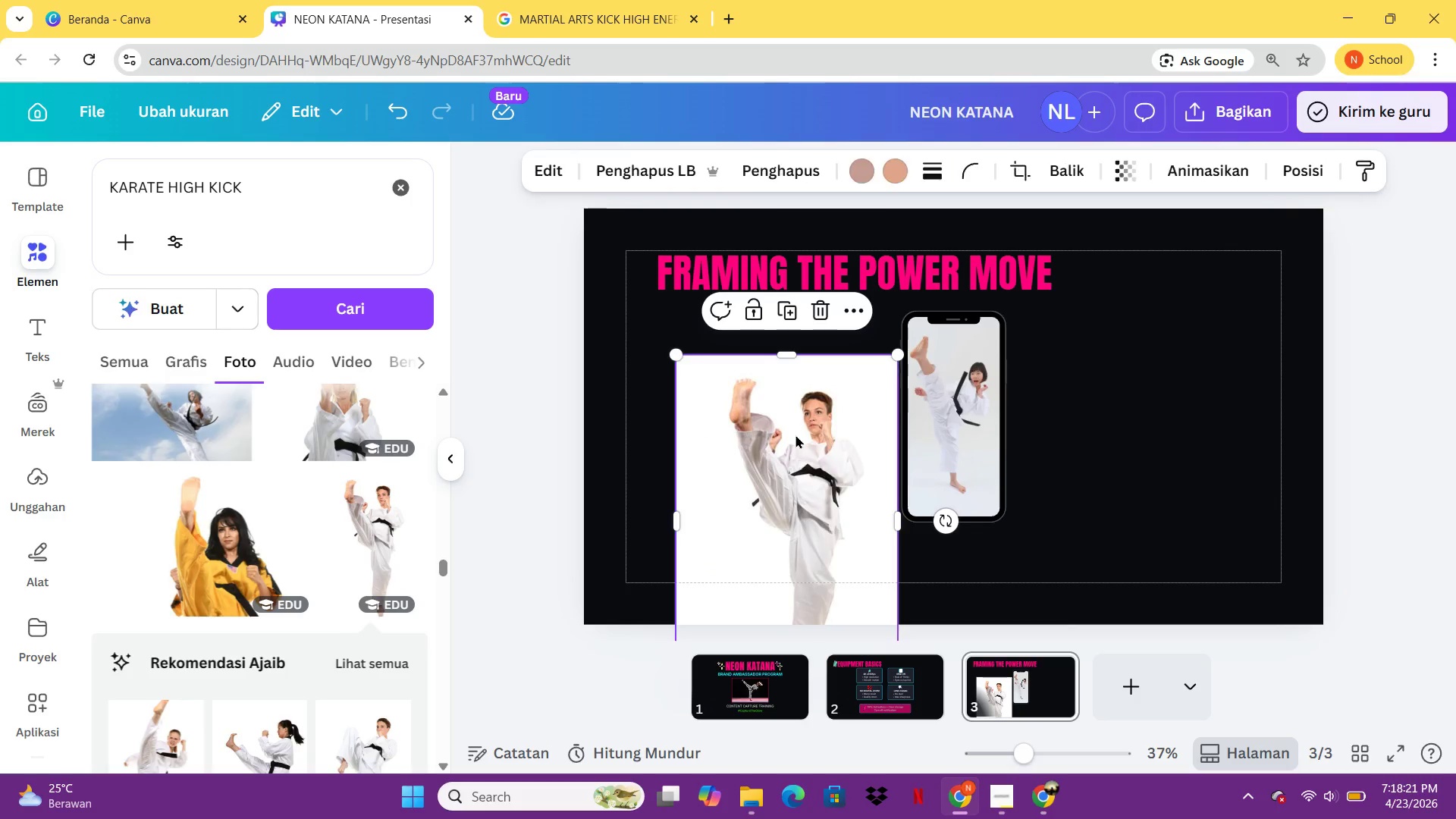 
left_click_drag(start_coordinate=[795, 435], to_coordinate=[767, 442])
 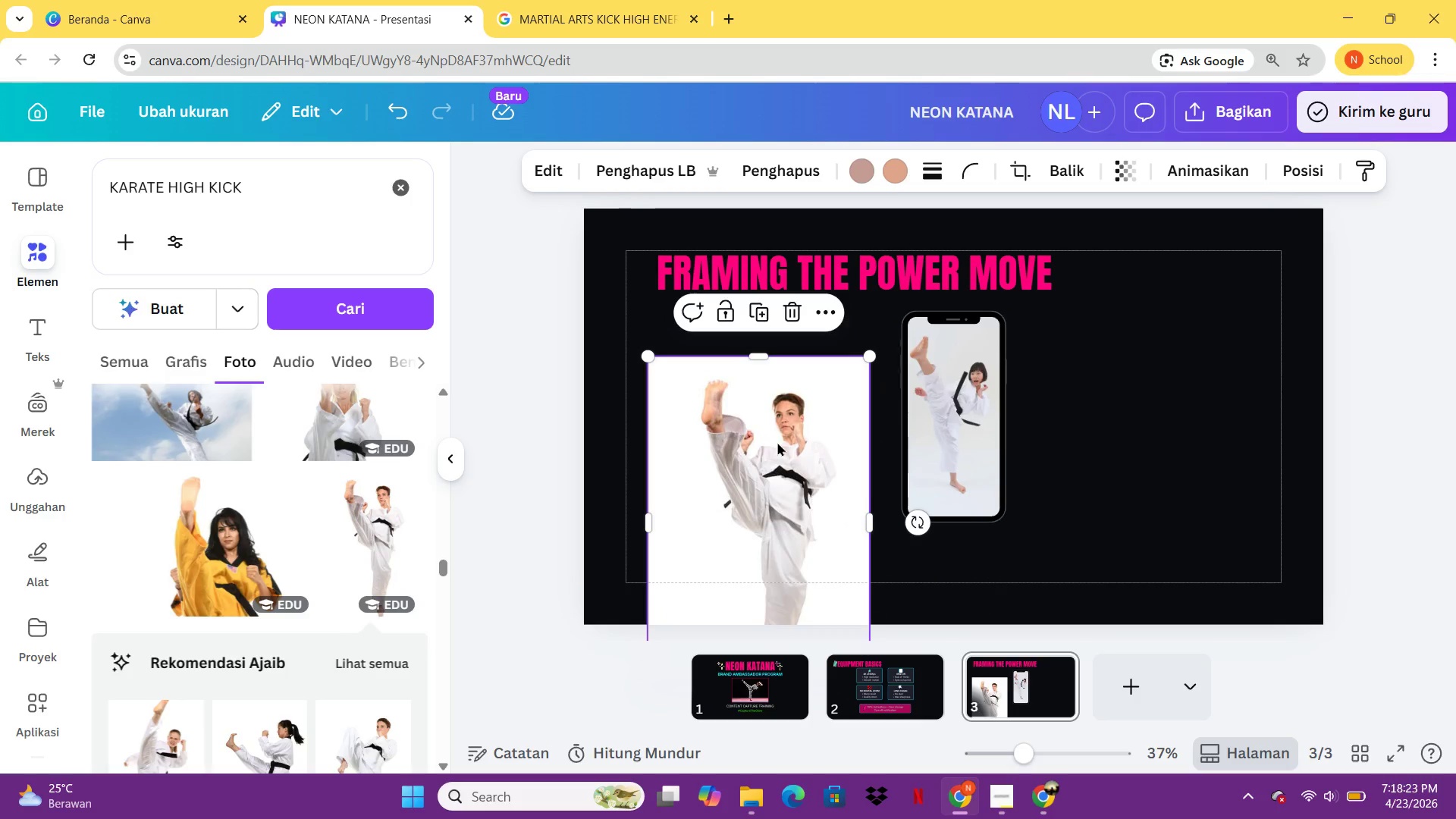 
key(Delete)
 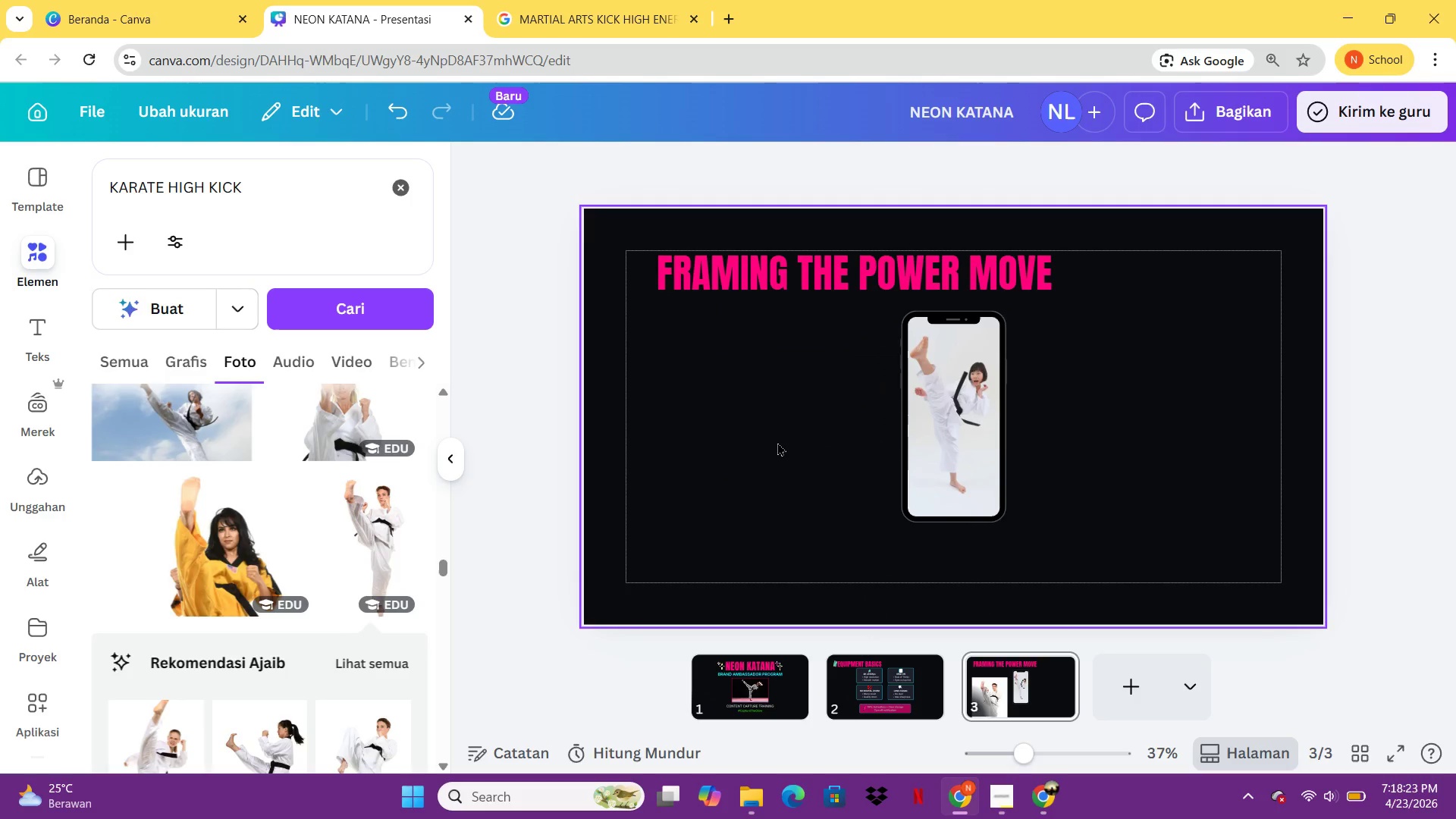 
key(Delete)
 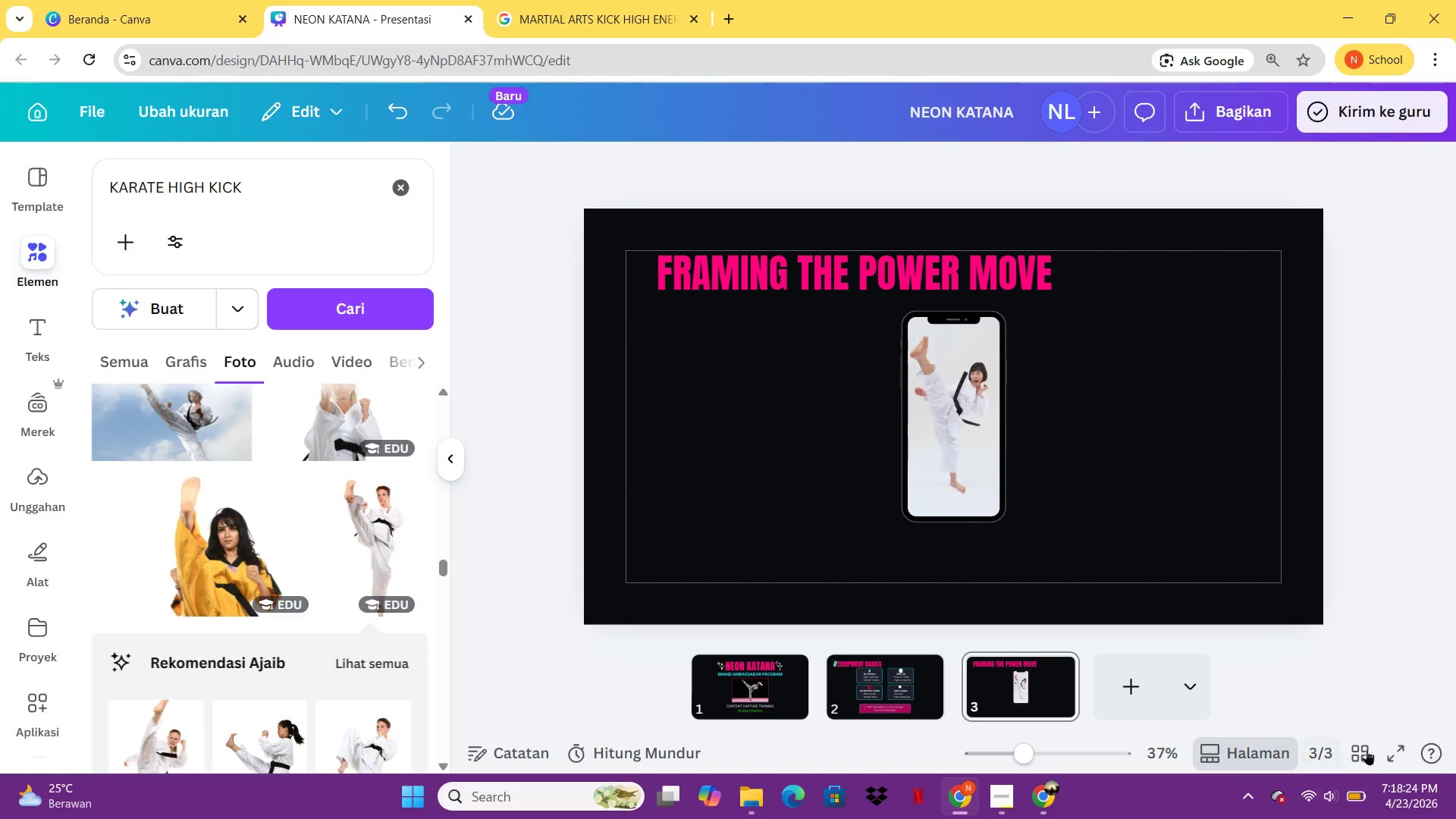 
left_click([1386, 761])
 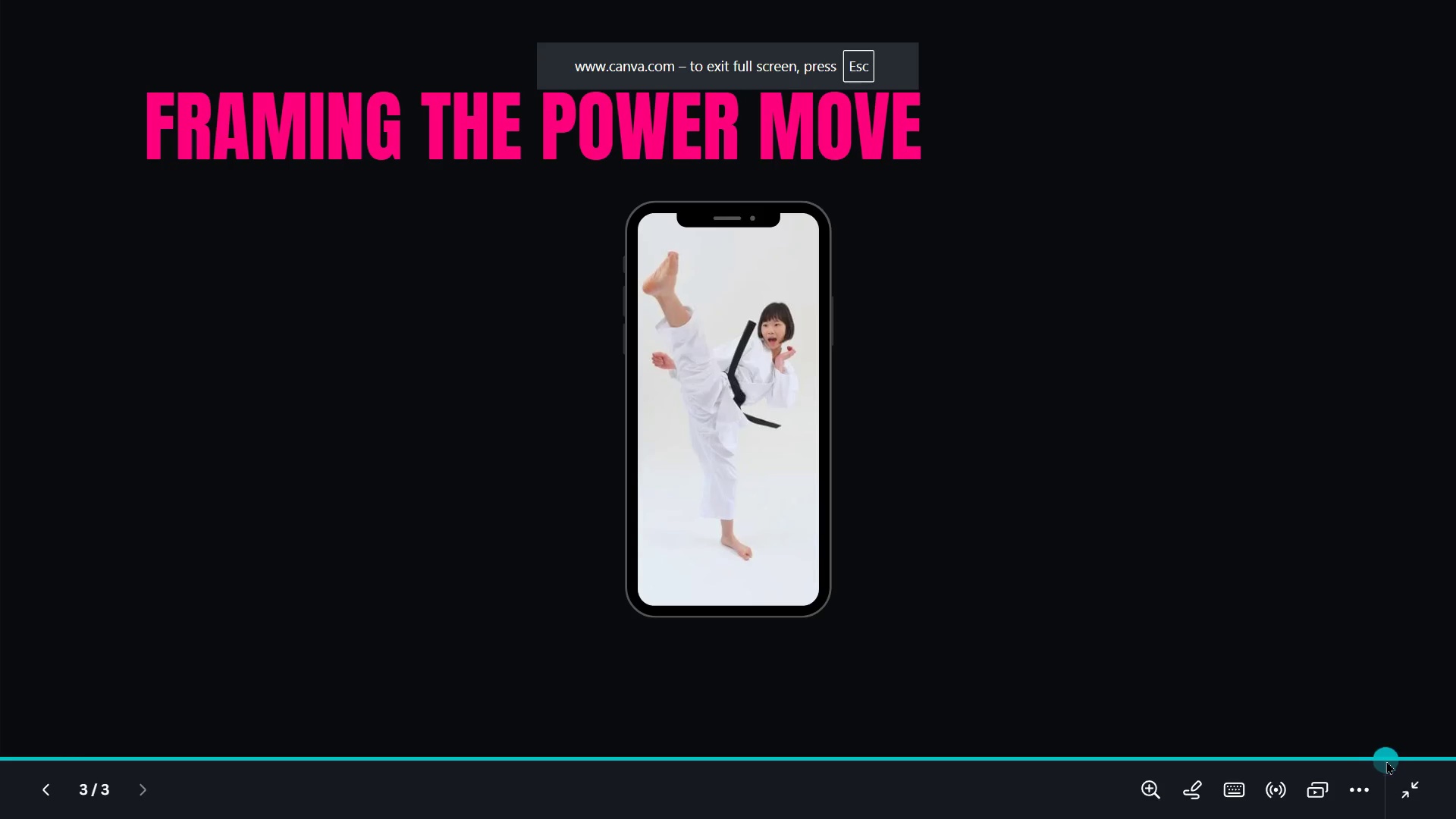 
key(Escape)
 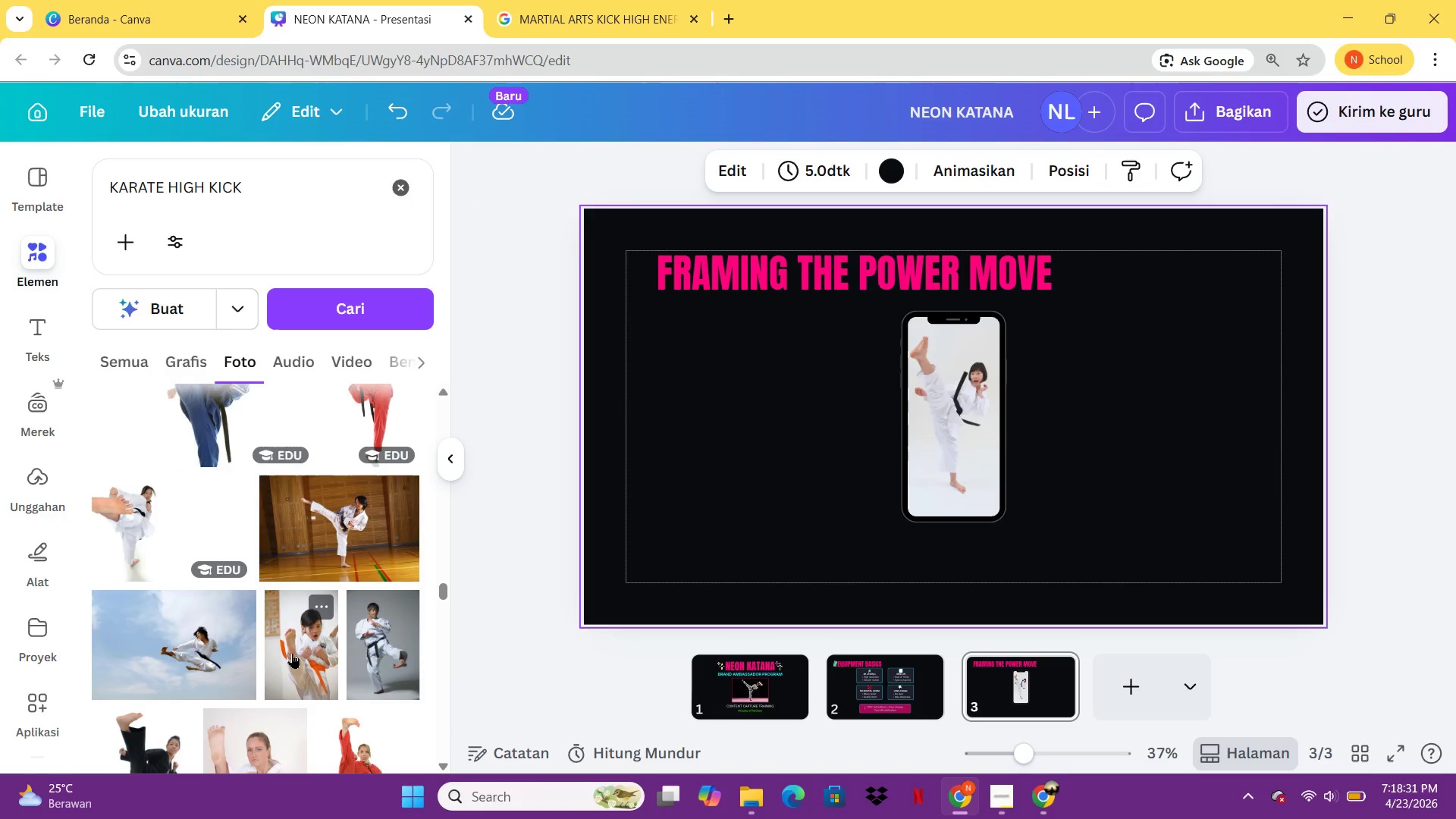 
wait(5.5)
 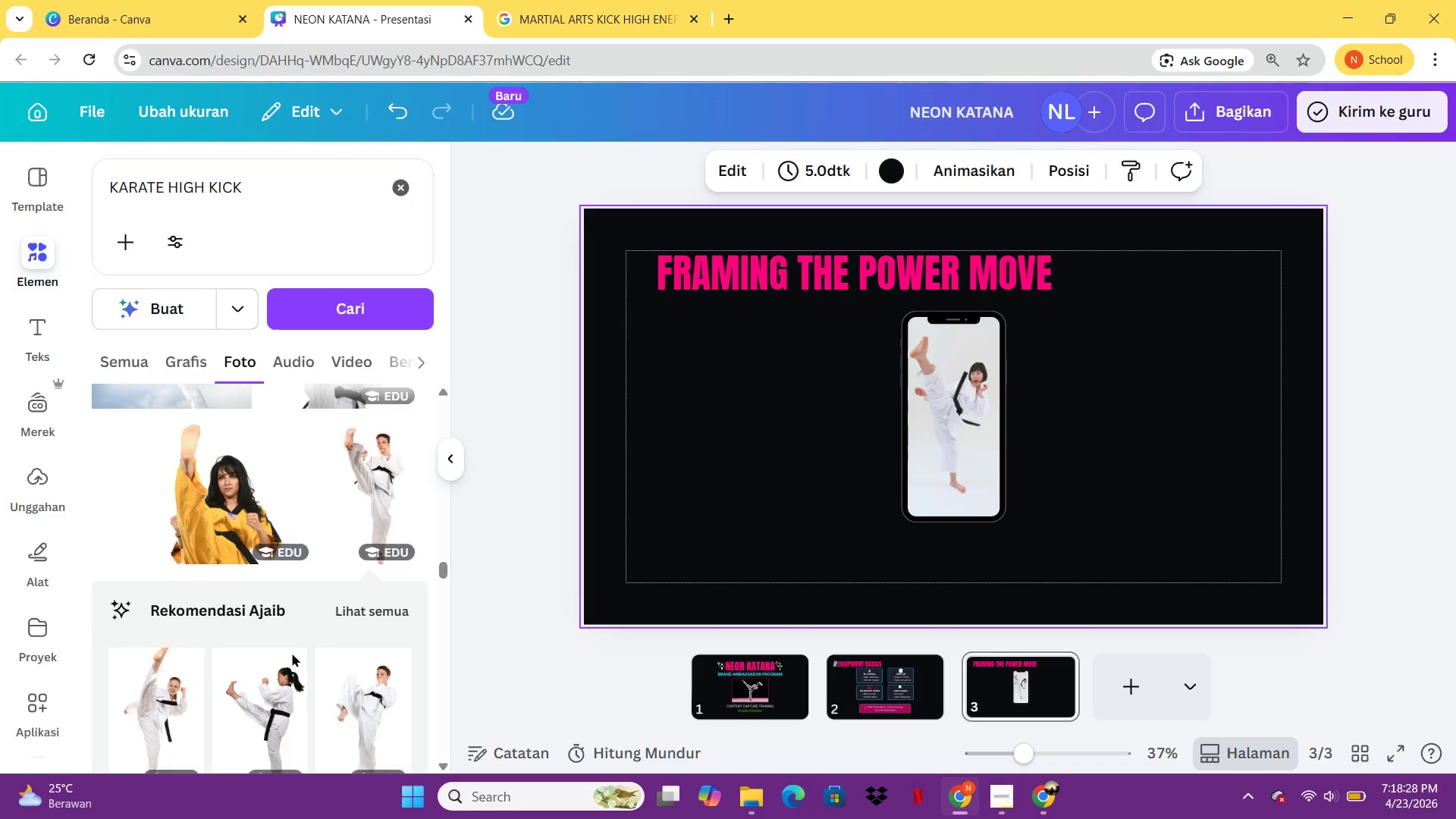 
left_click([322, 540])
 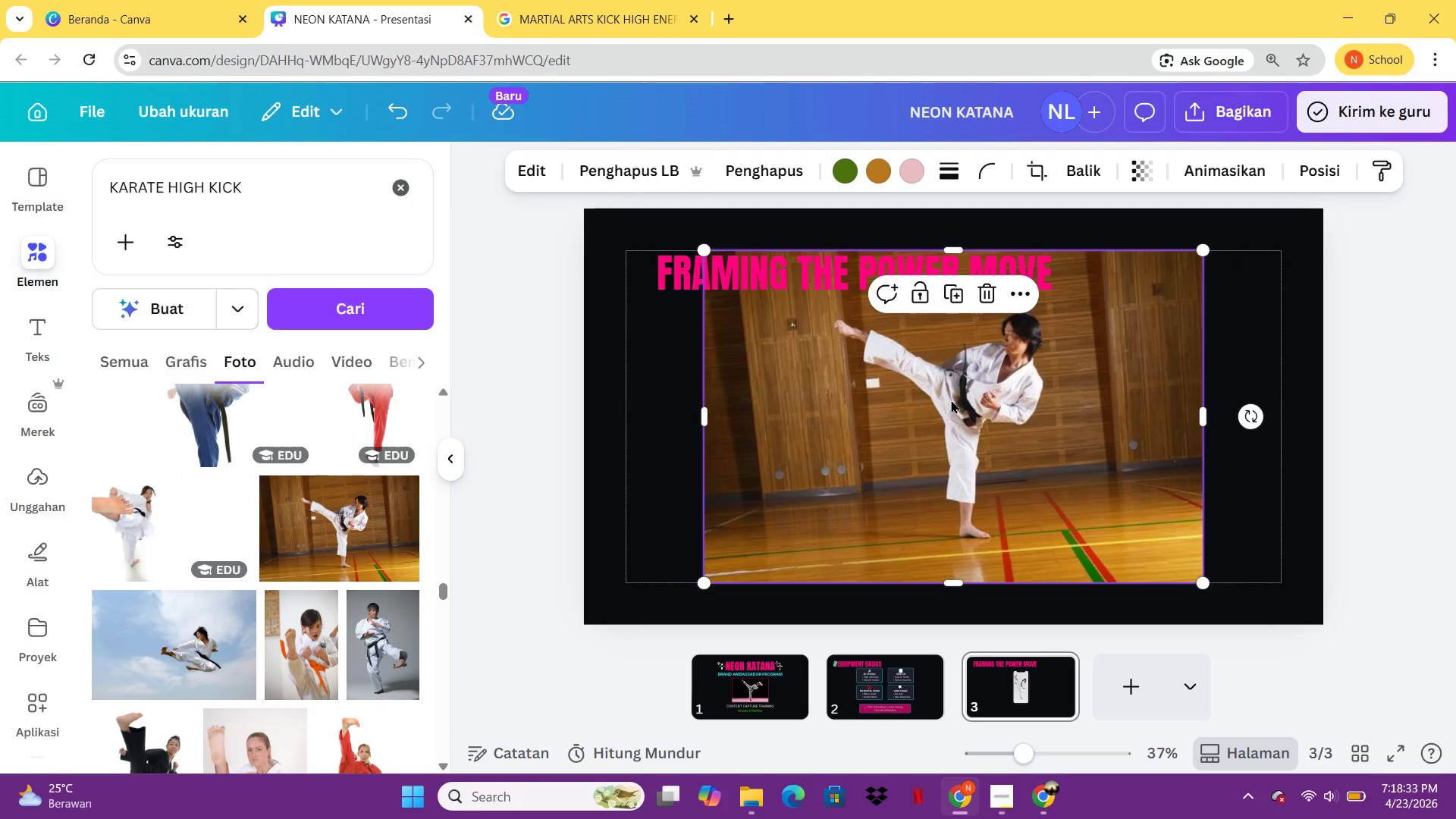 
left_click_drag(start_coordinate=[951, 400], to_coordinate=[983, 378])
 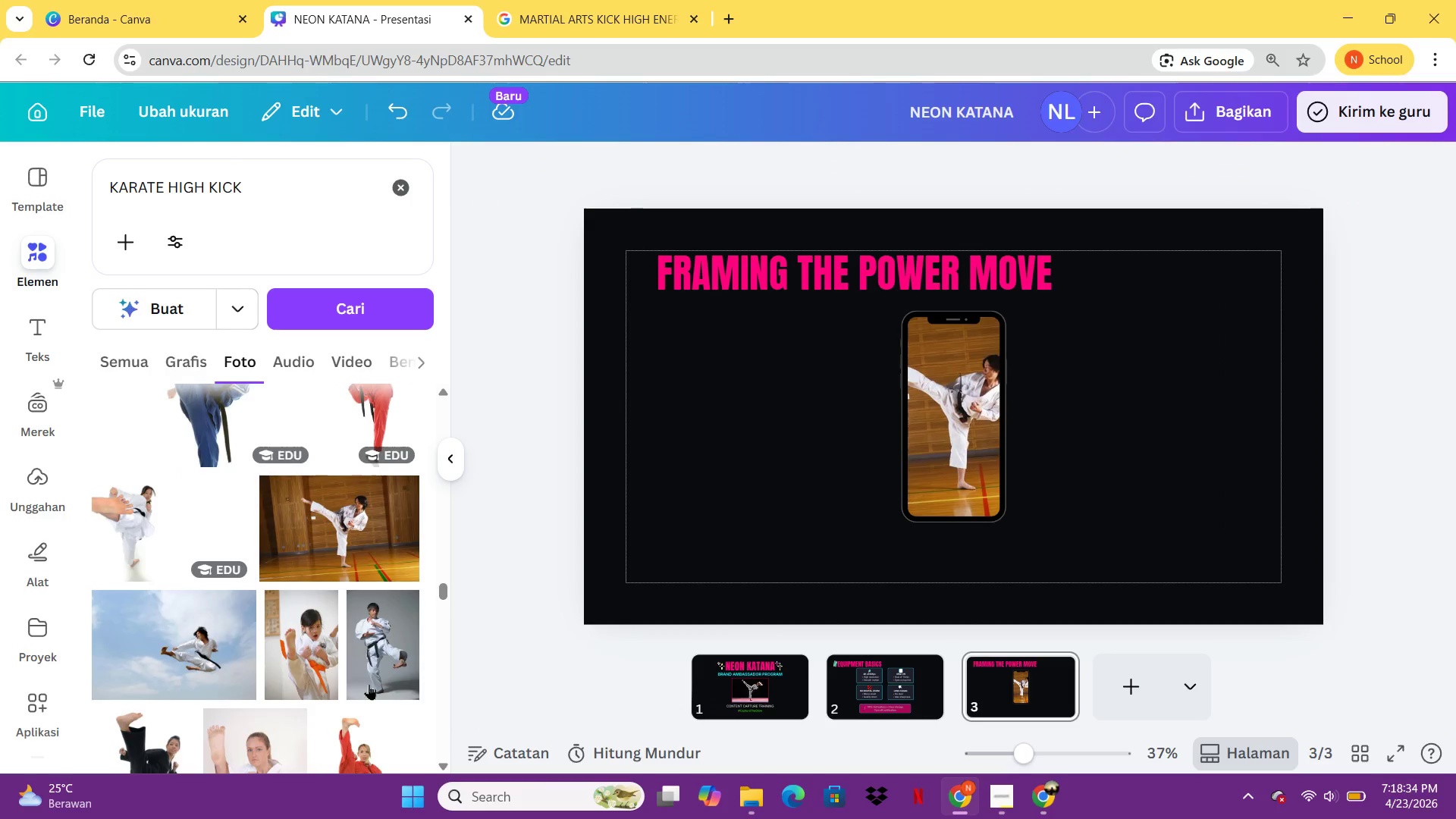 
mouse_move([346, 673])
 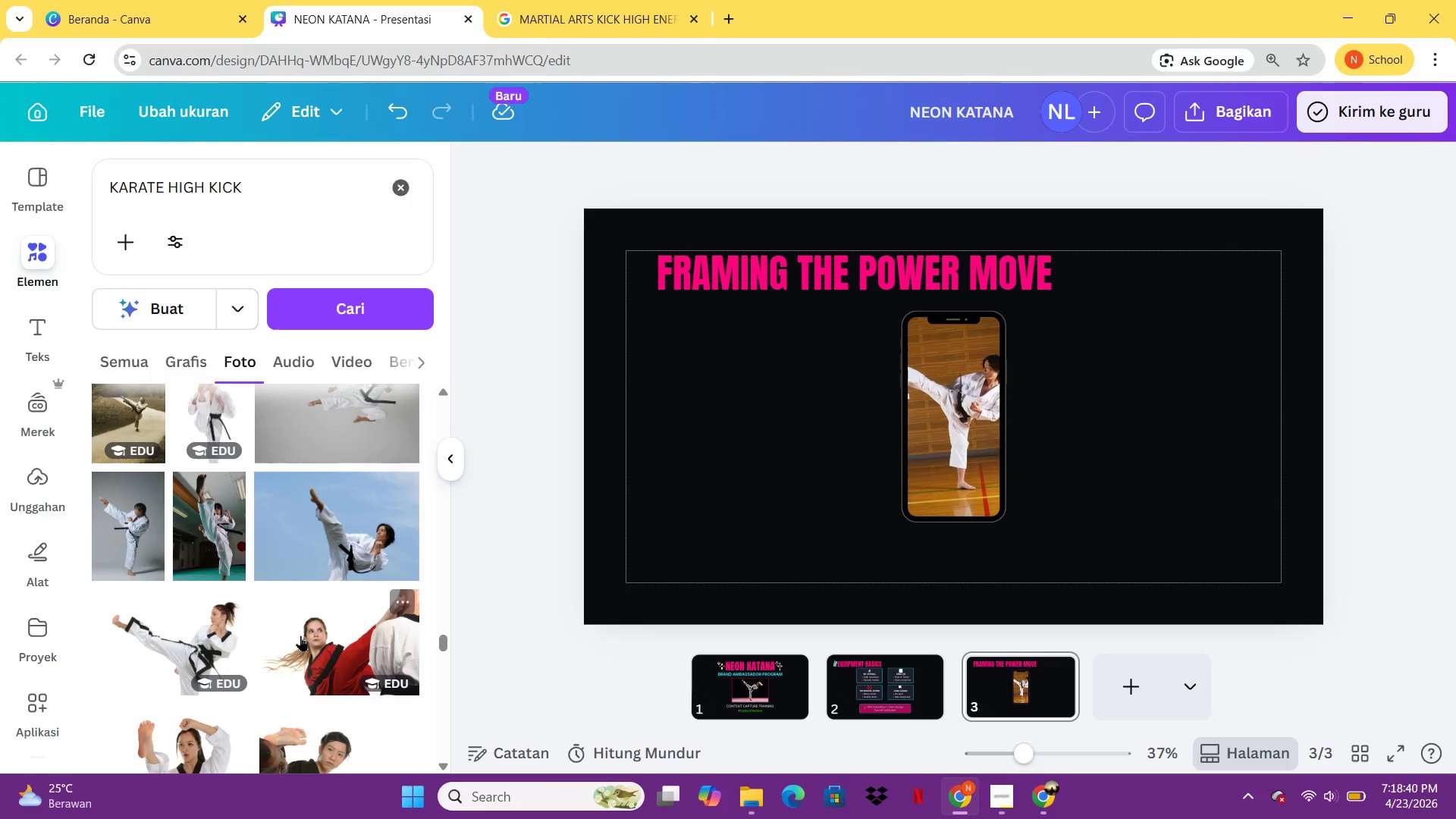 
wait(5.21)
 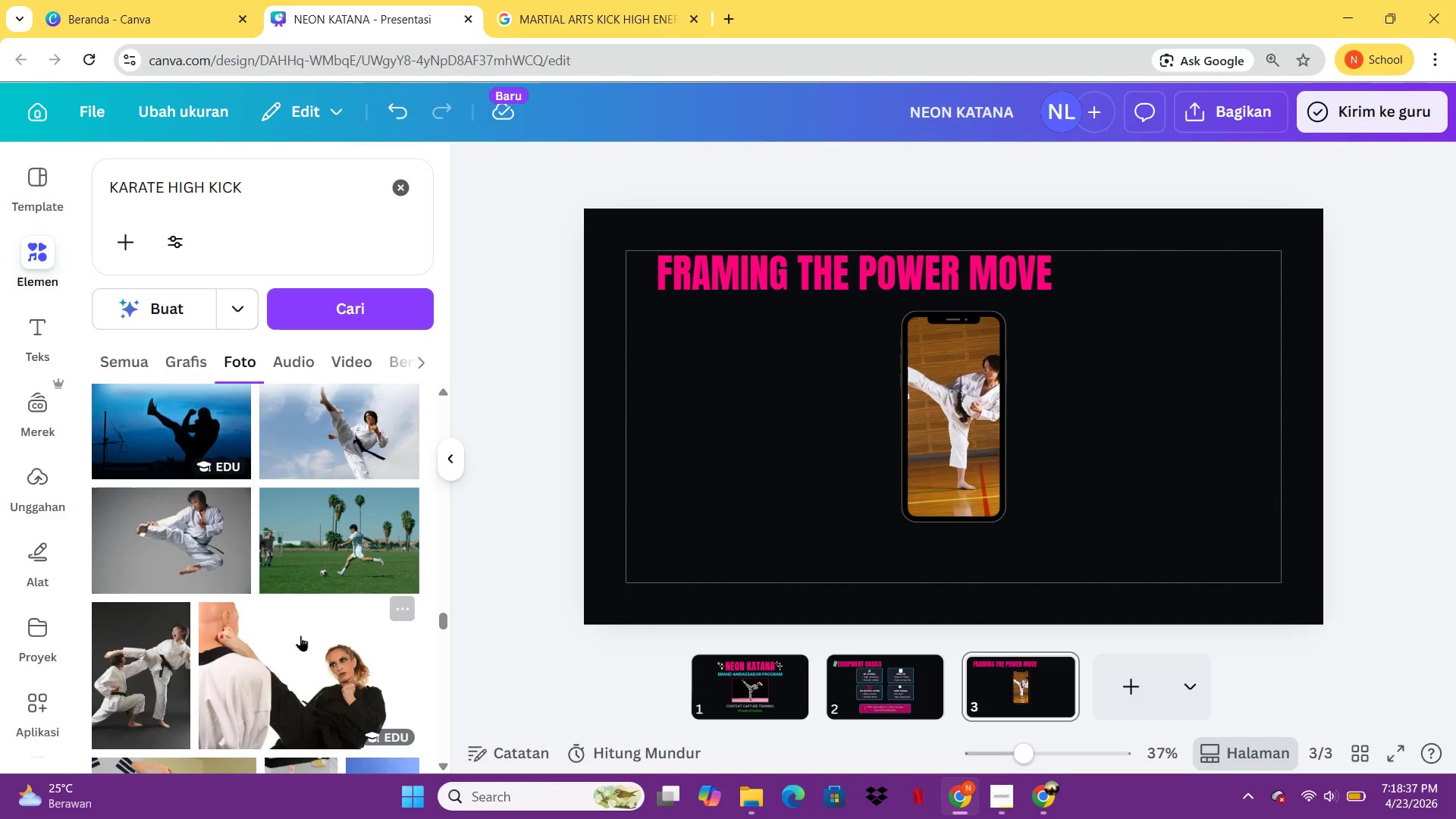 
mouse_move([218, 549])
 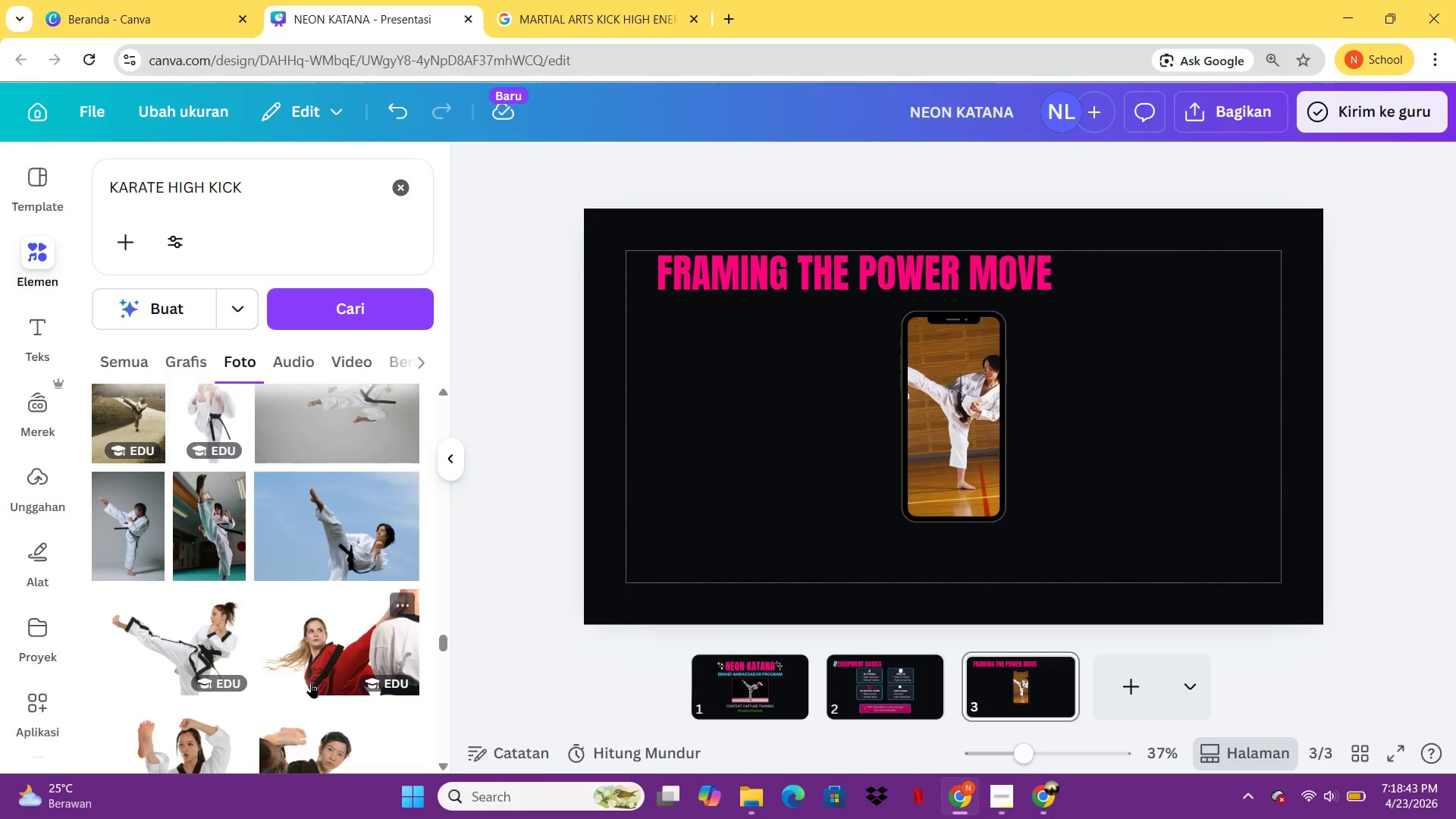 
mouse_move([309, 651])
 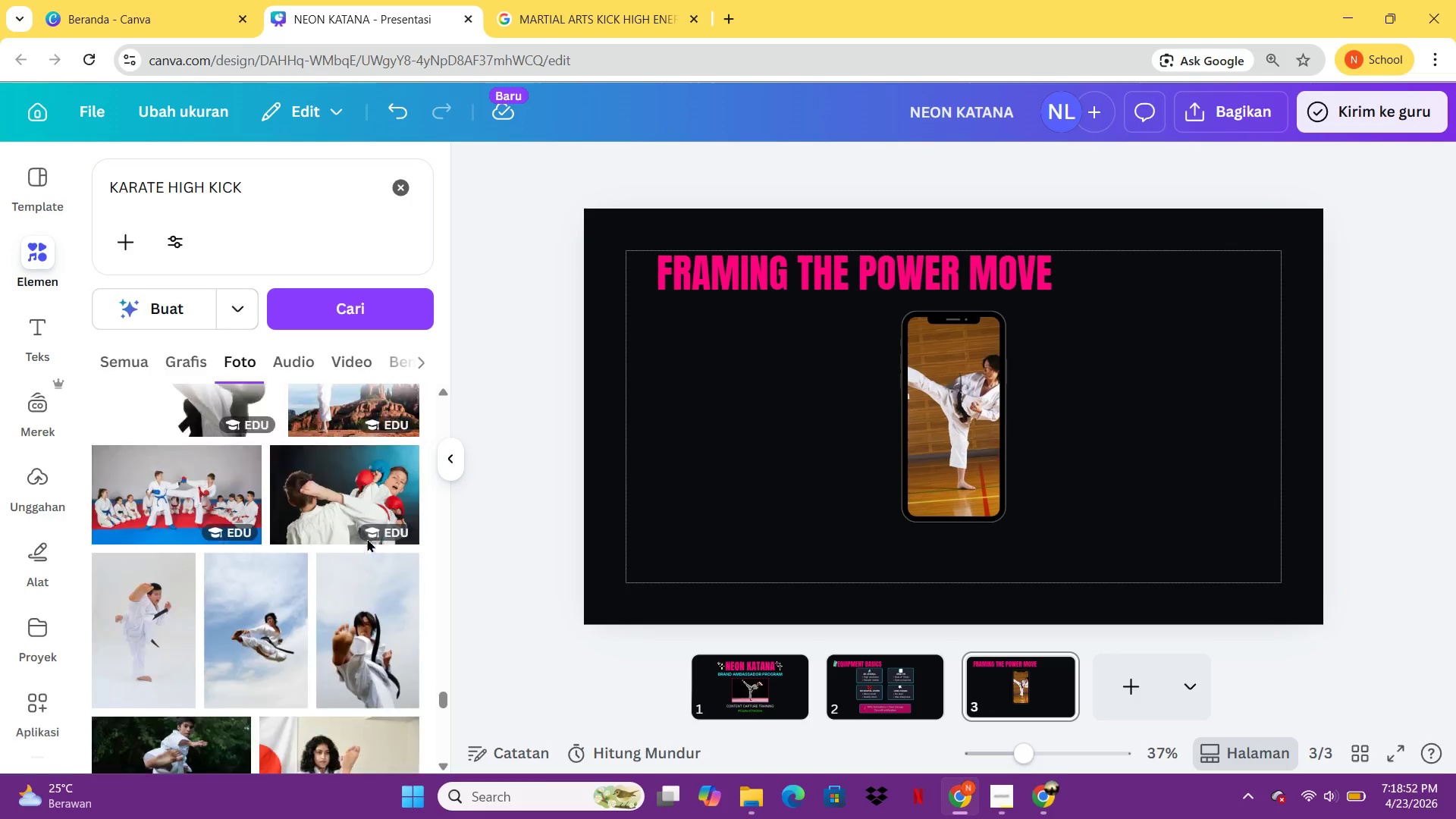 
wait(10.91)
 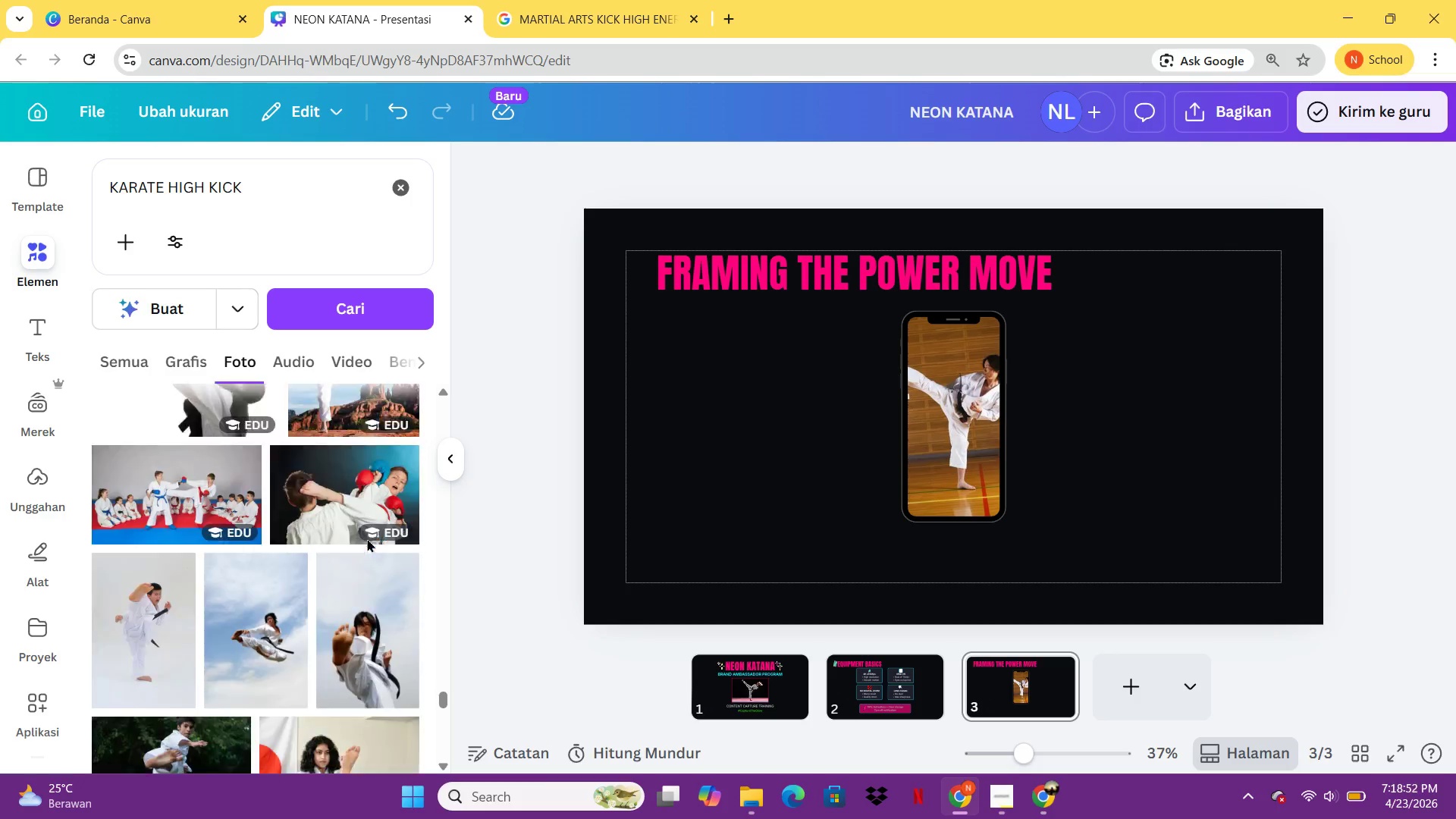 
left_click_drag(start_coordinate=[358, 448], to_coordinate=[899, 381])
 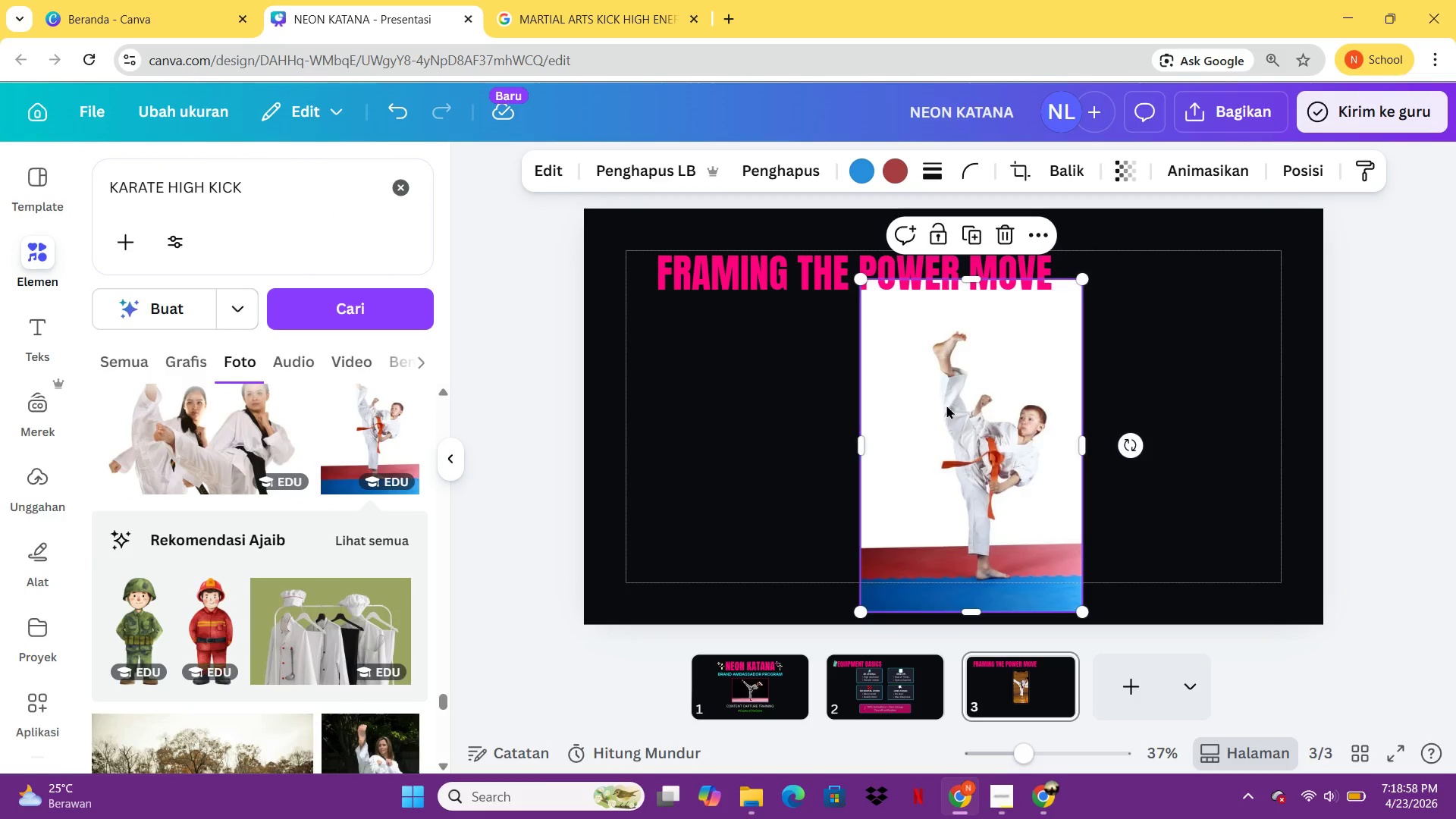 
left_click_drag(start_coordinate=[948, 406], to_coordinate=[921, 366])
 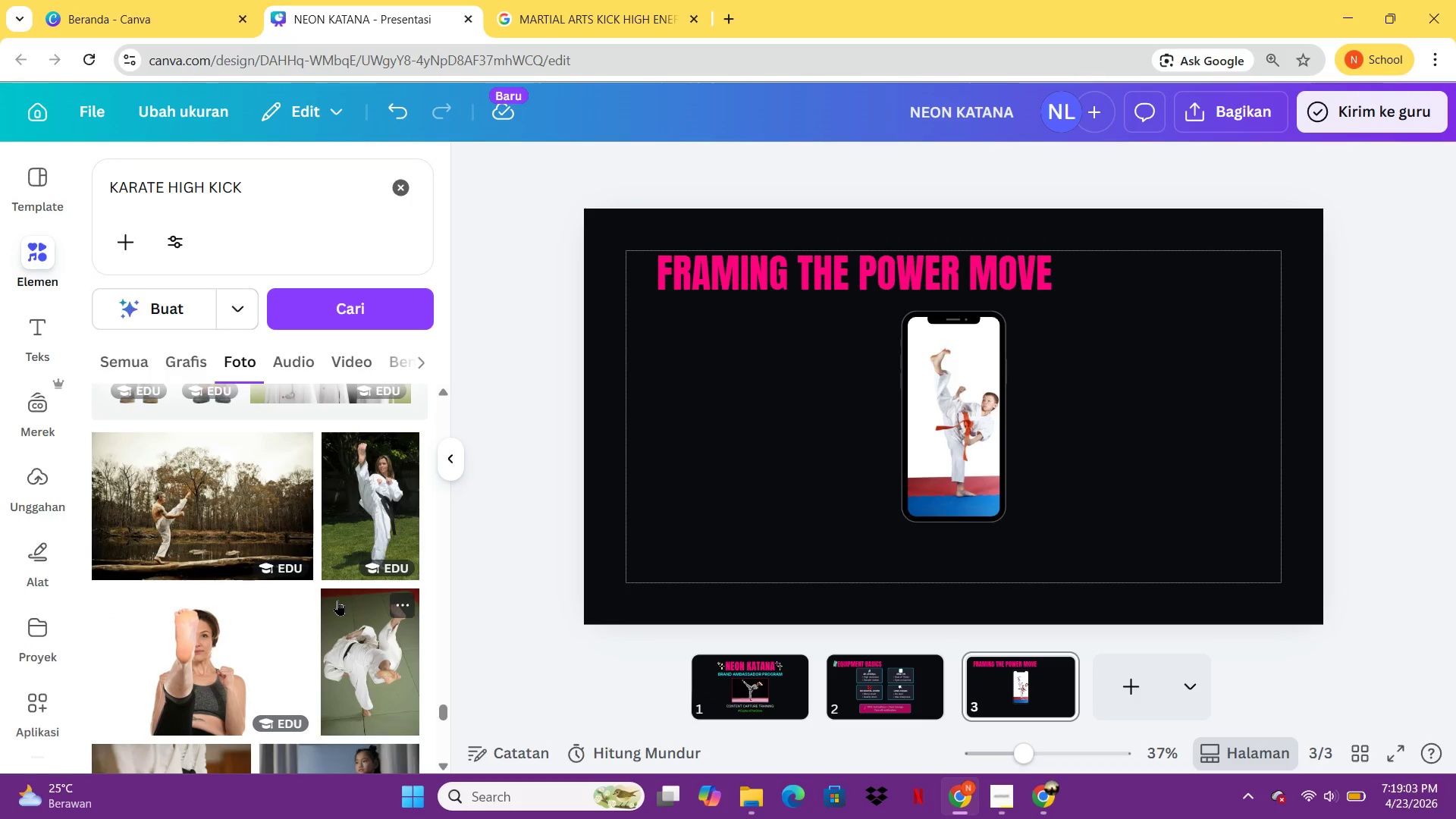 
wait(5.03)
 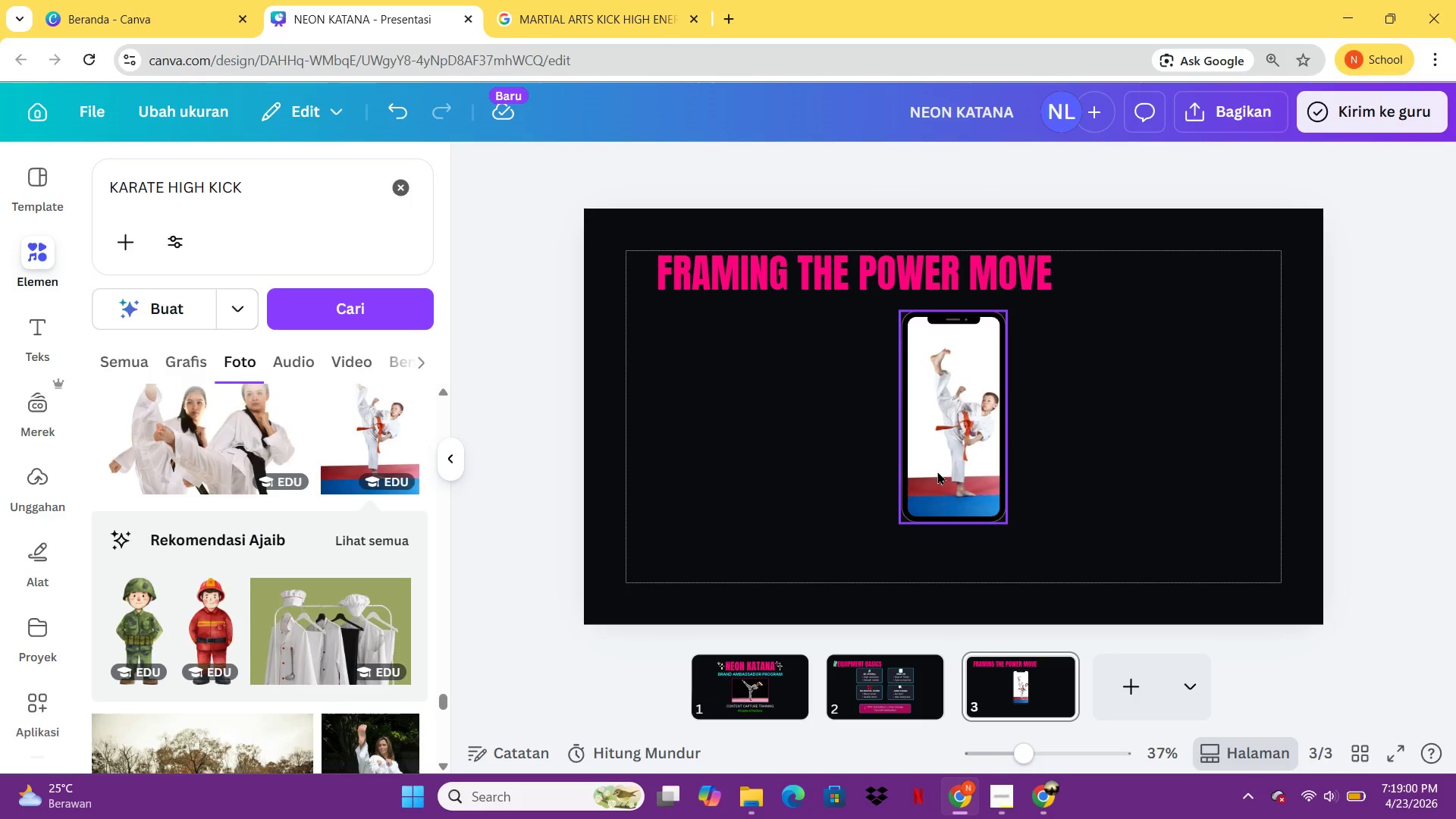 
left_click_drag(start_coordinate=[347, 525], to_coordinate=[905, 385])
 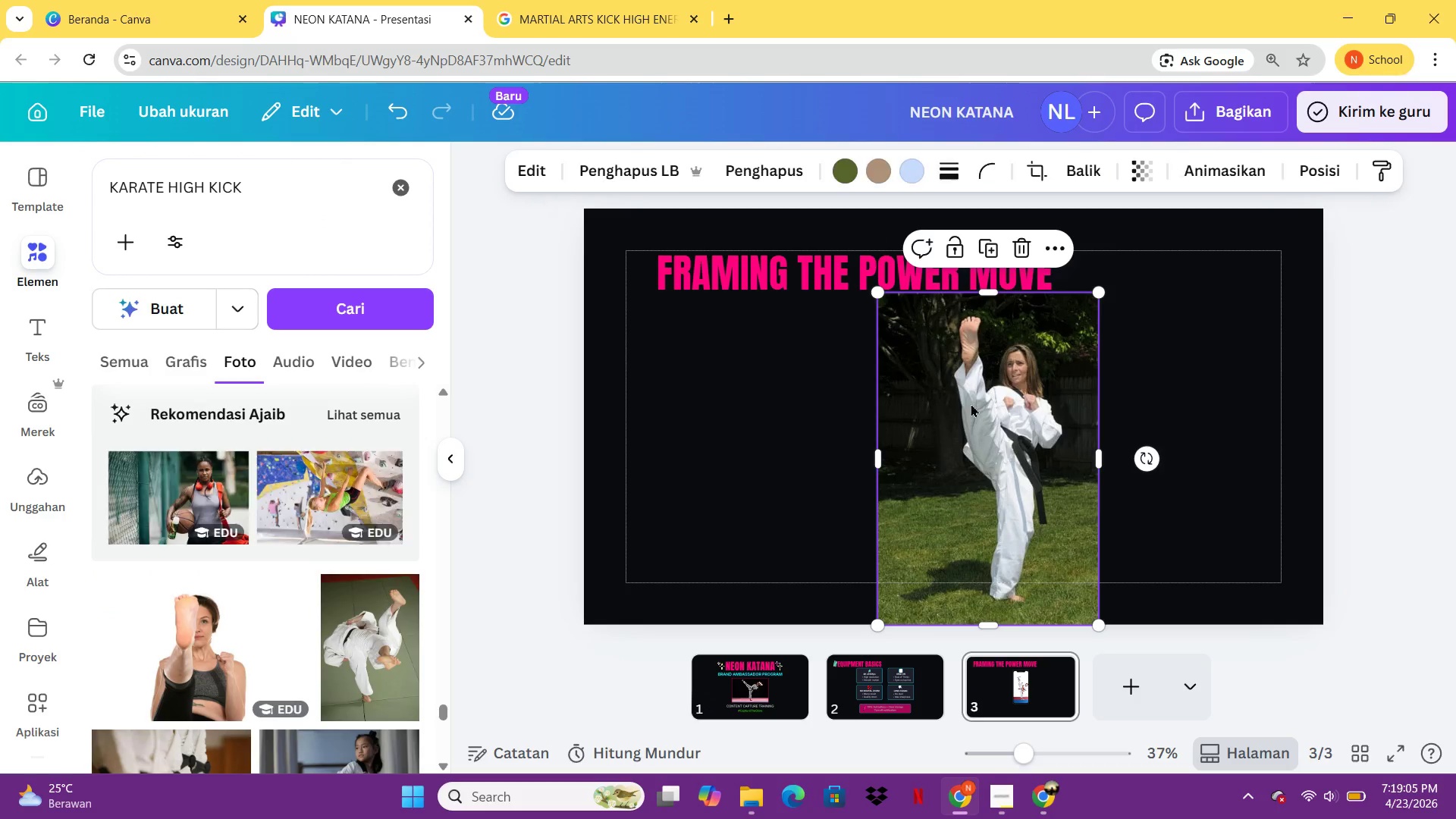 
left_click_drag(start_coordinate=[1001, 415], to_coordinate=[969, 404])
 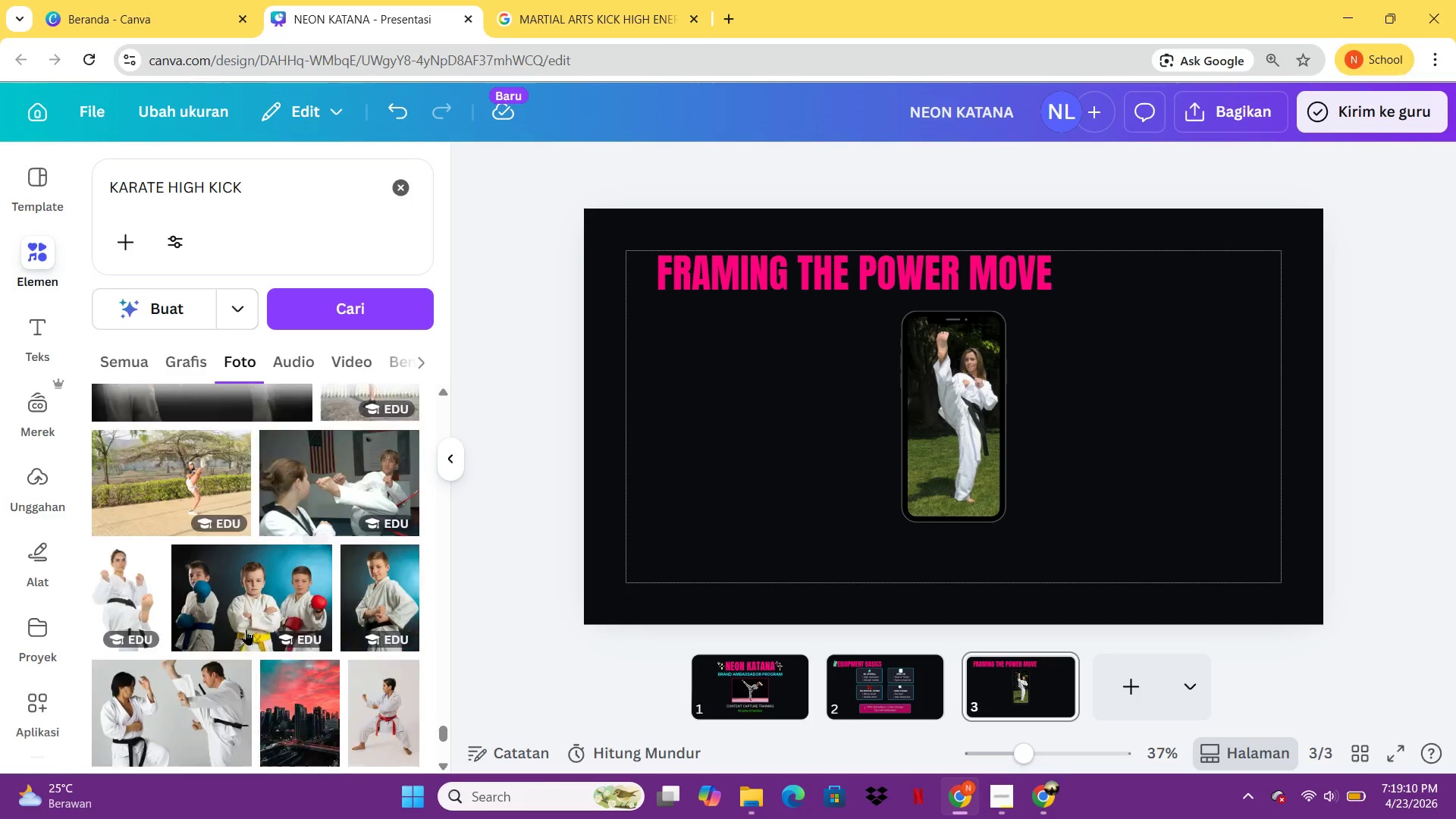 
wait(5.92)
 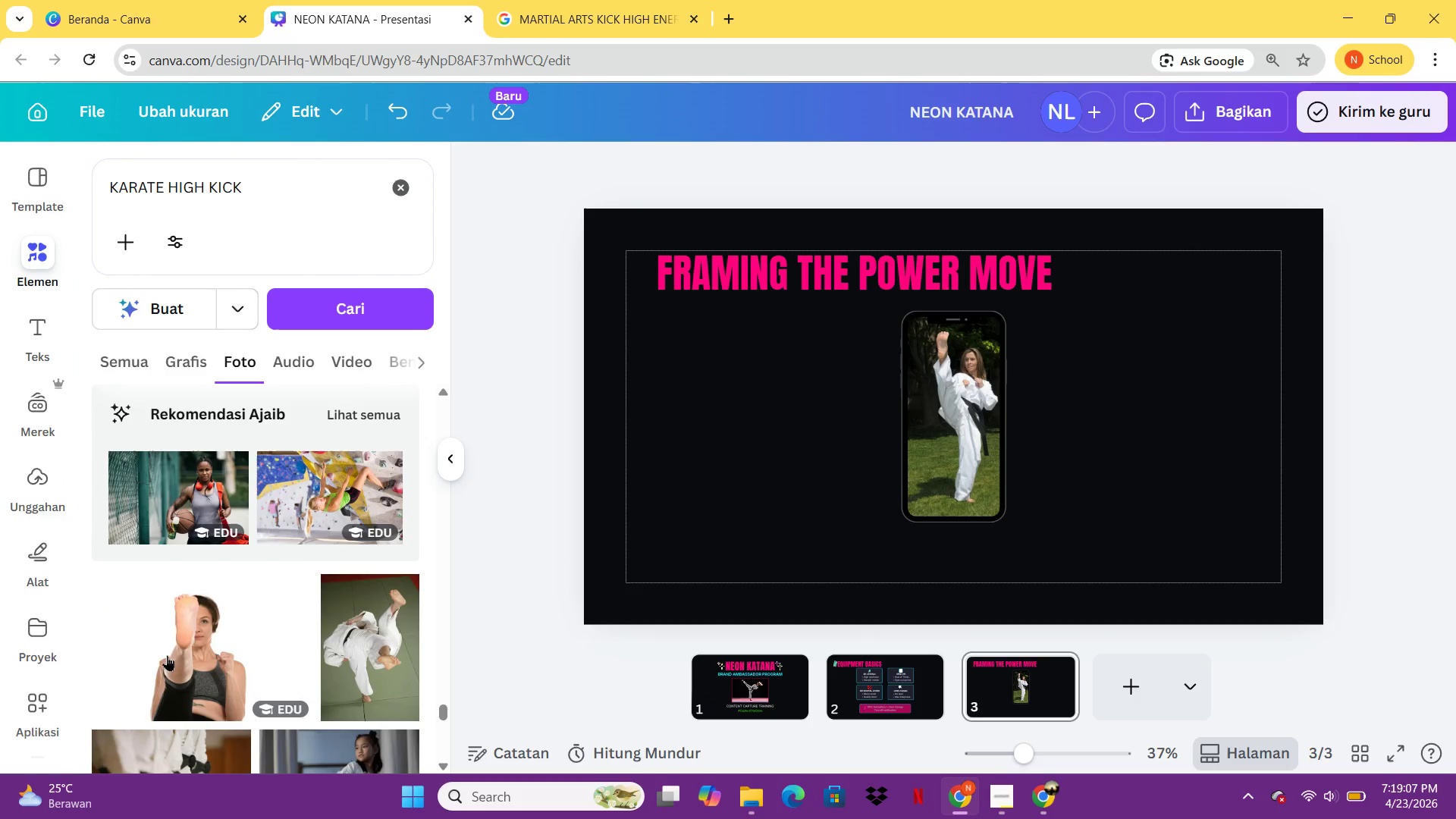 
left_click([1059, 576])
 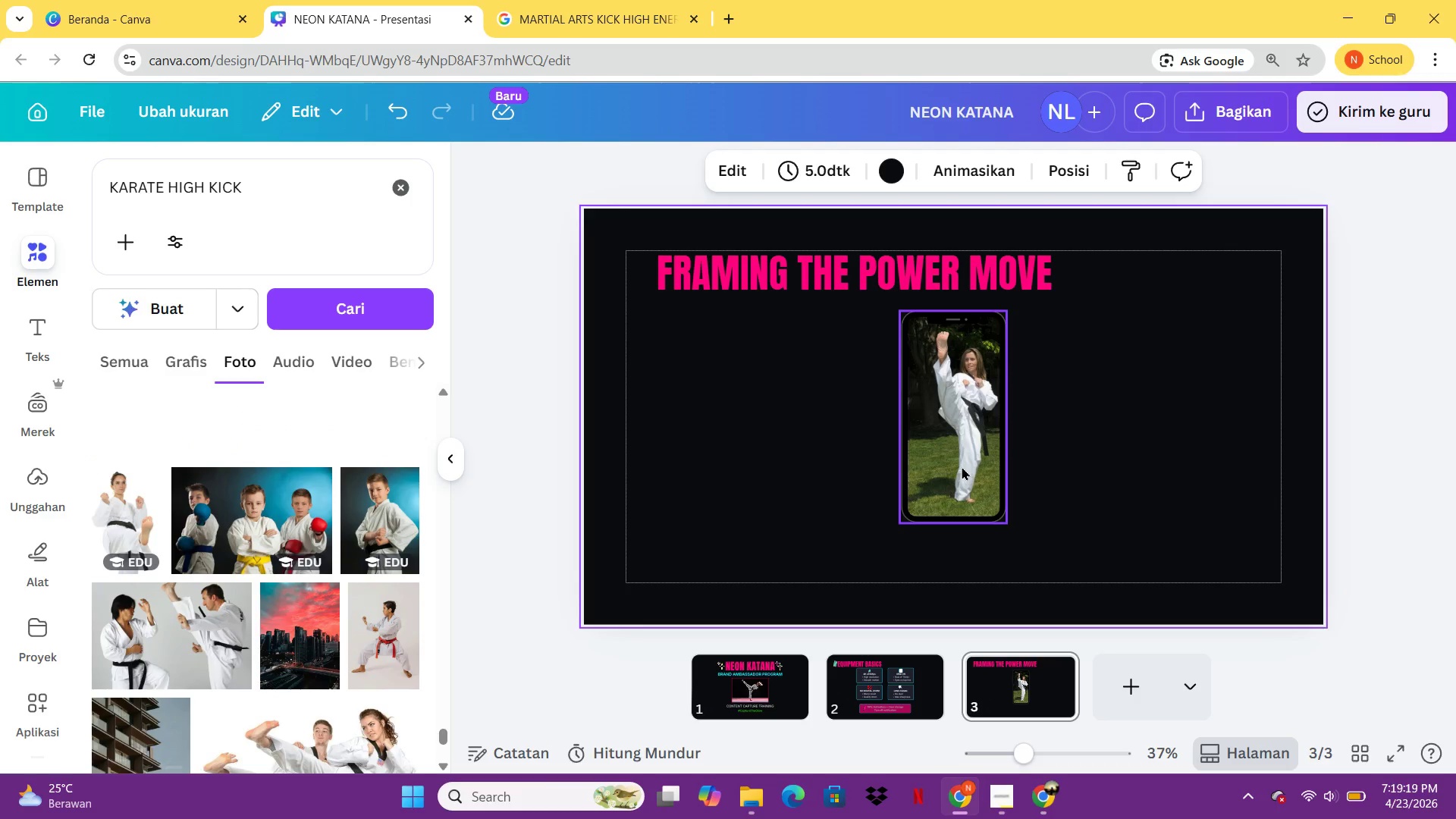 
wait(12.47)
 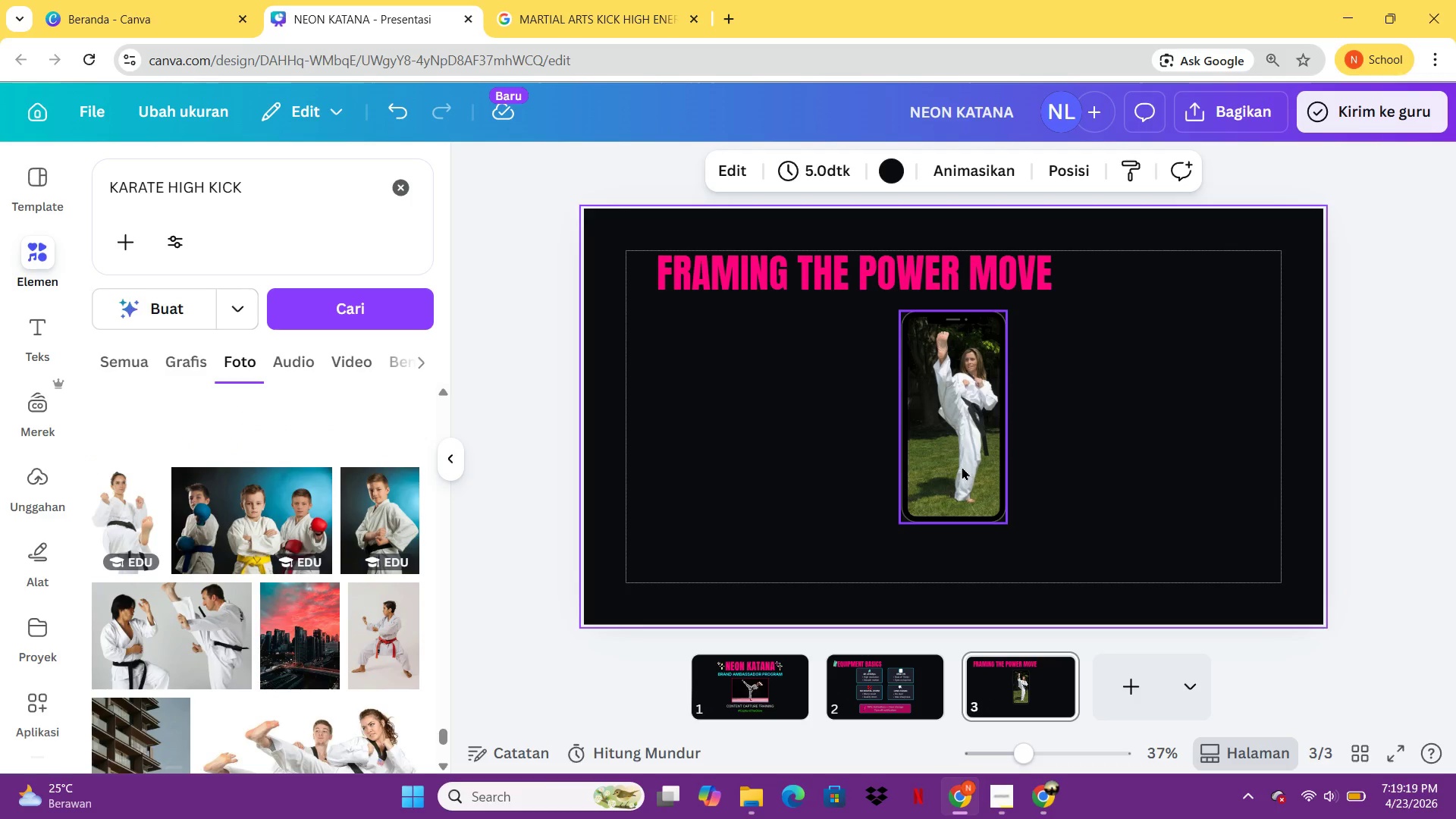 
left_click_drag(start_coordinate=[281, 195], to_coordinate=[103, 202])
 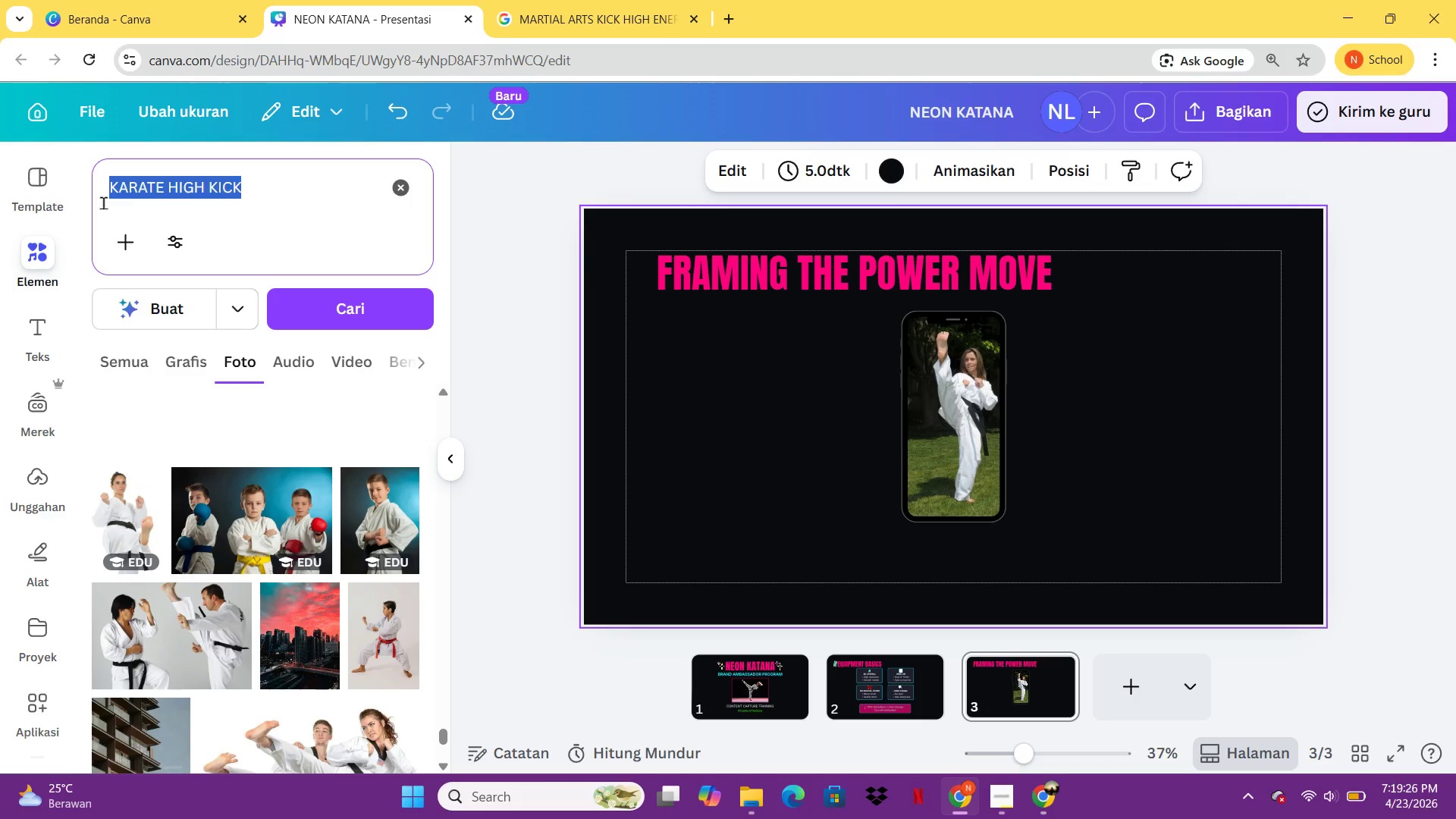 
type(SQUAR)
 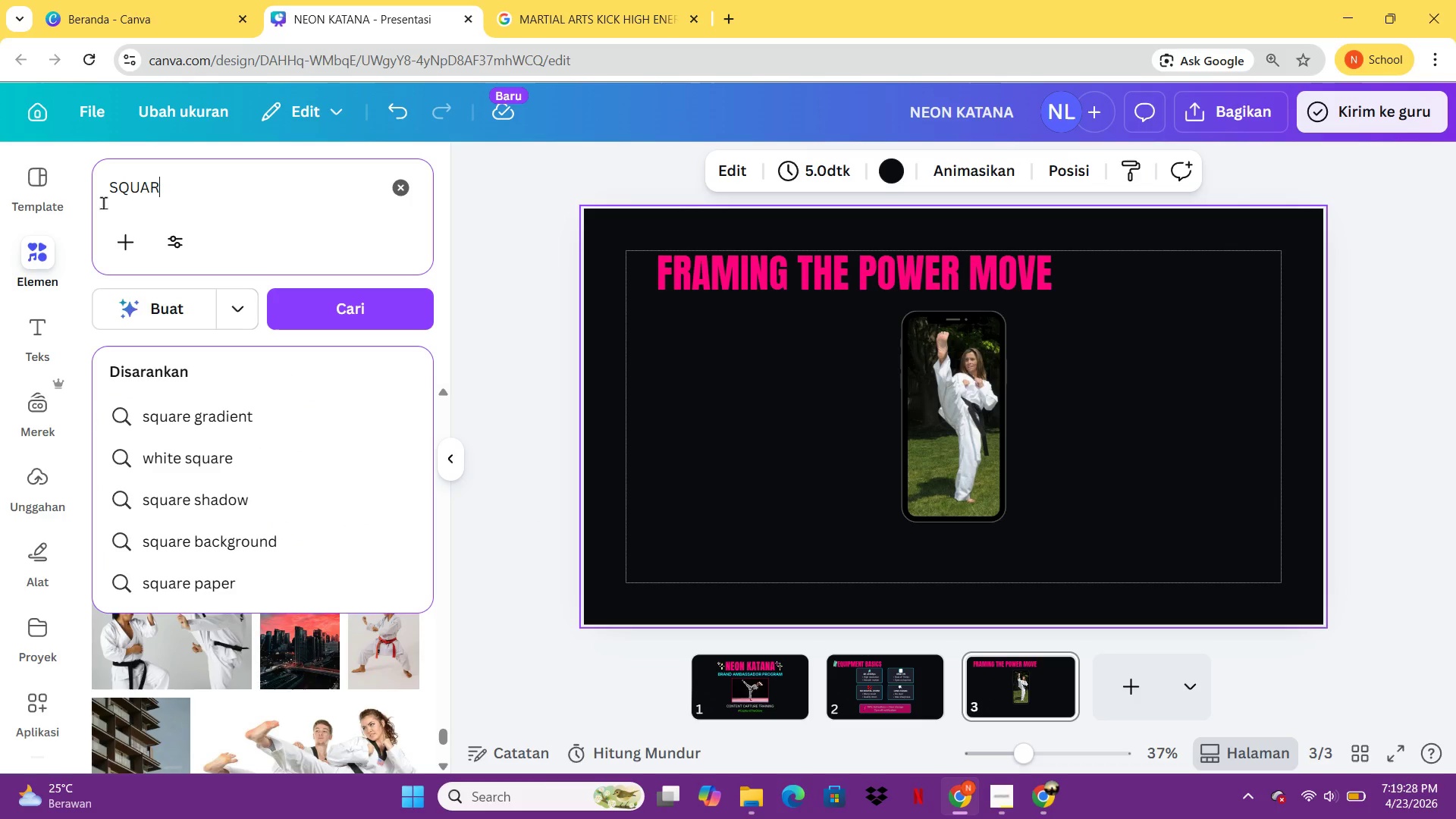 
key(Control+A)
 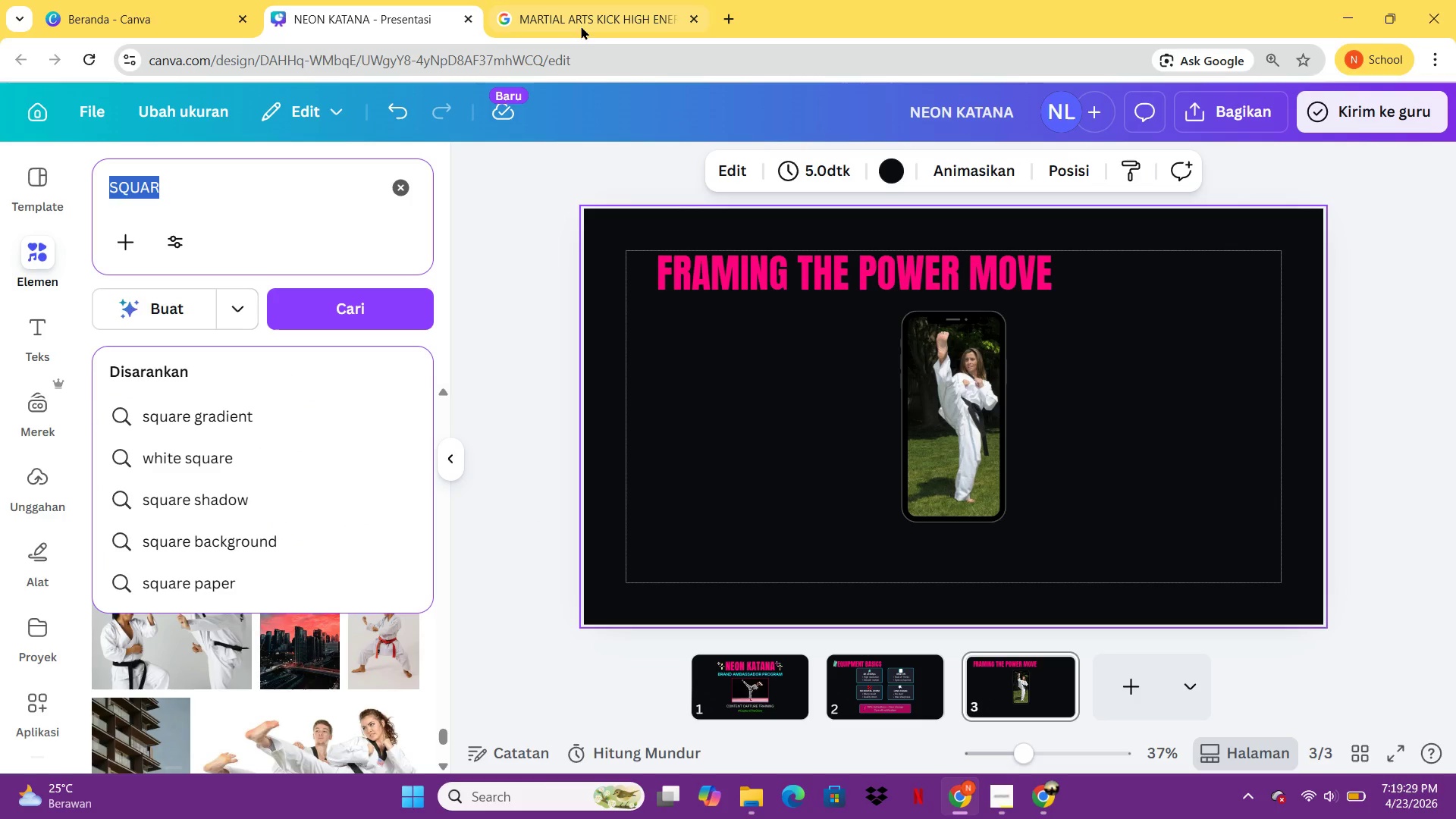 
left_click([585, 22])
 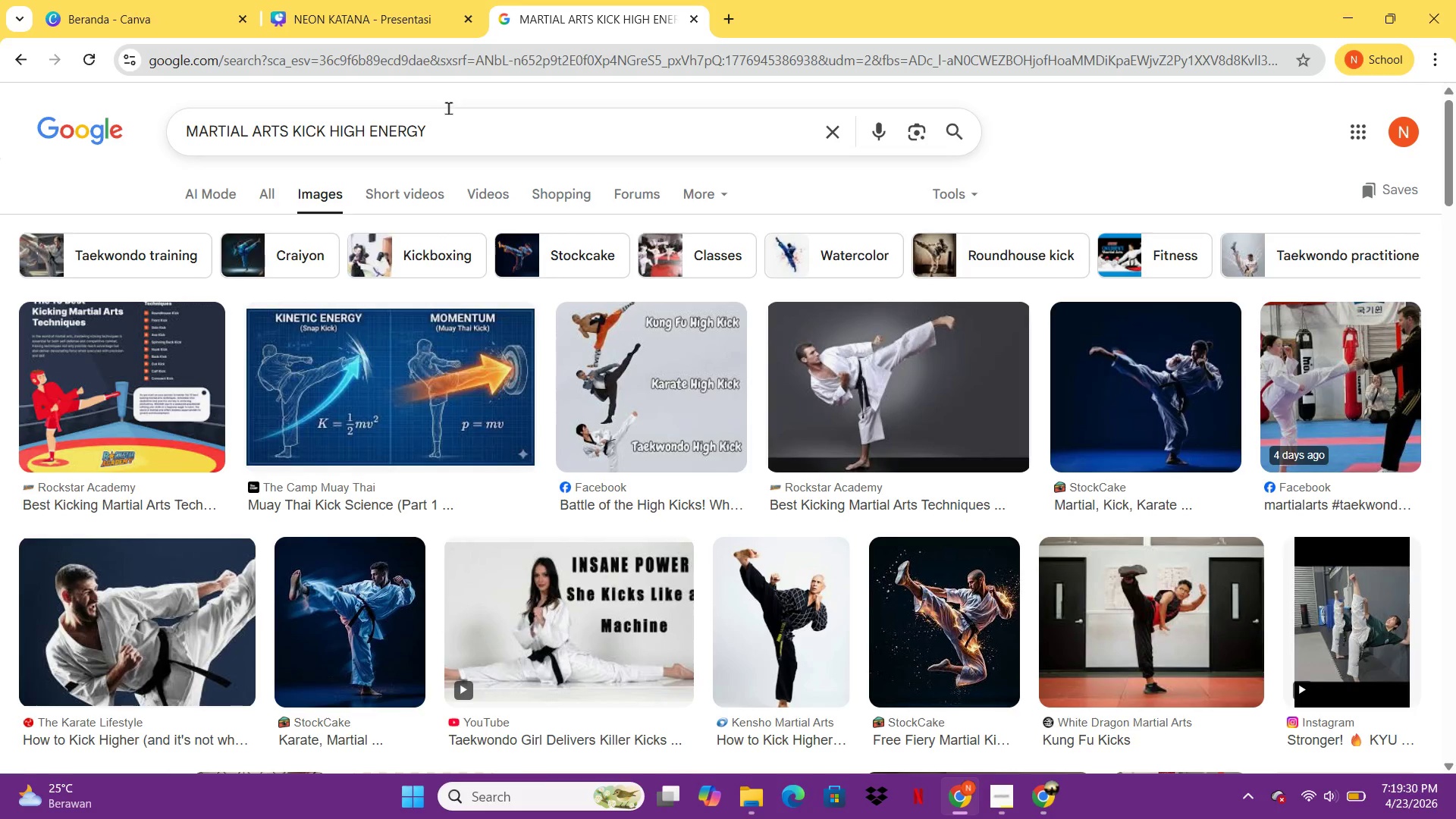 
left_click_drag(start_coordinate=[448, 108], to_coordinate=[184, 127])
 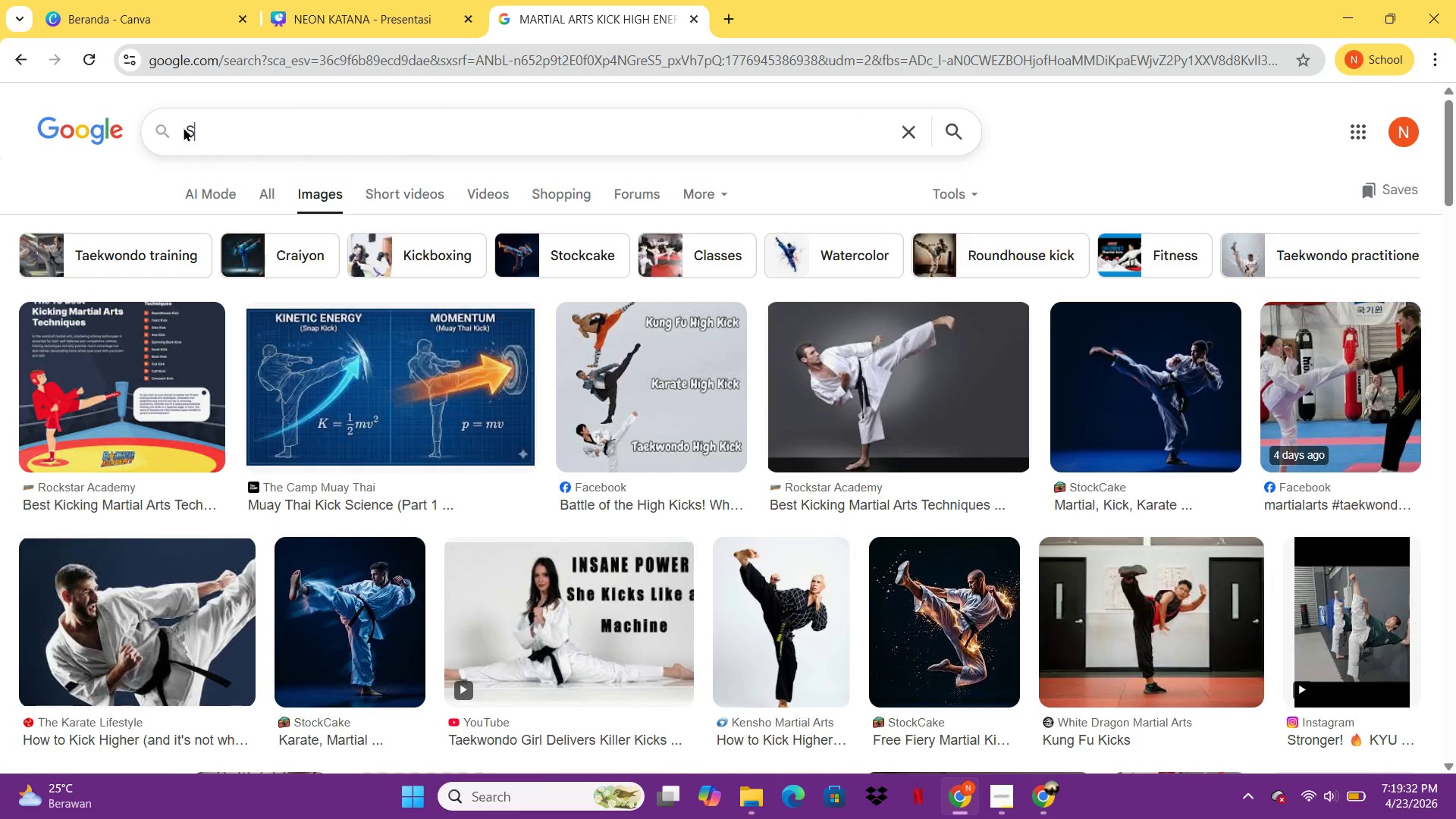 
type(SQUARE)
 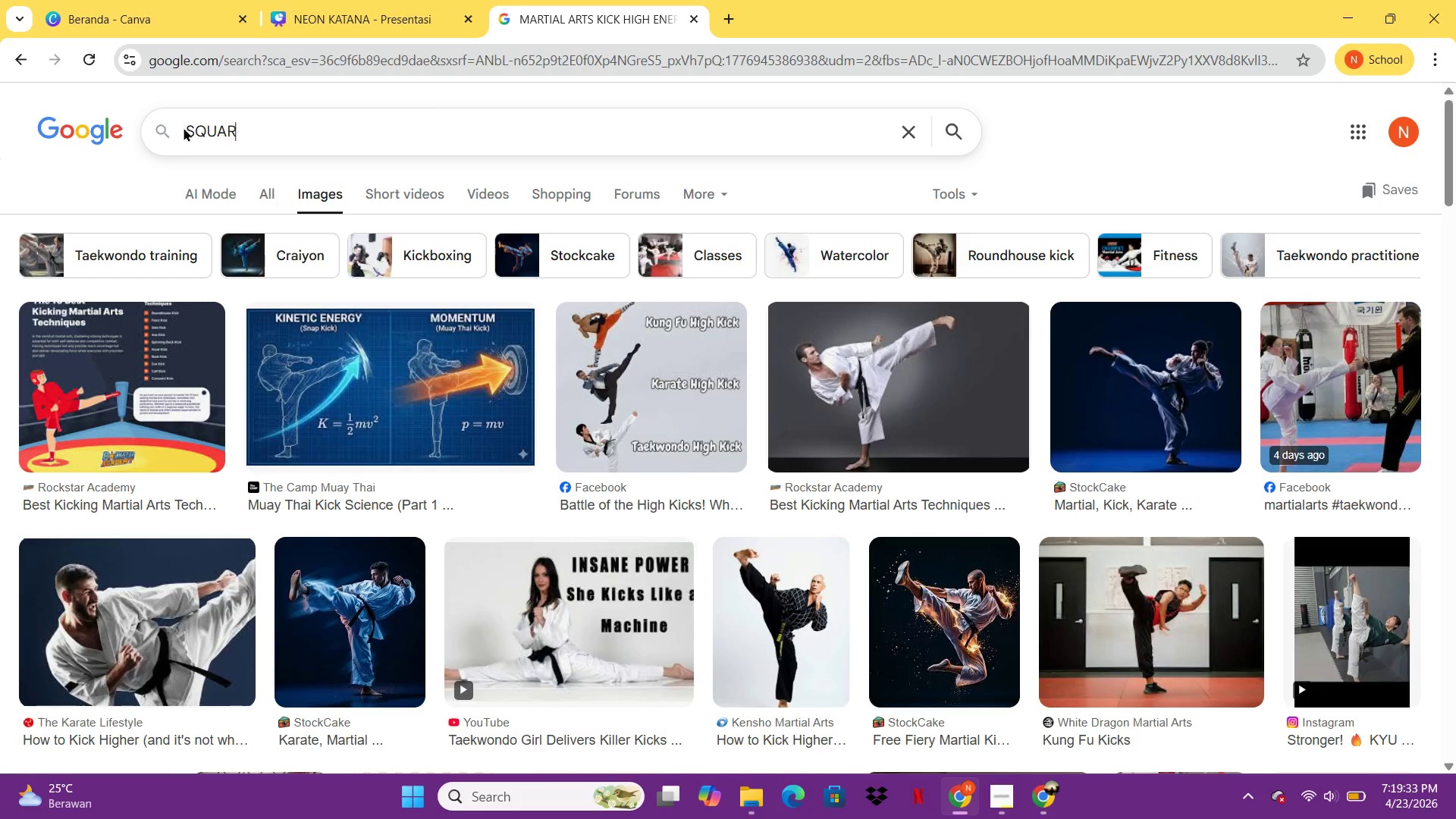 
key(Enter)
 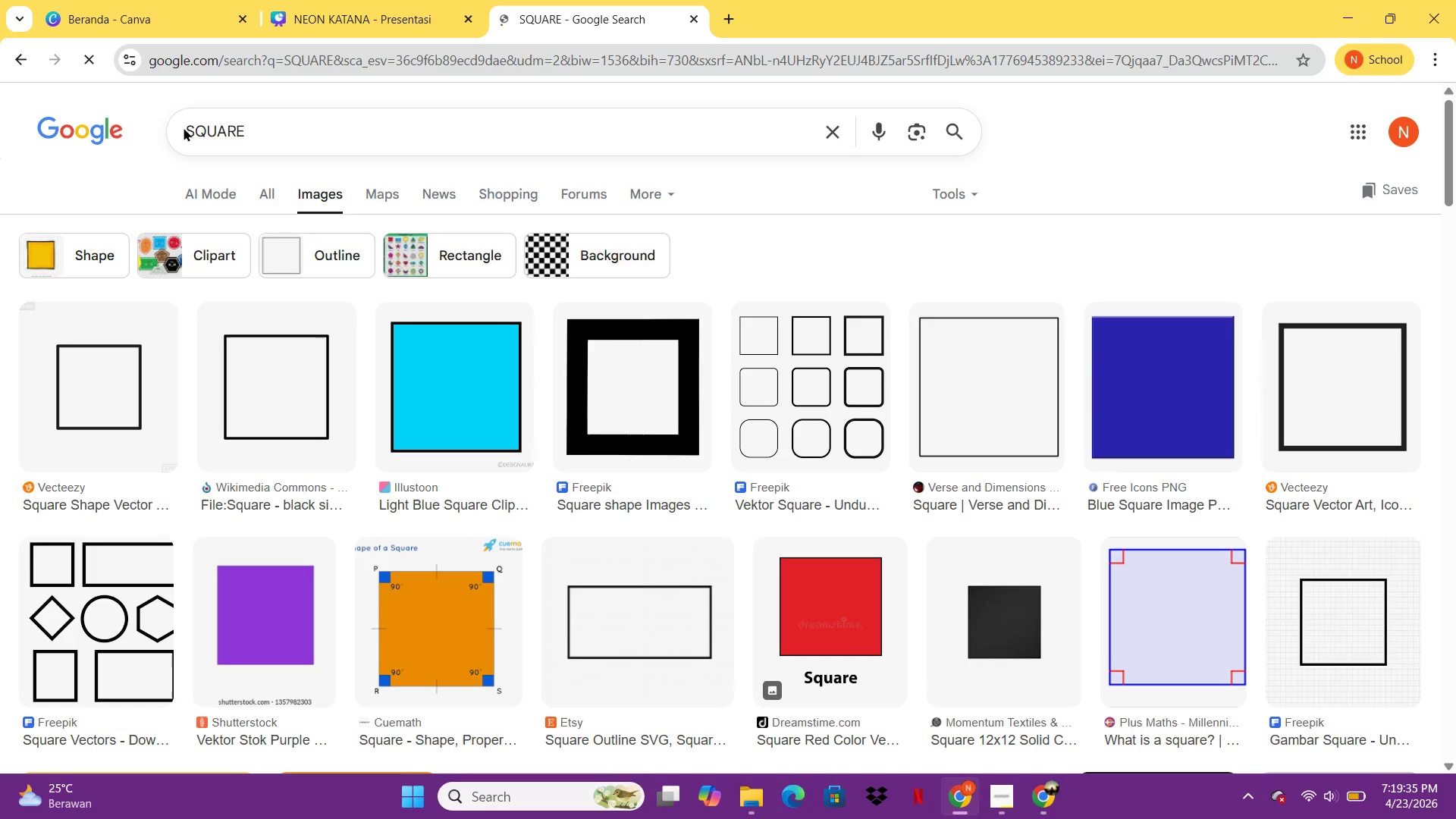 
left_click([356, 0])
 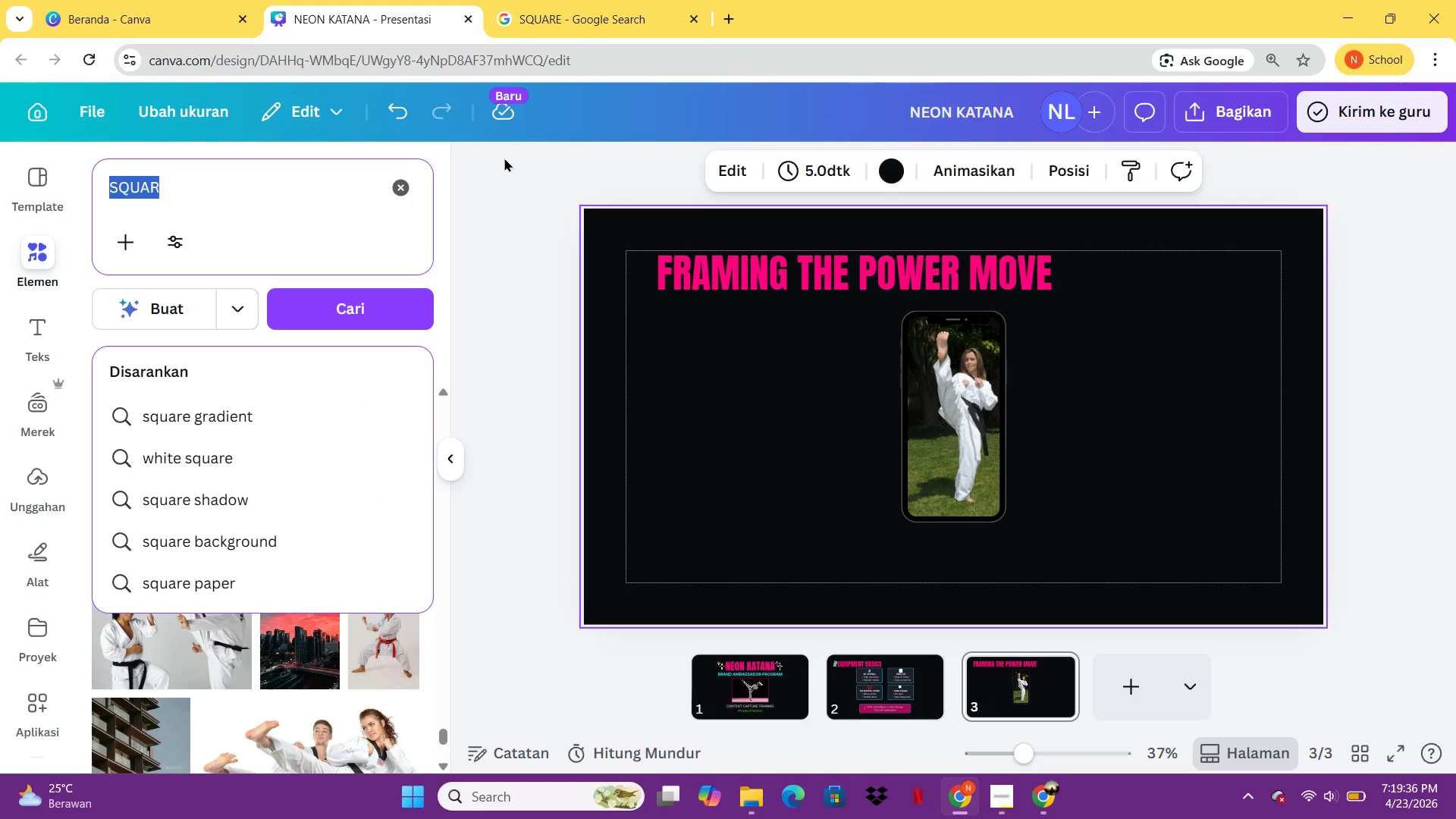 
left_click([503, 214])
 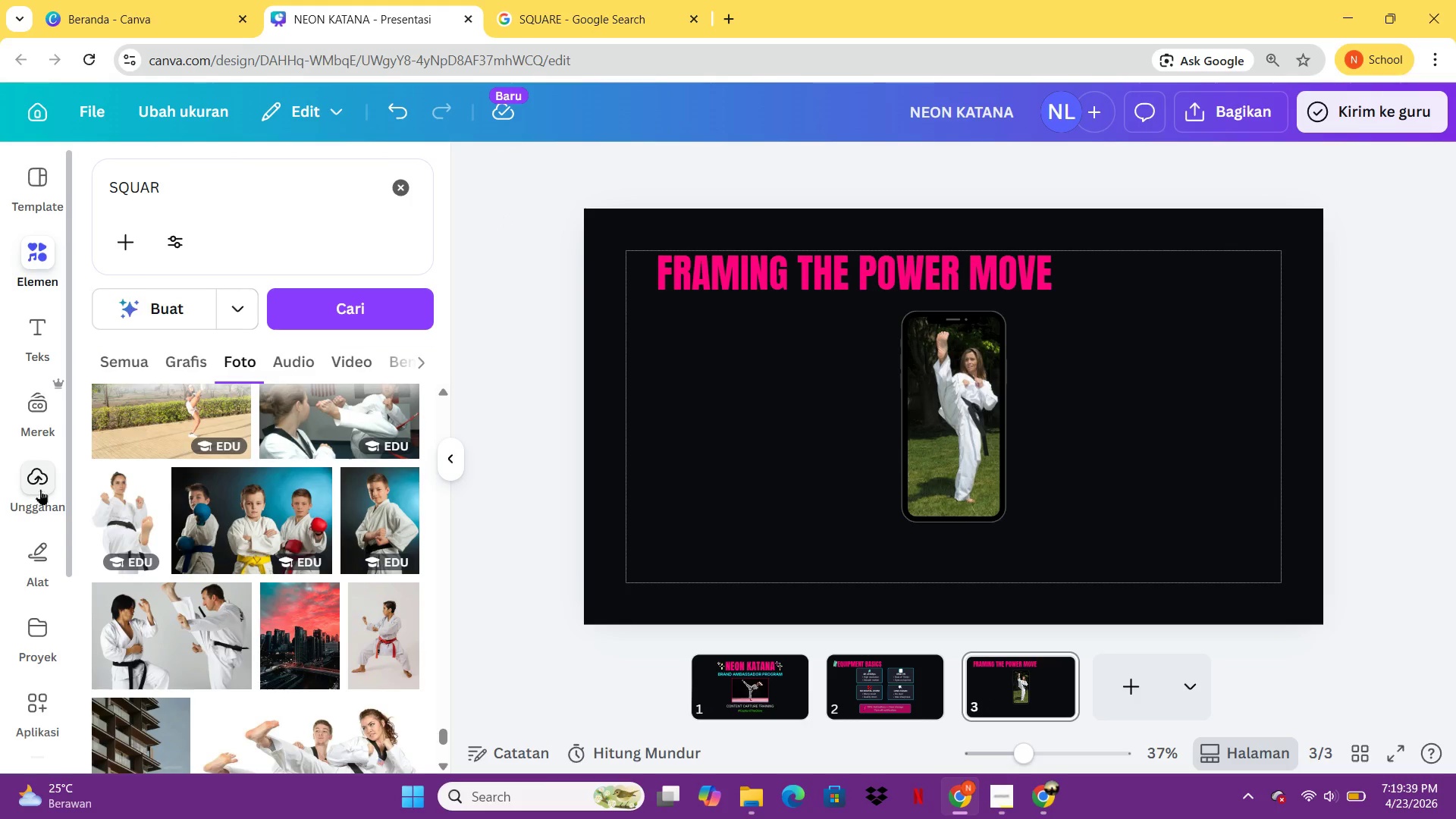 
left_click([40, 541])
 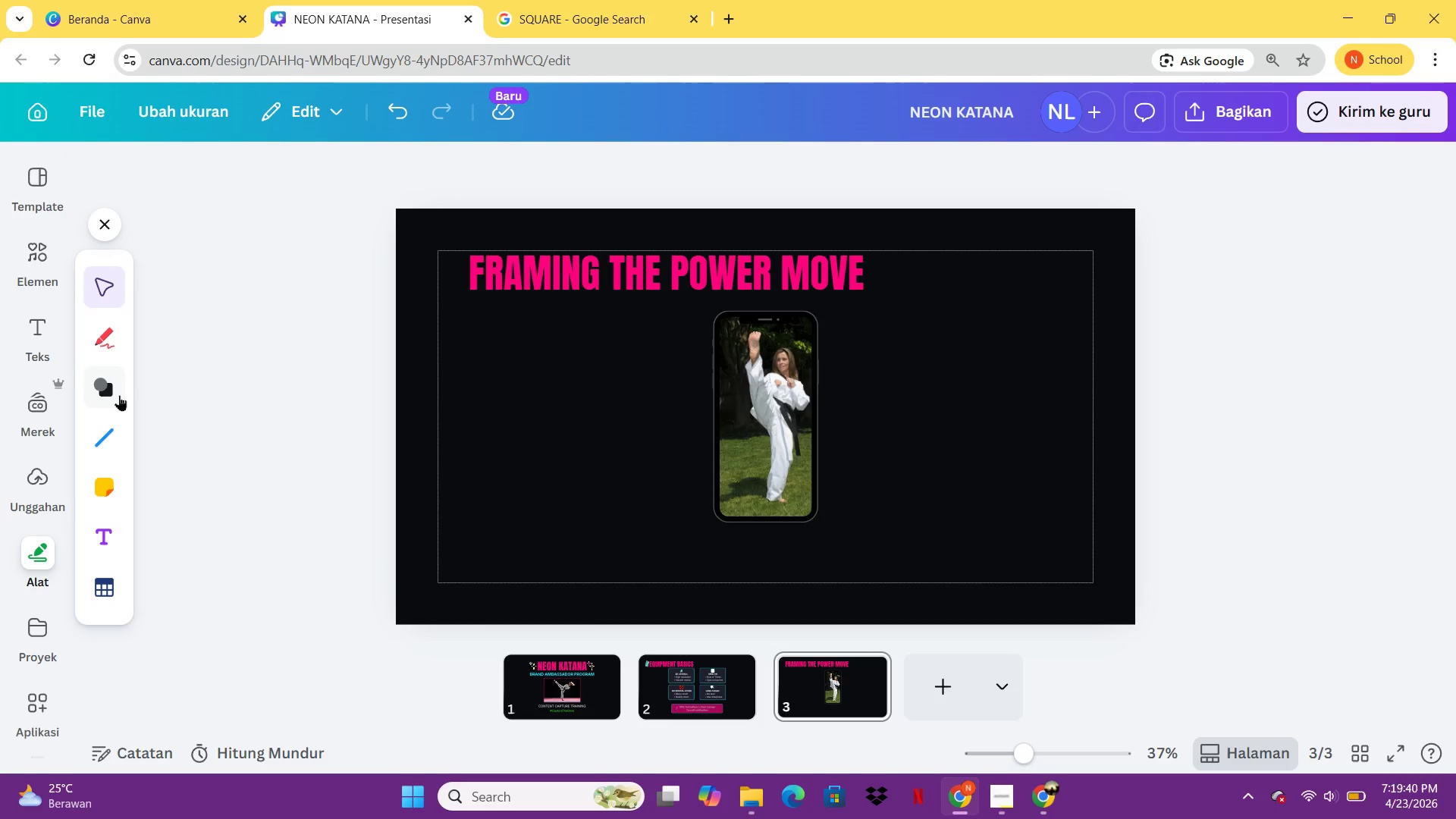 
left_click([116, 393])
 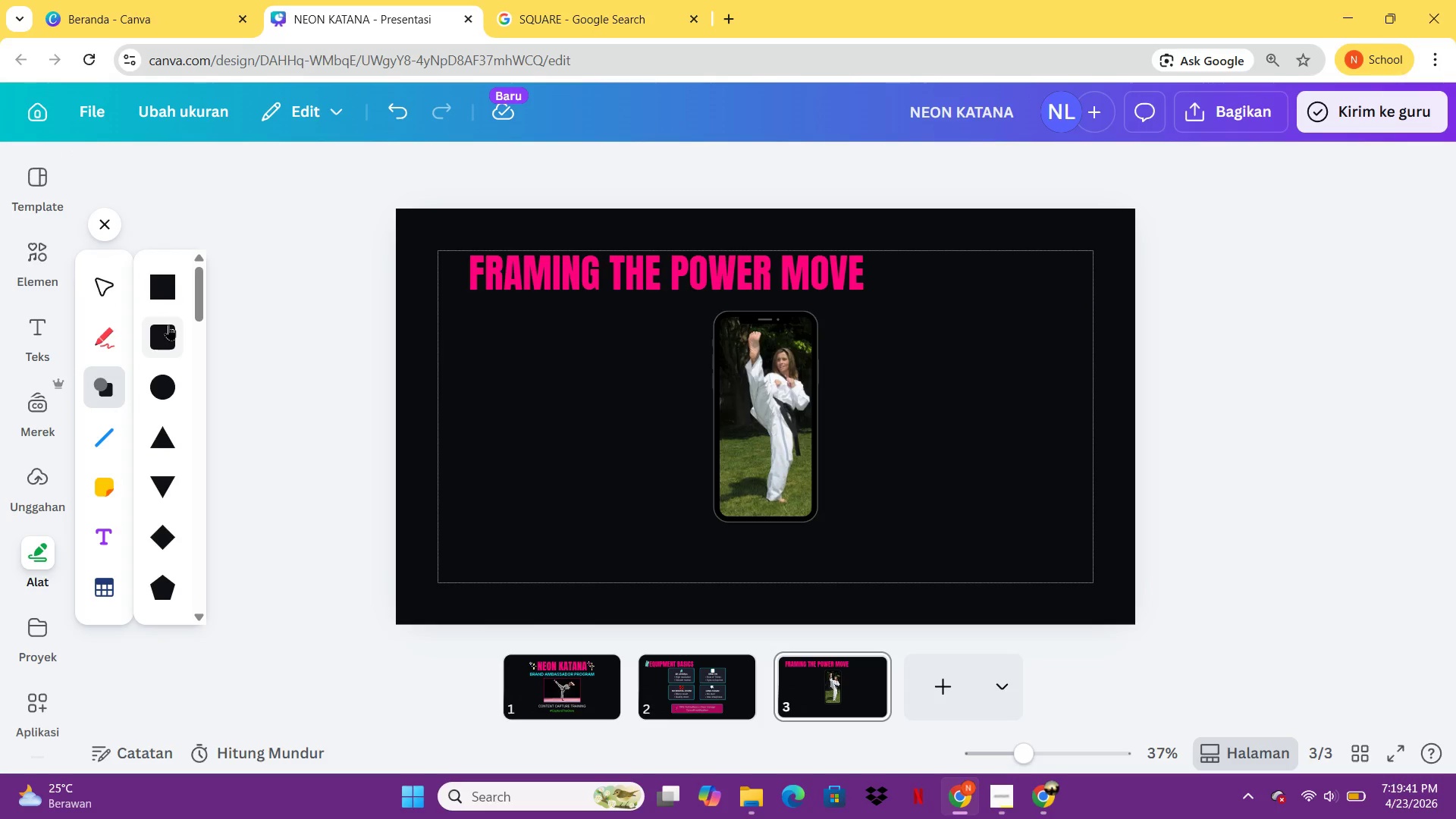 
left_click([168, 325])
 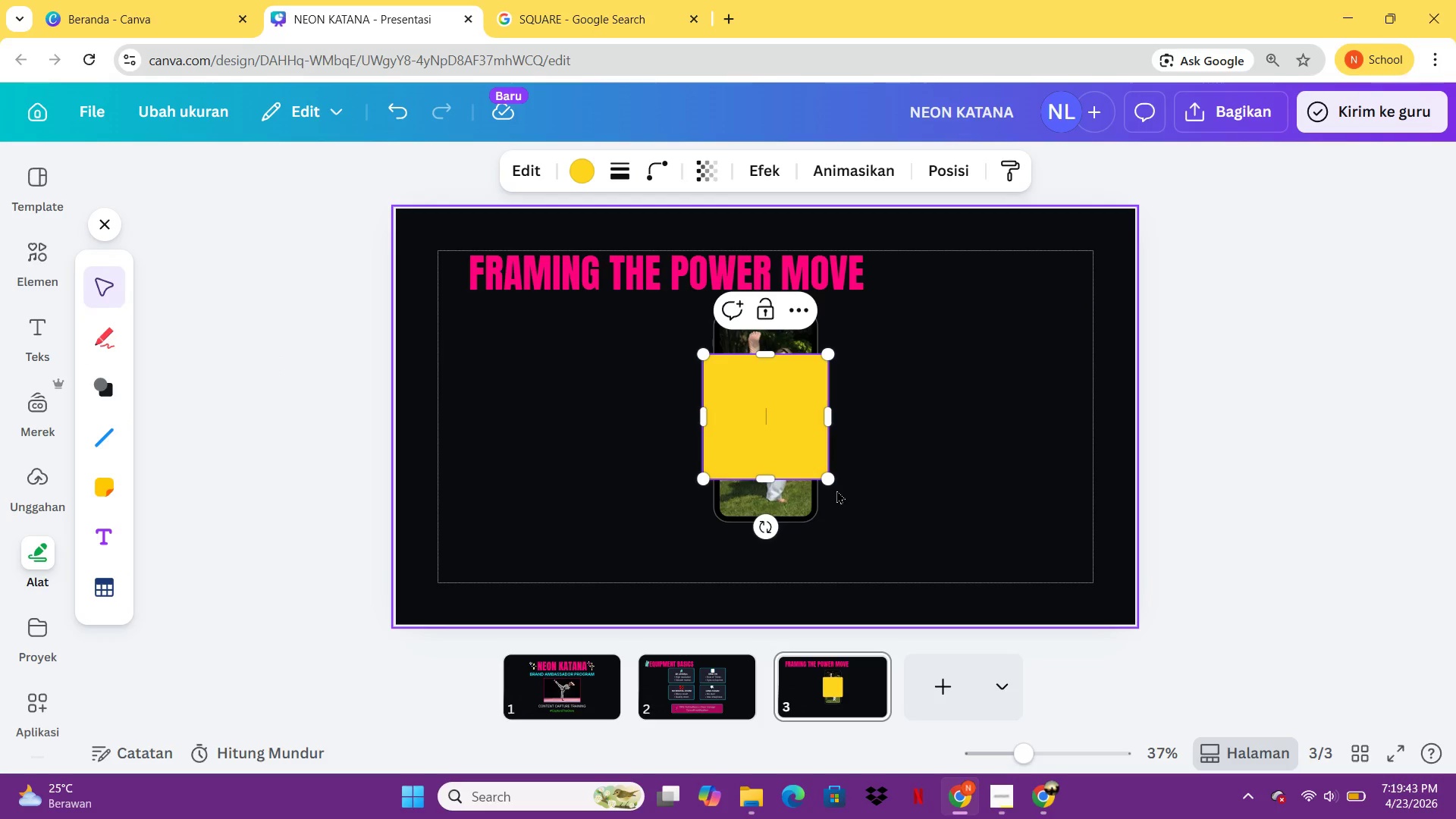 
left_click_drag(start_coordinate=[826, 479], to_coordinate=[723, 375])
 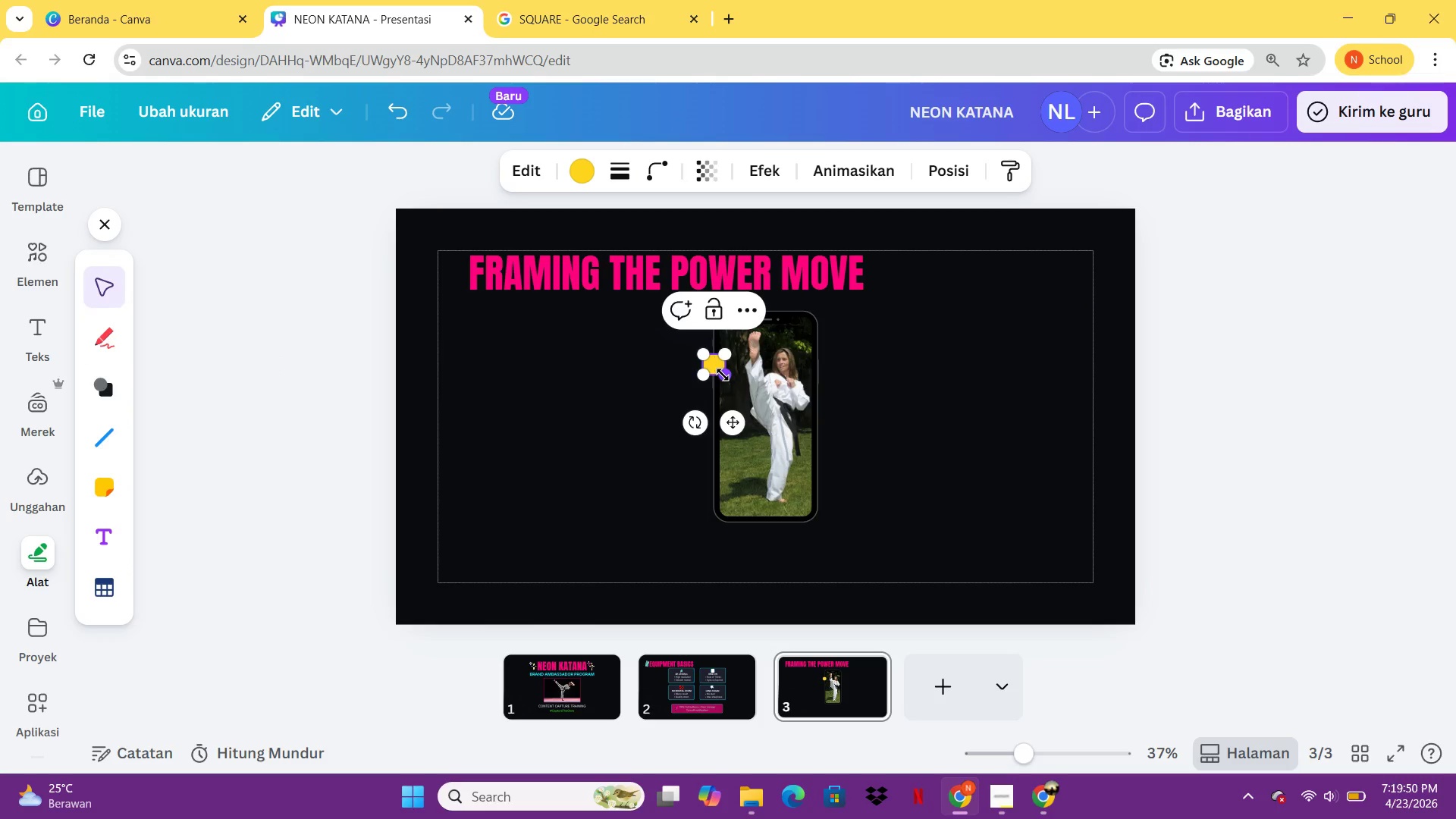 
wait(8.36)
 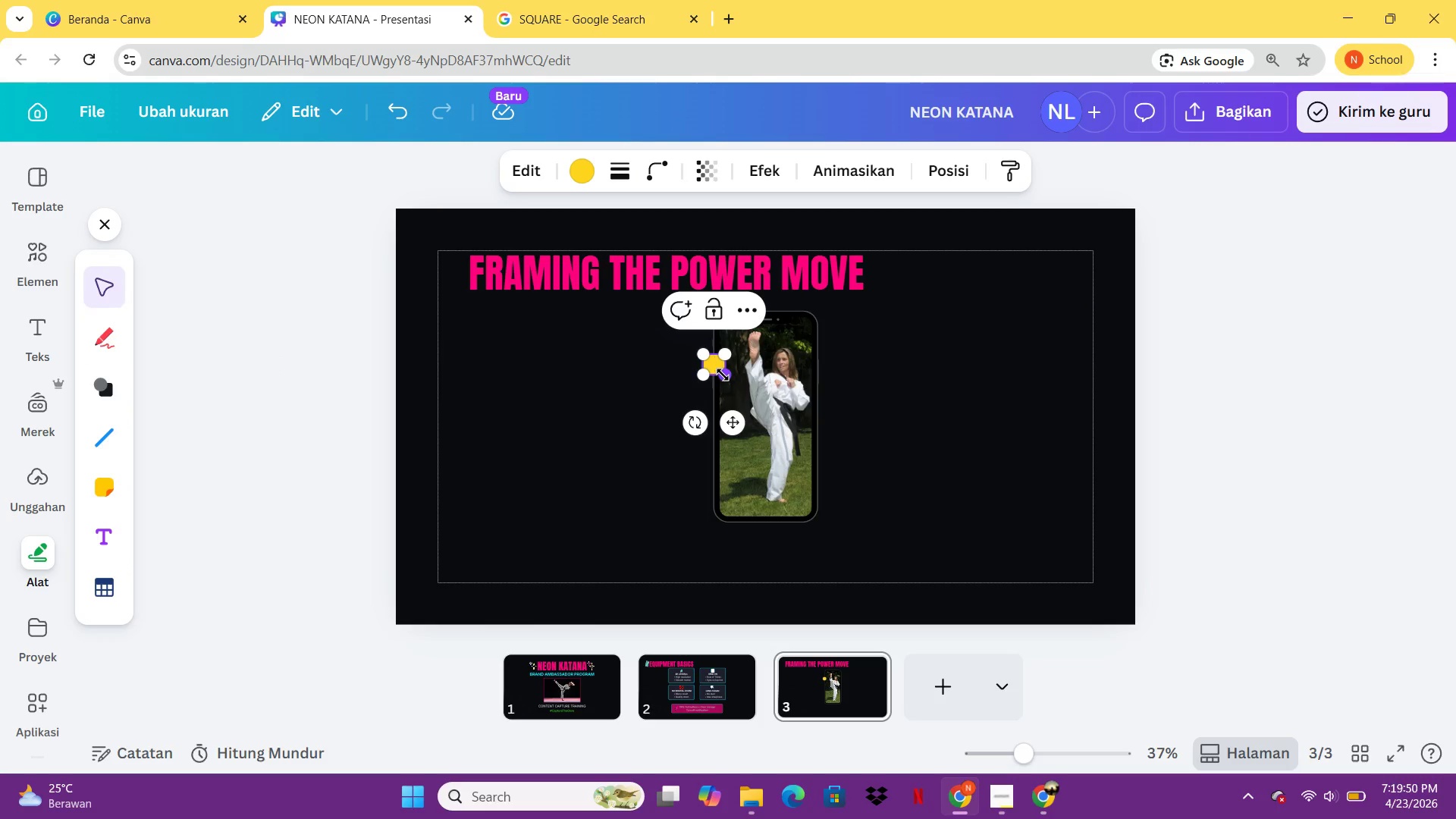 
left_click([592, 165])
 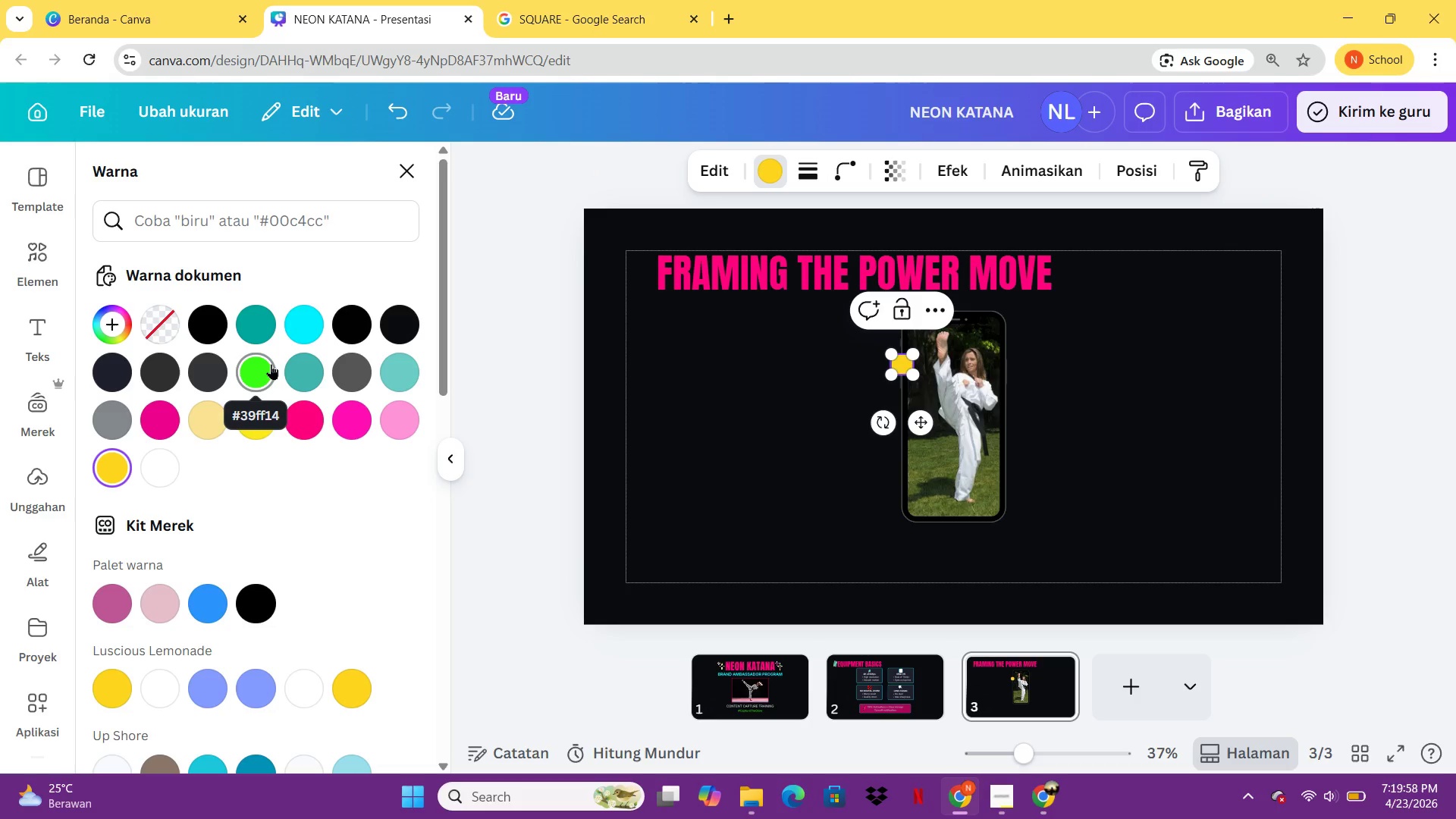 
left_click([271, 364])
 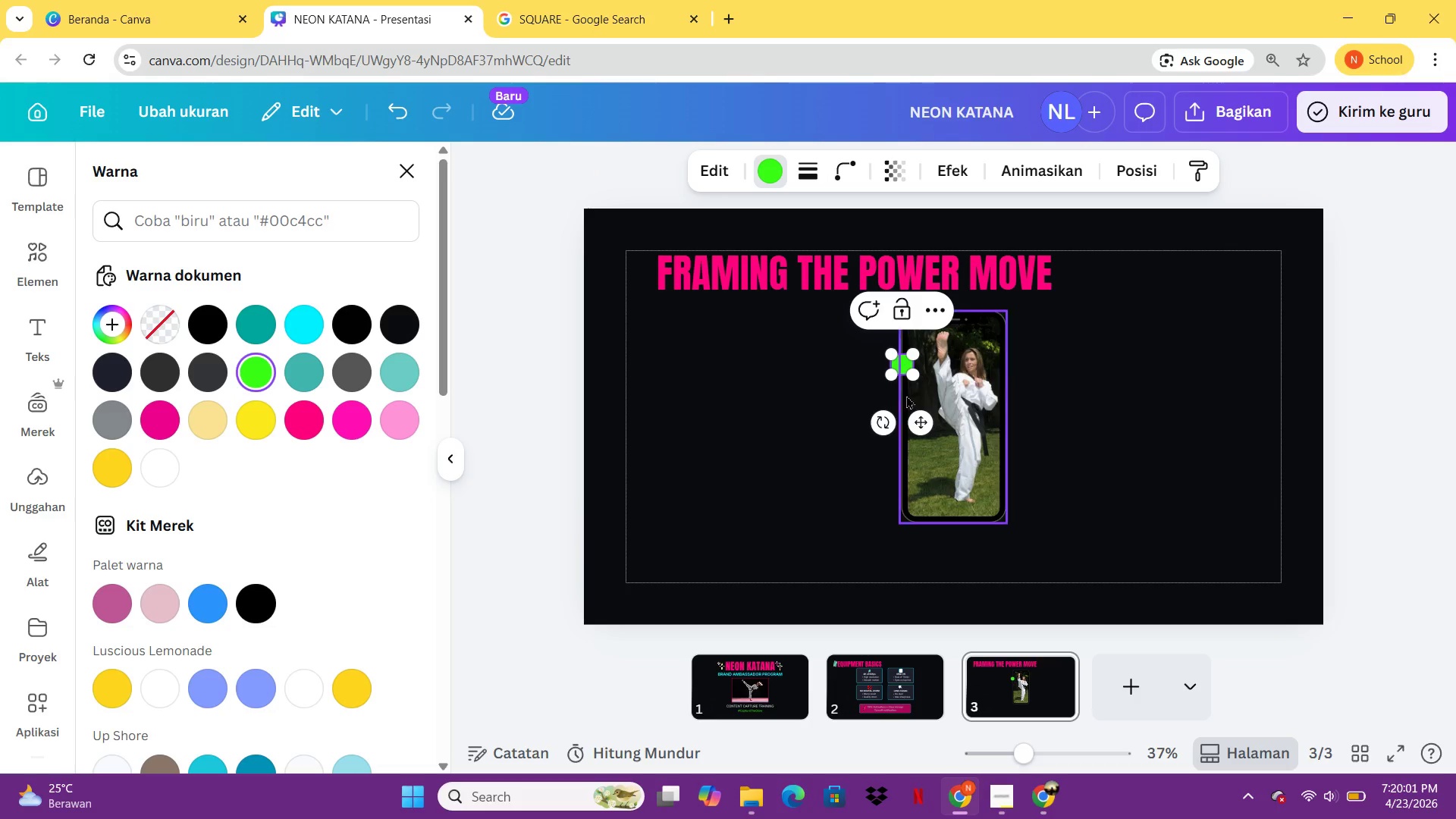 
left_click_drag(start_coordinate=[915, 410], to_coordinate=[933, 385])
 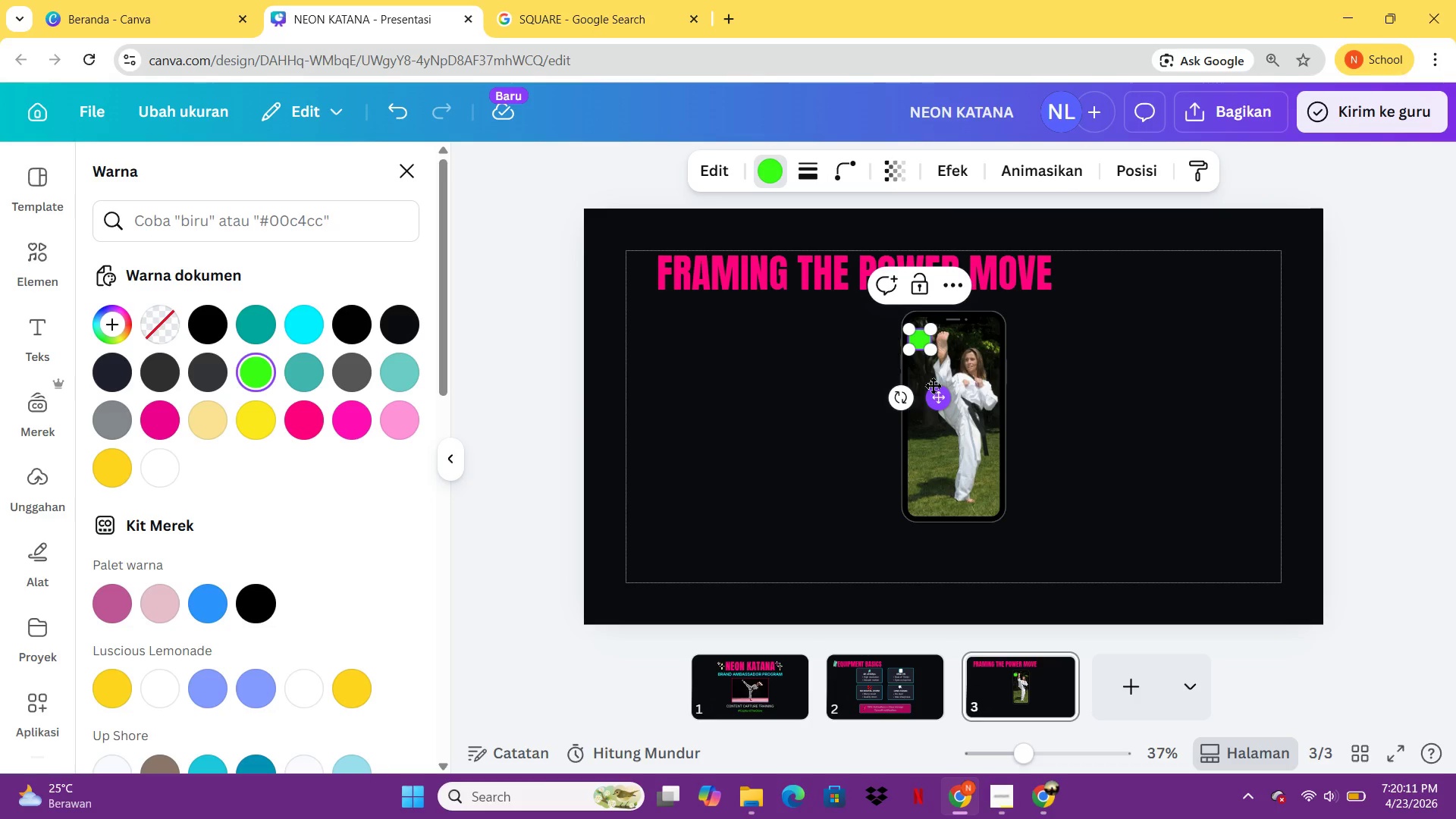 
wait(7.72)
 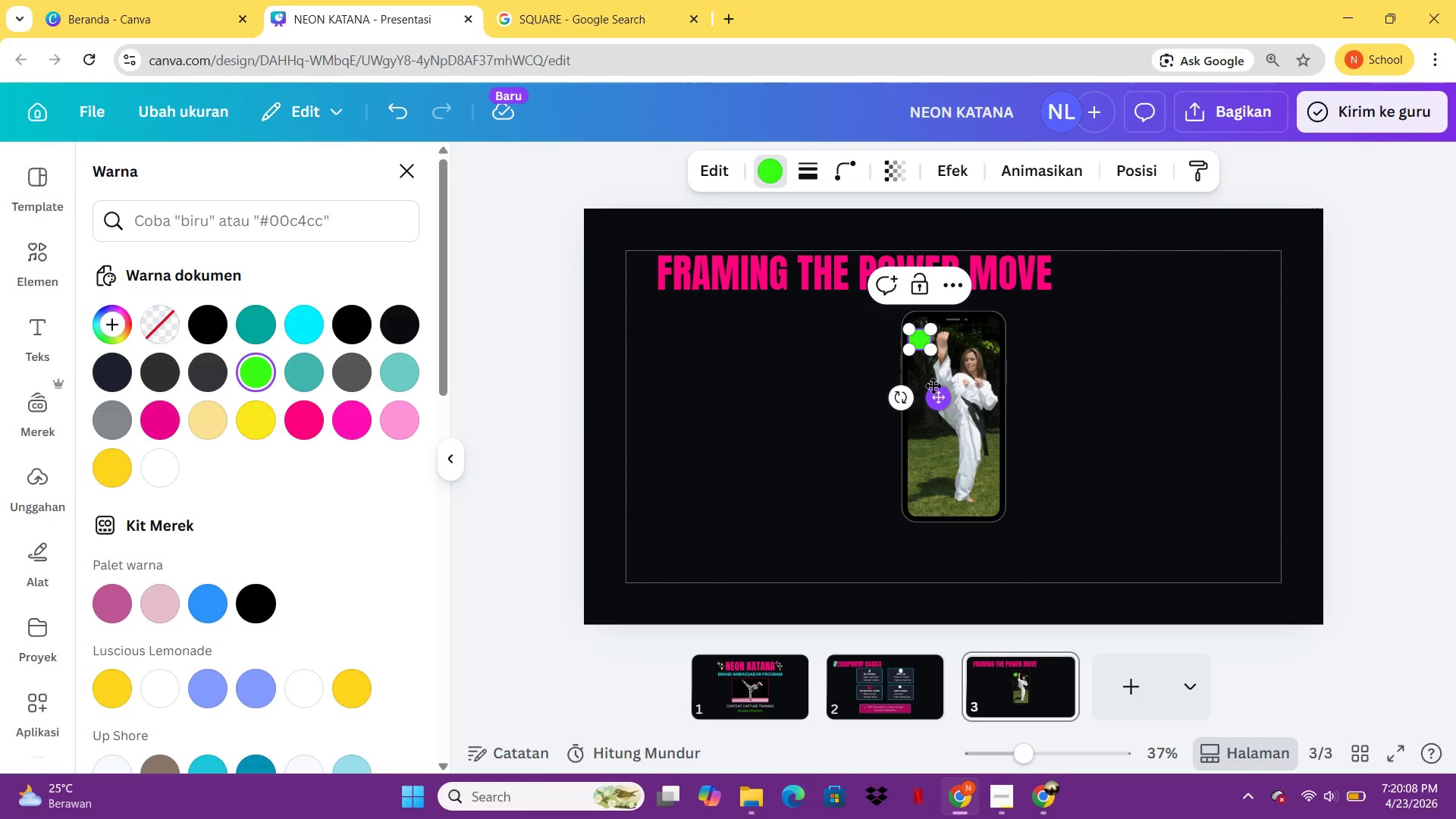 
left_click_drag(start_coordinate=[929, 345], to_coordinate=[1003, 344])
 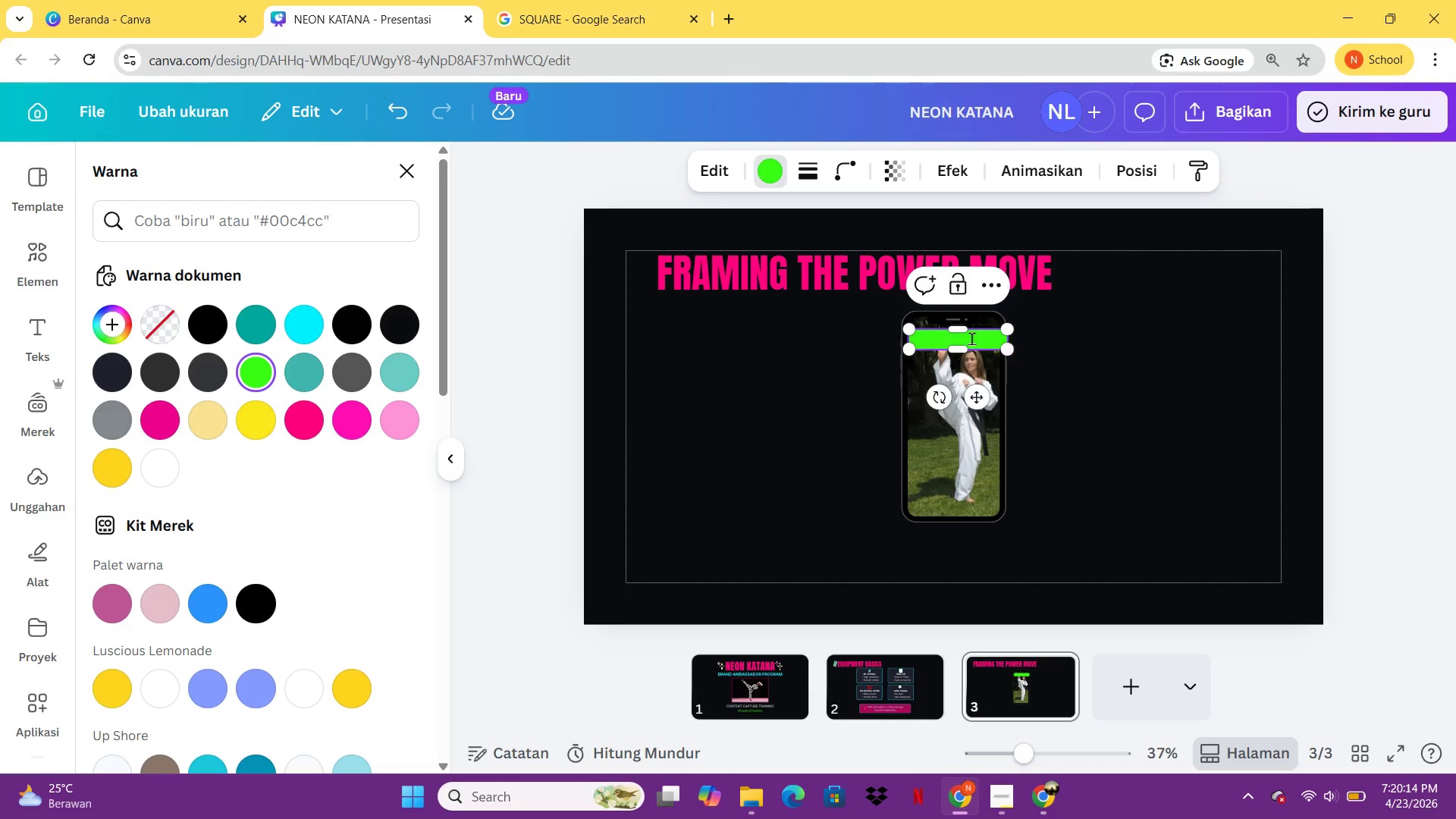 
left_click([971, 338])
 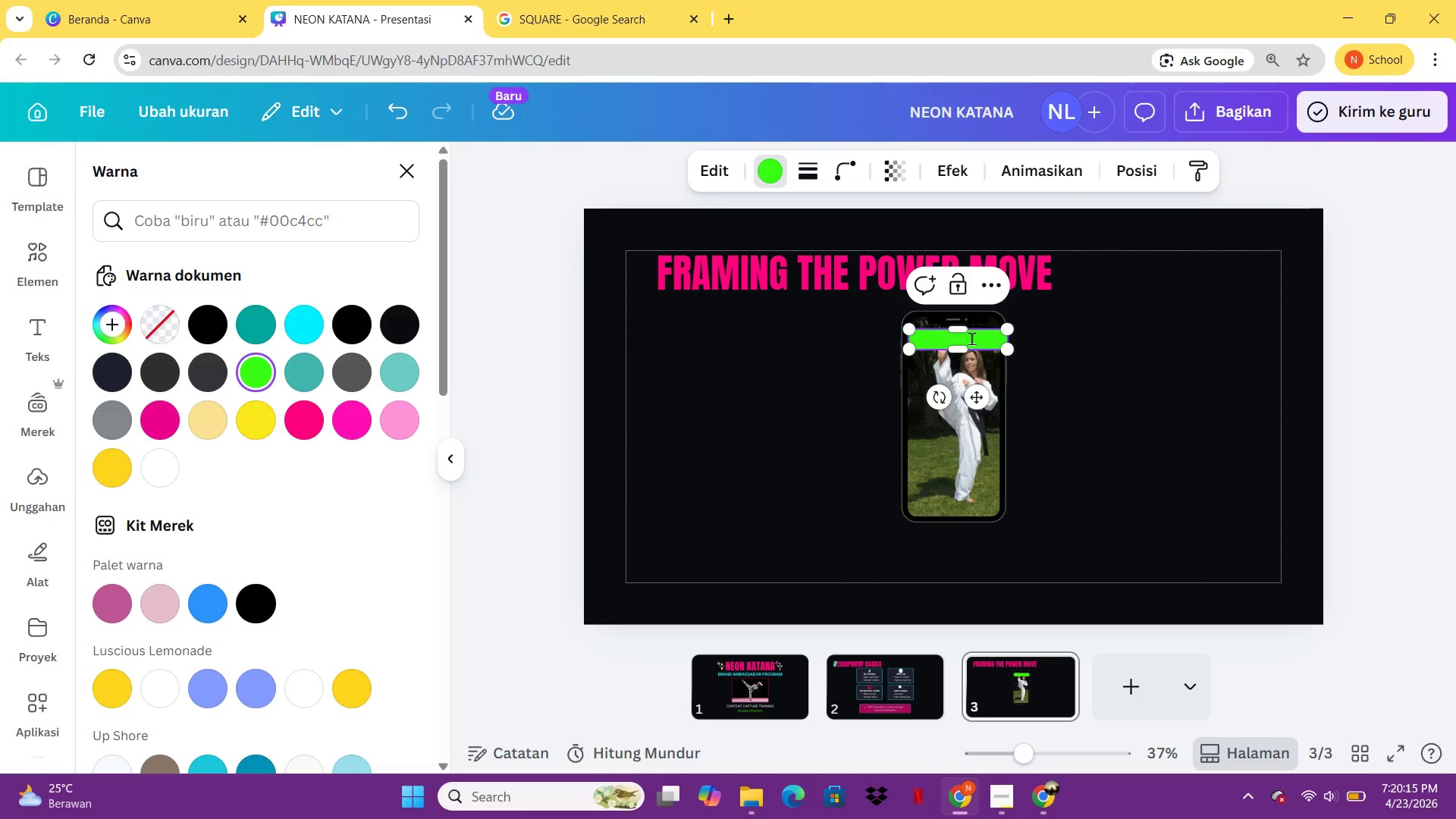 
type(SAFE ZONE)
 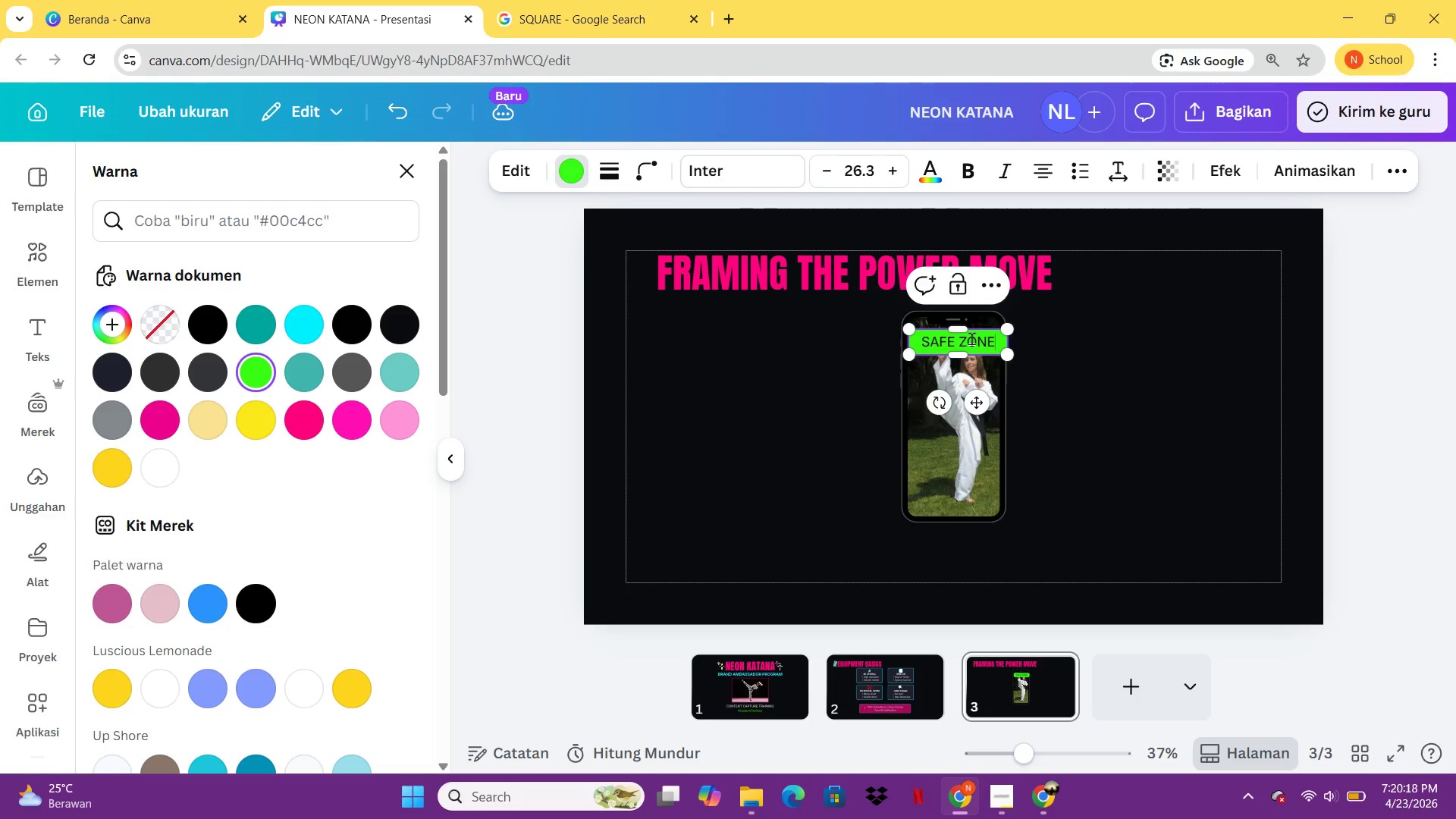 
key(Control+A)
 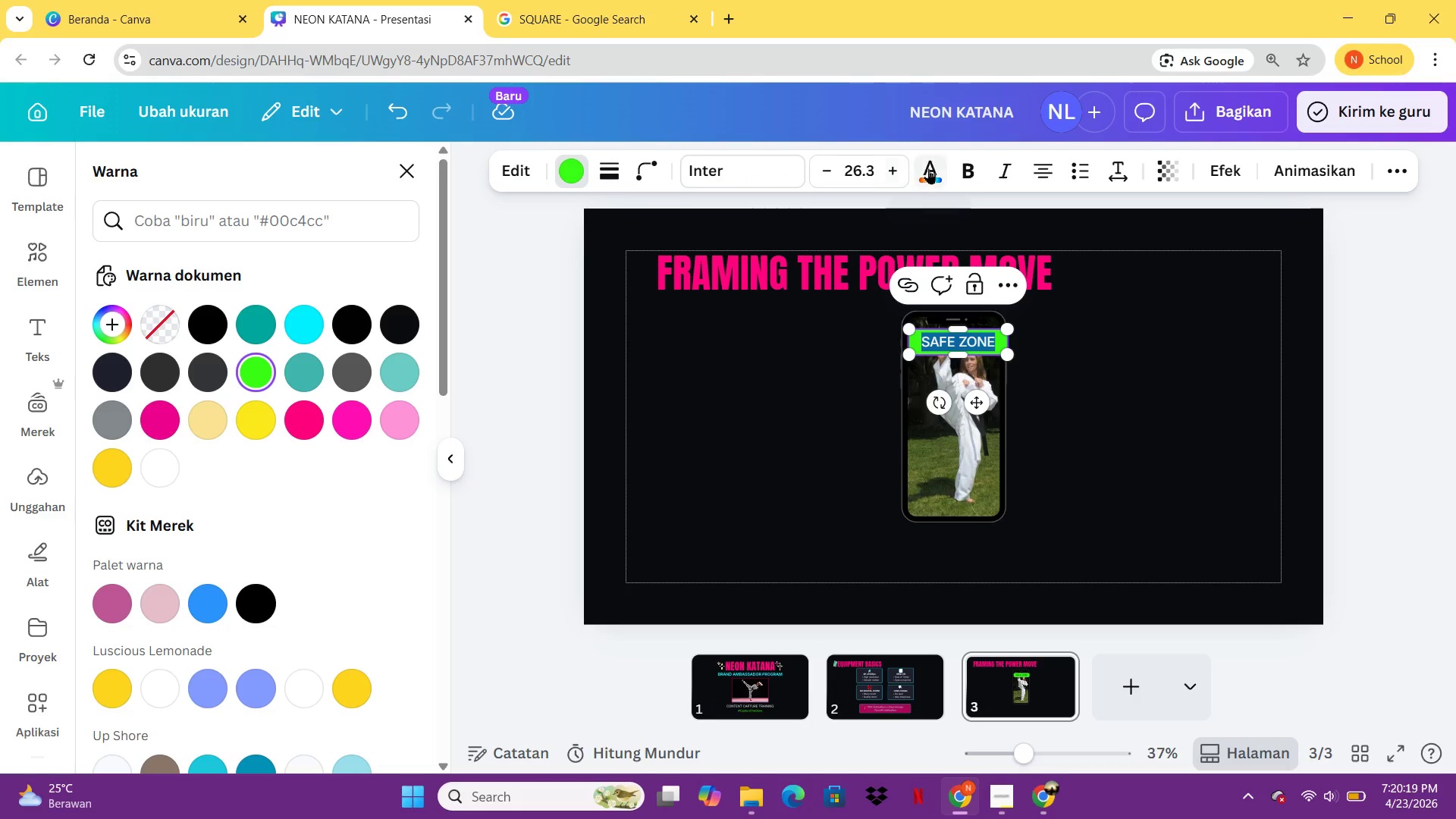 
left_click([928, 168])
 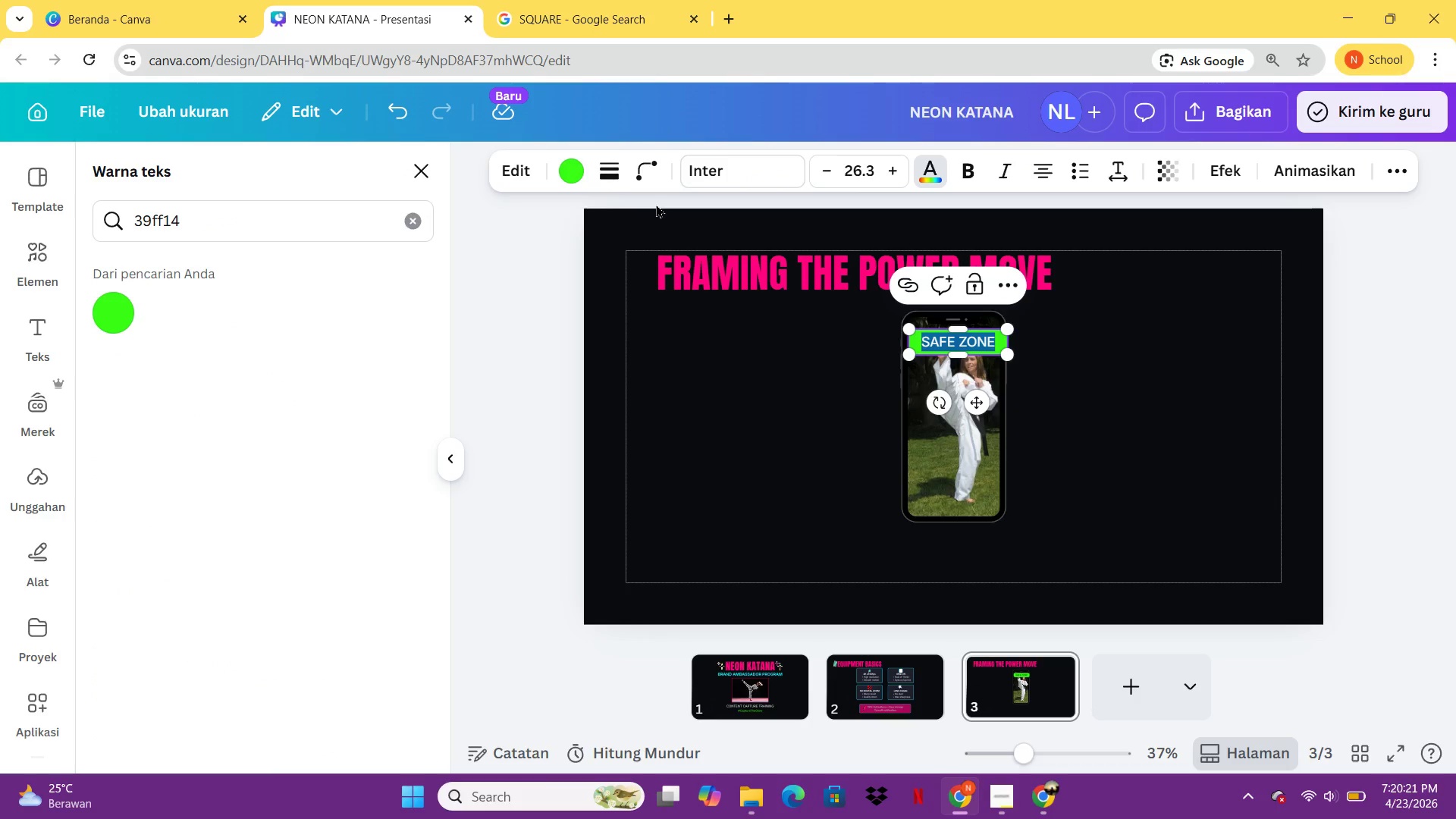 
left_click([415, 225])
 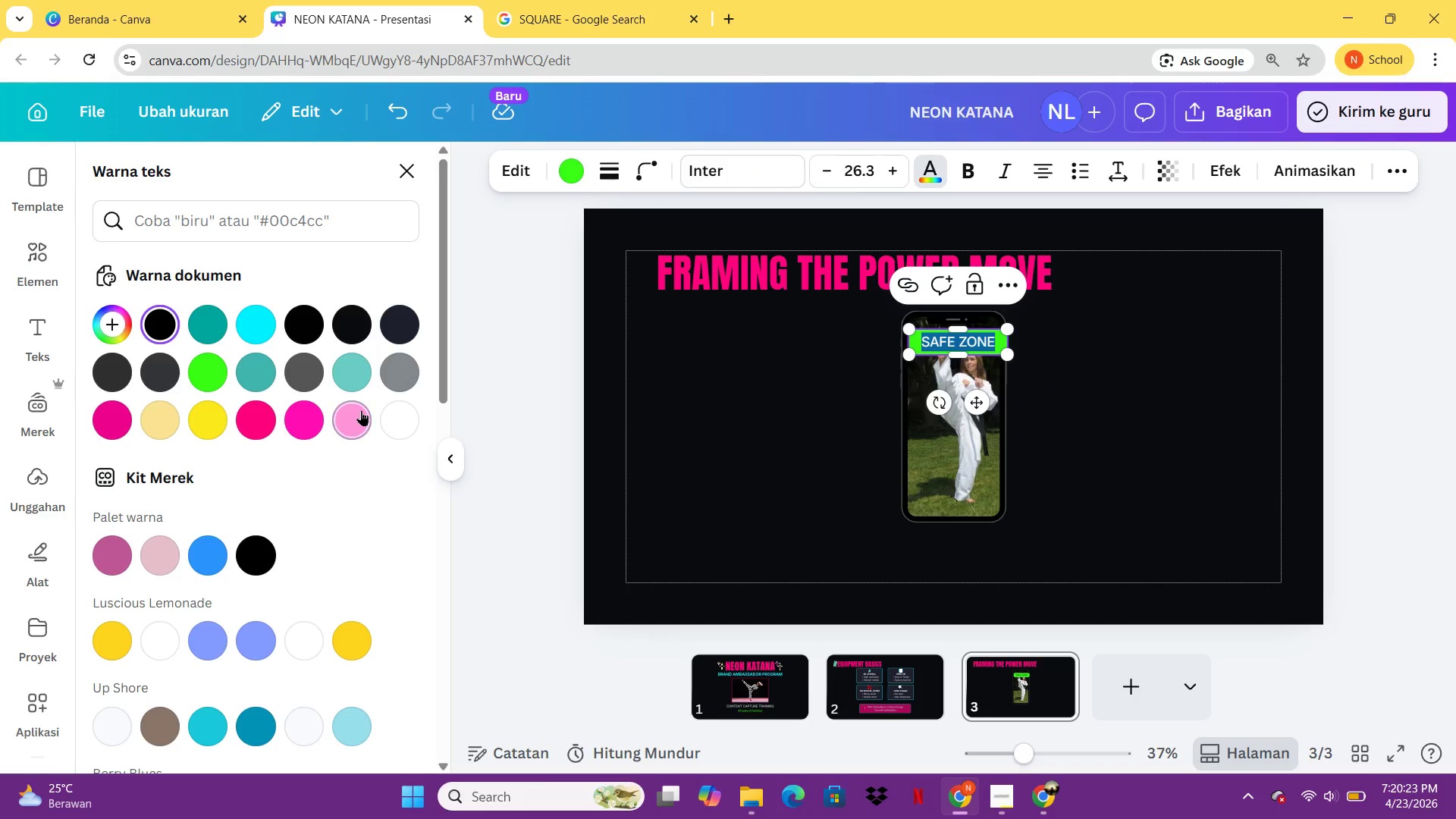 
left_click([406, 412])
 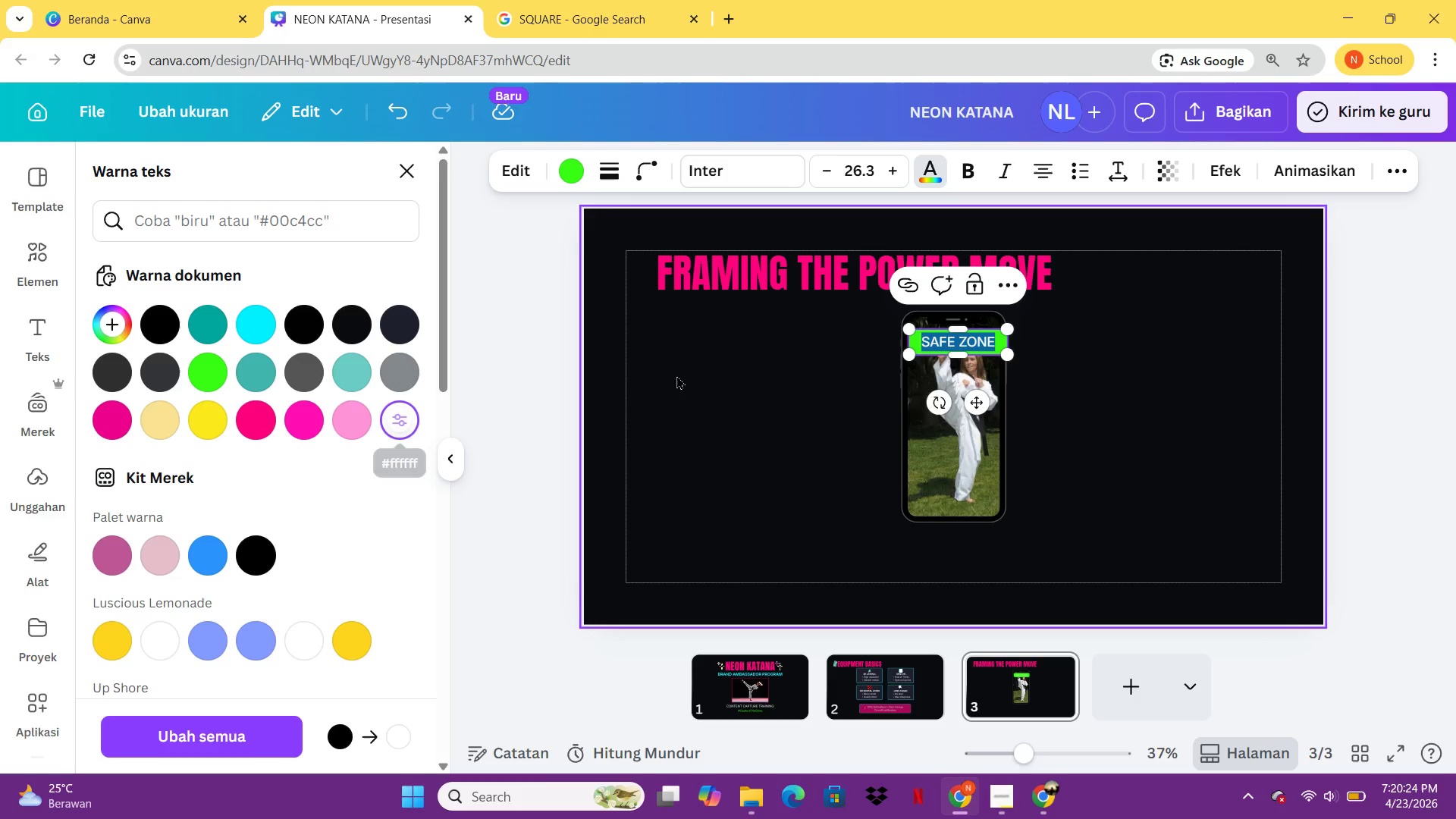 
left_click([679, 376])
 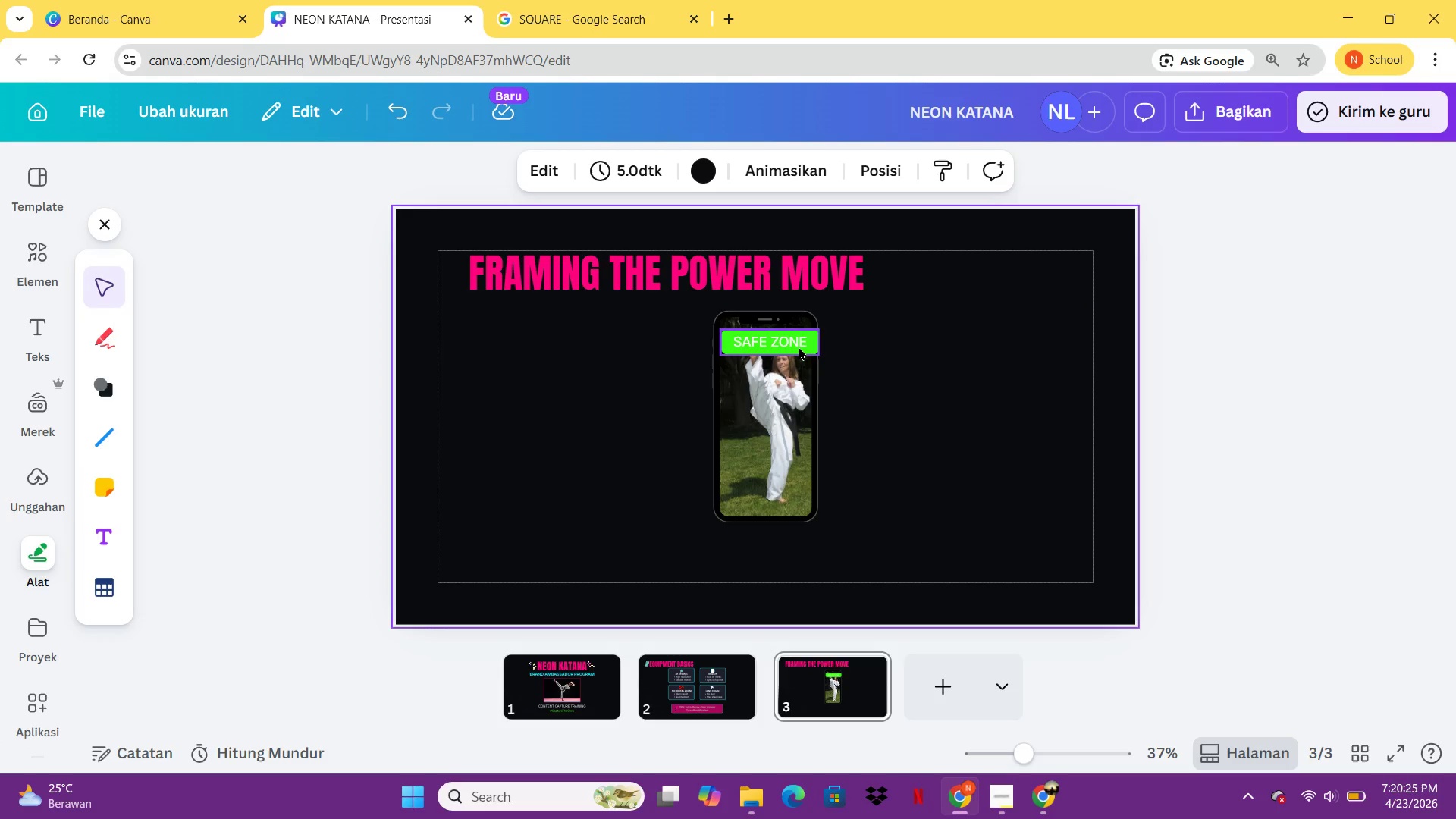 
left_click_drag(start_coordinate=[799, 346], to_coordinate=[792, 338])
 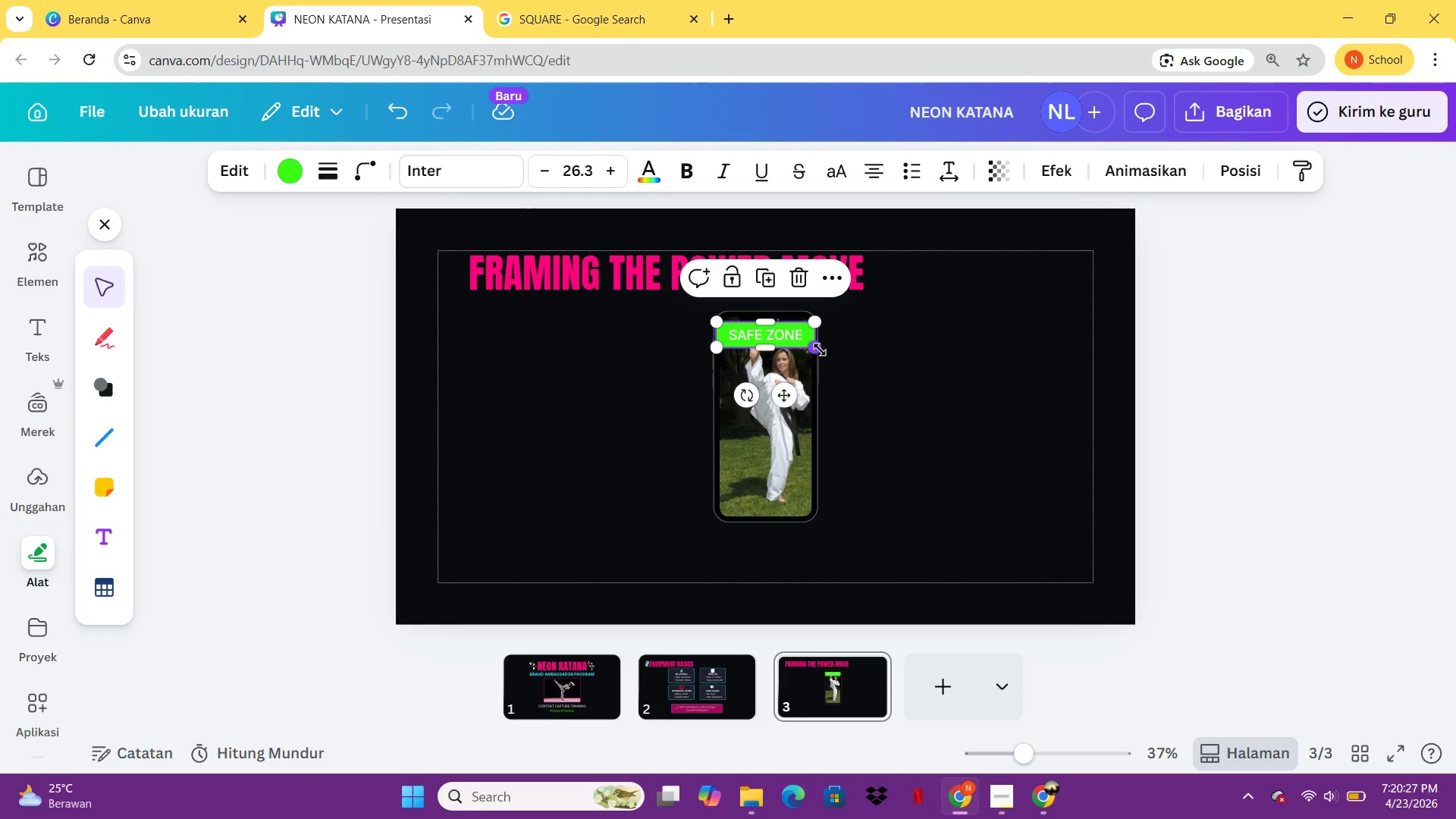 
left_click_drag(start_coordinate=[820, 350], to_coordinate=[809, 345])
 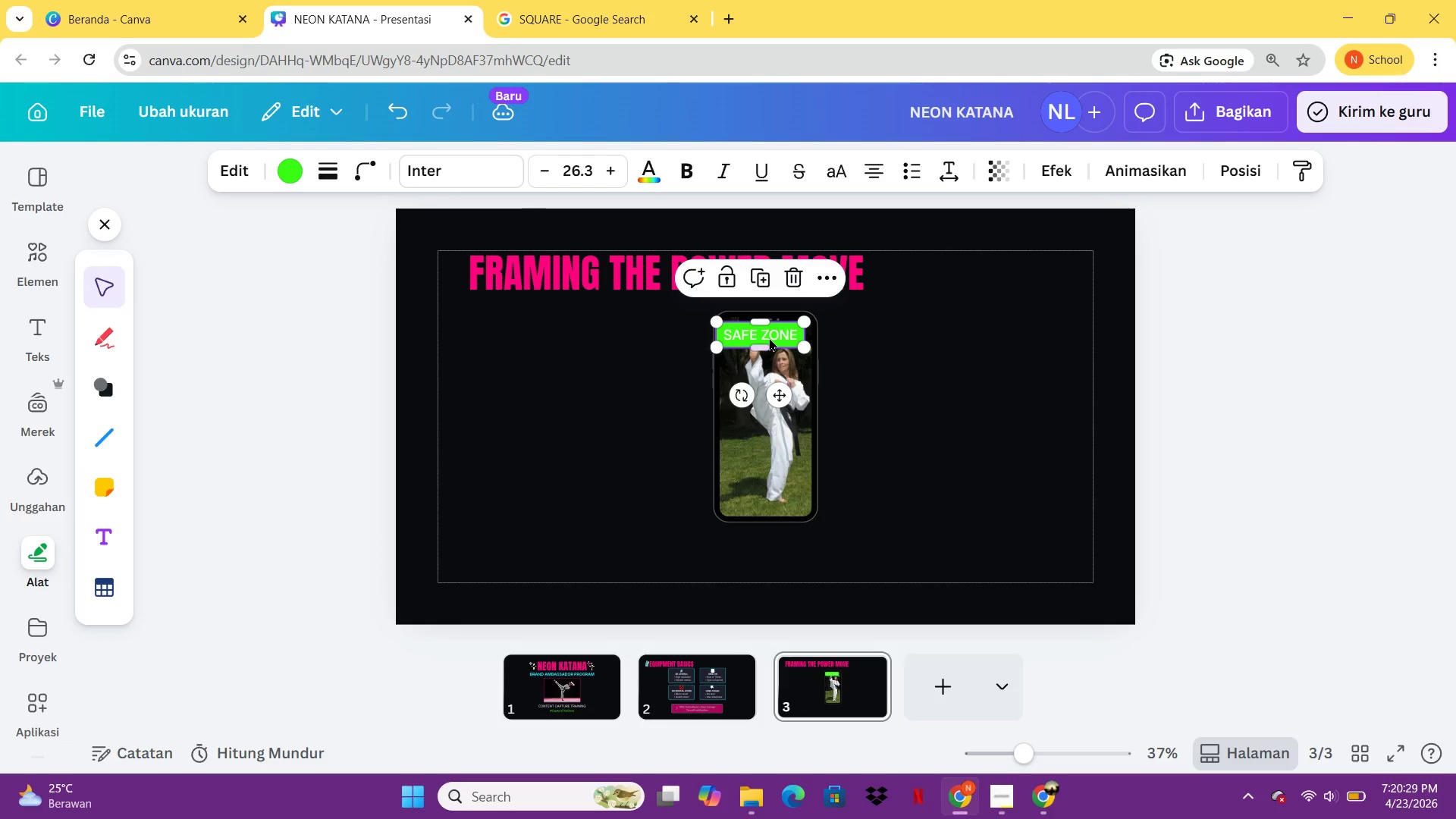 
left_click_drag(start_coordinate=[769, 337], to_coordinate=[777, 500])
 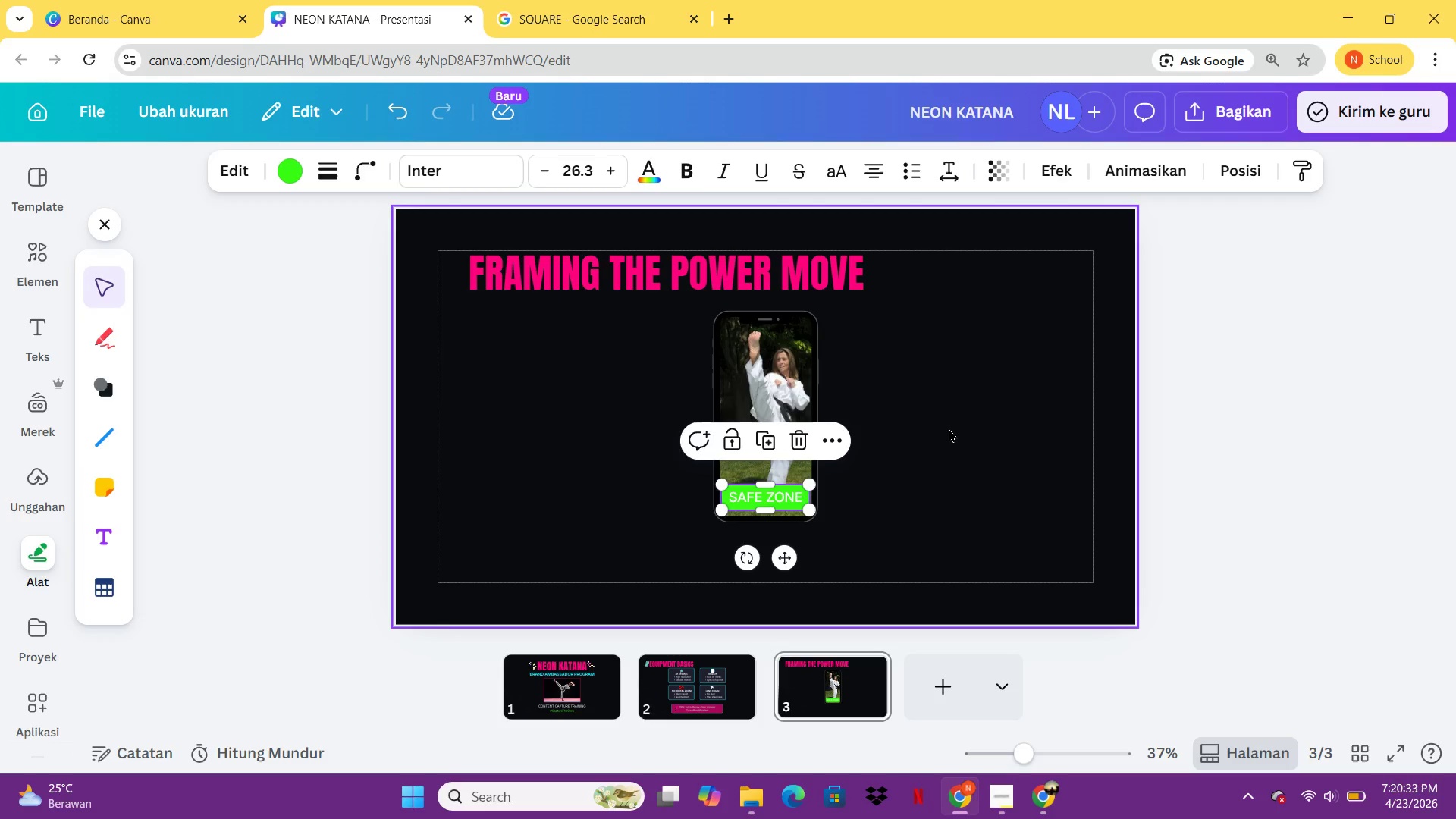 
left_click([949, 428])
 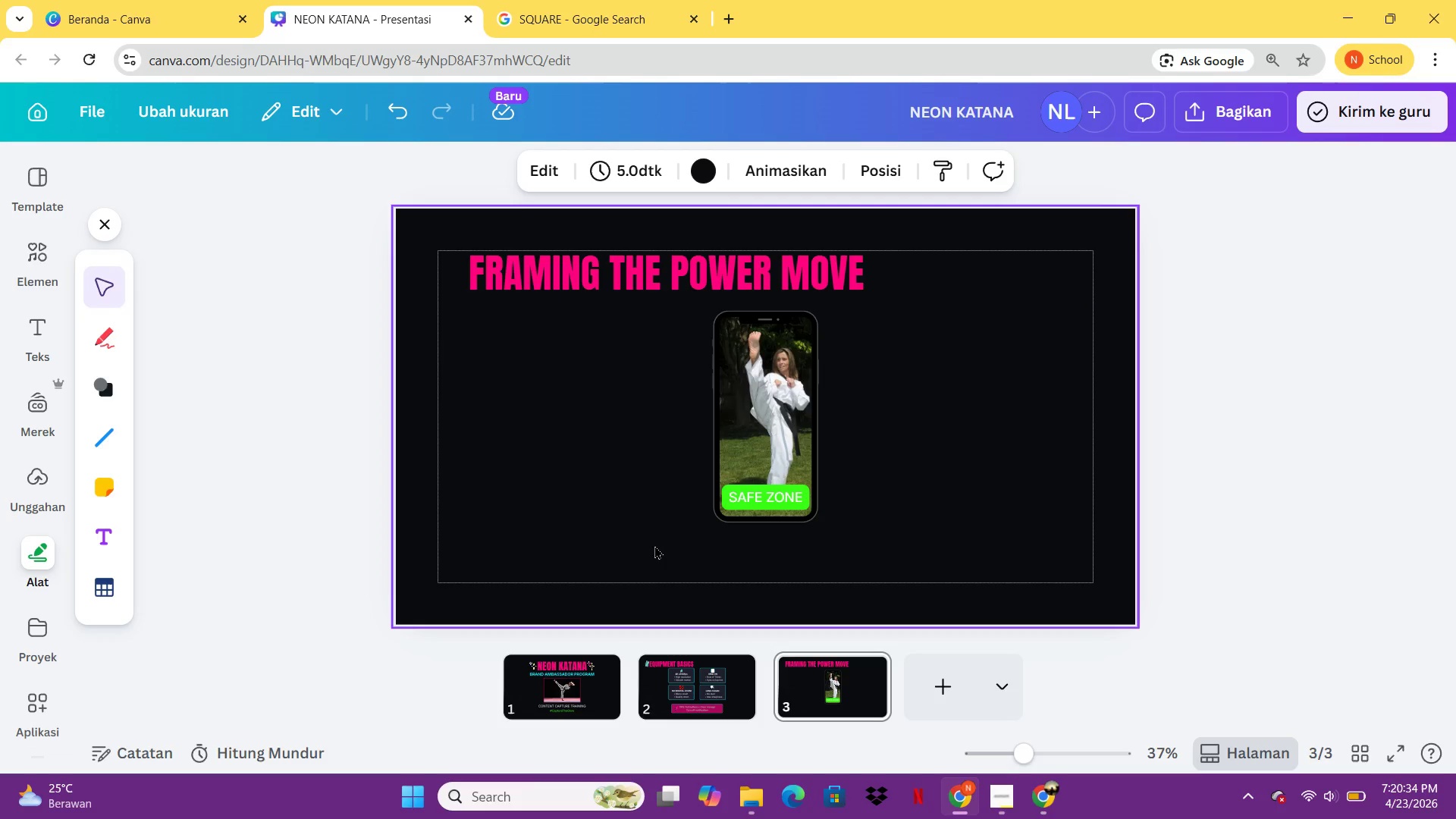 
left_click_drag(start_coordinate=[654, 546], to_coordinate=[814, 355])
 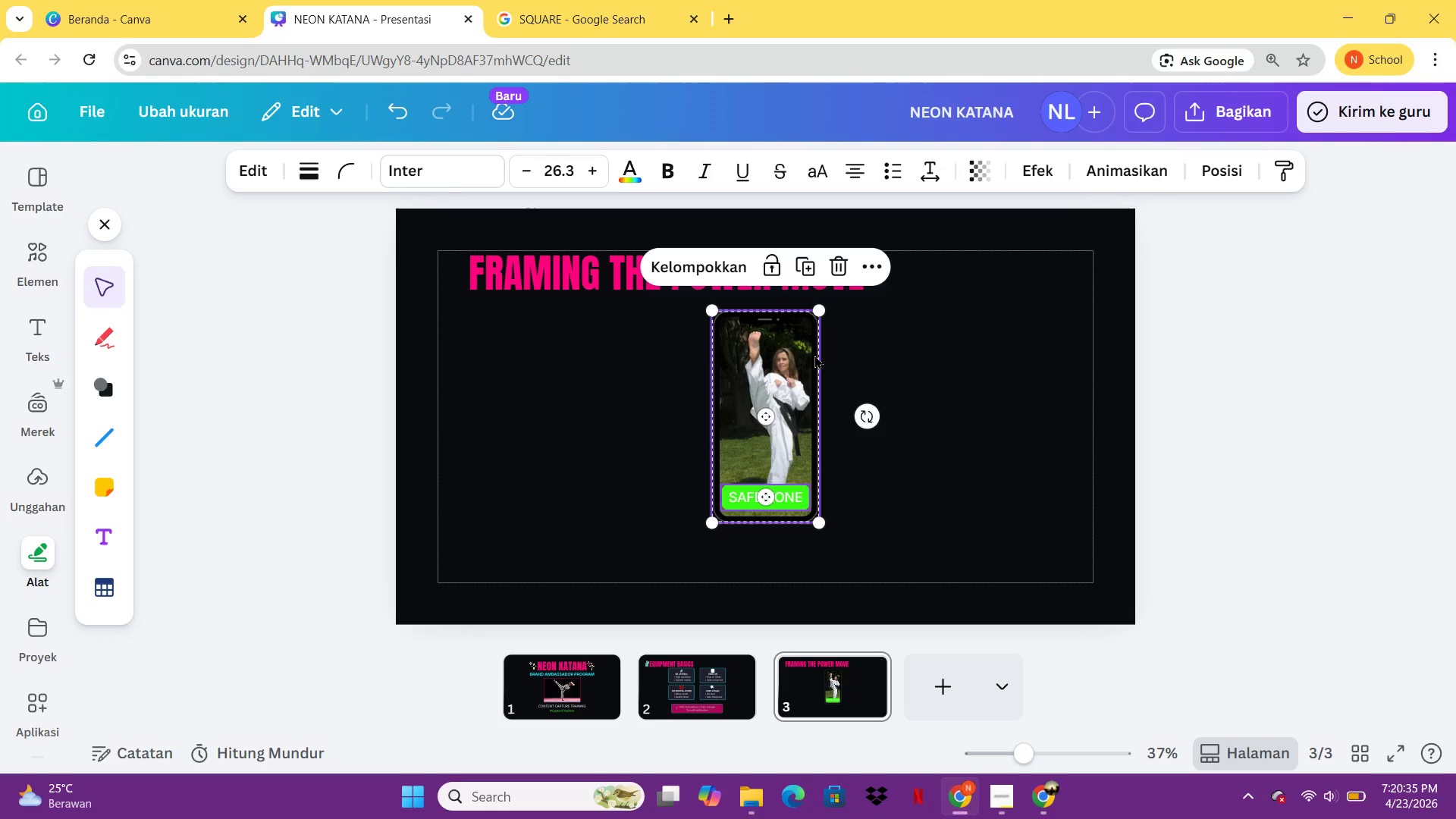 
key(Control+C)
 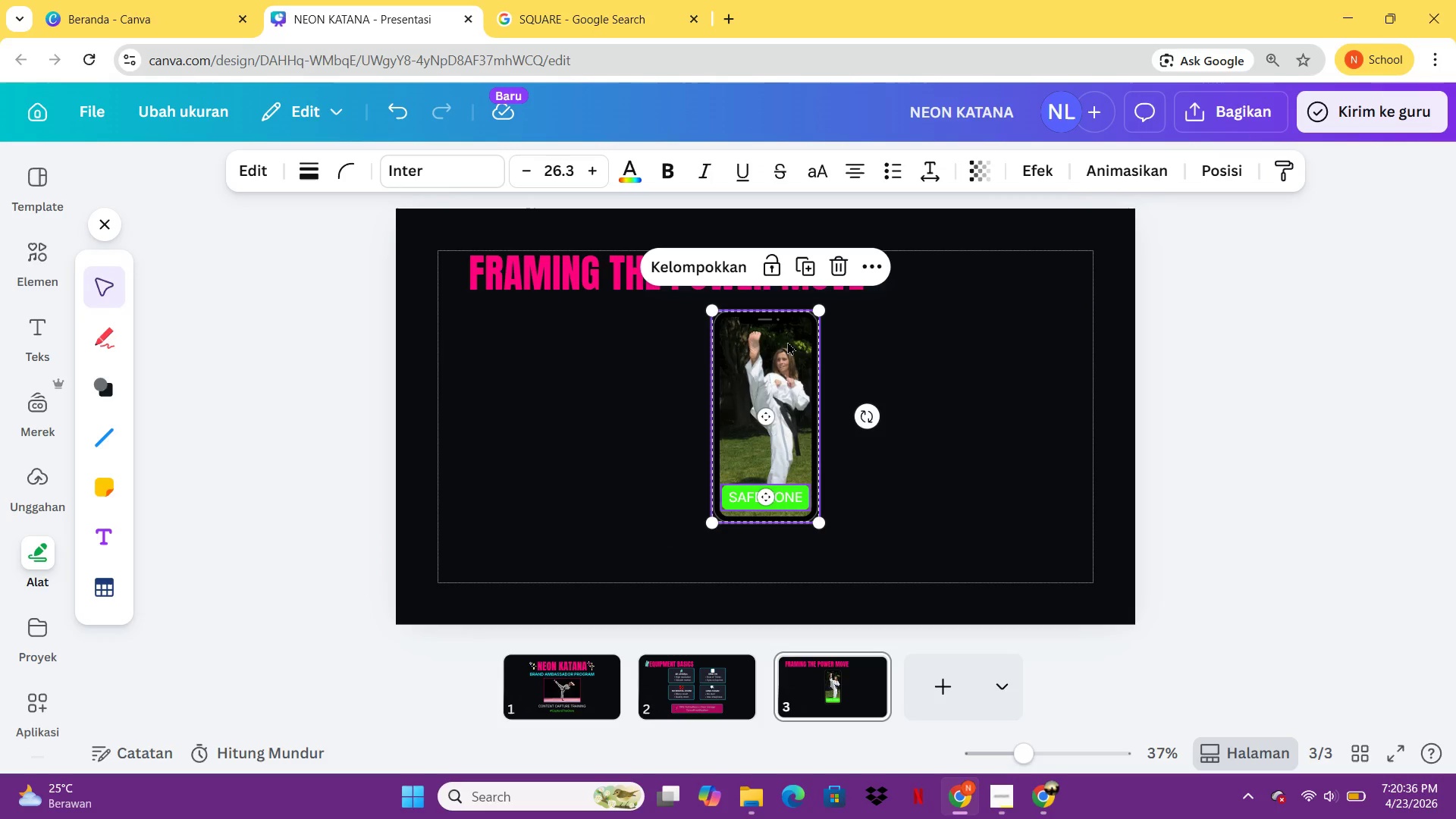 
key(Control+G)
 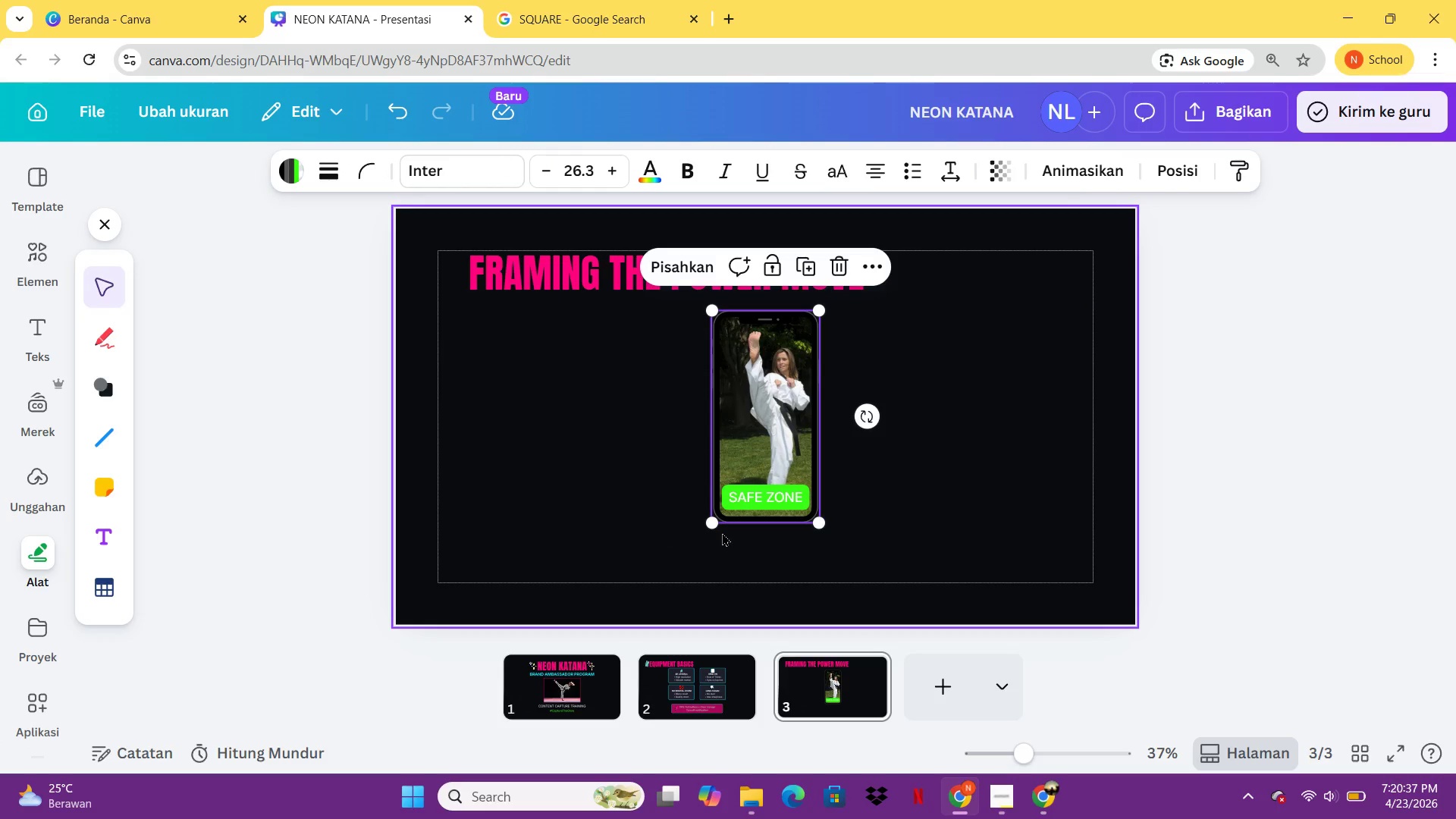 
left_click([720, 532])
 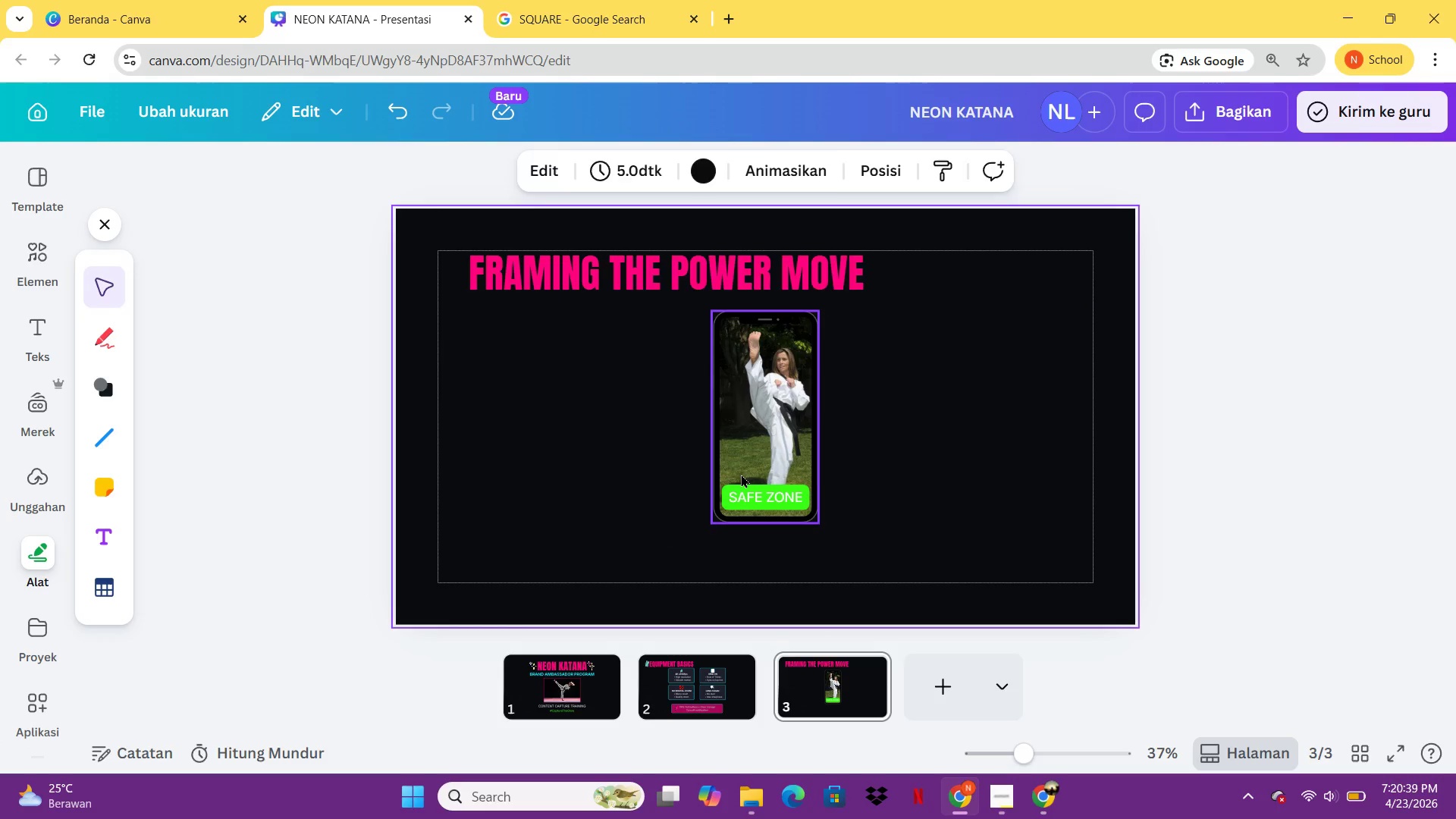 
left_click([741, 474])
 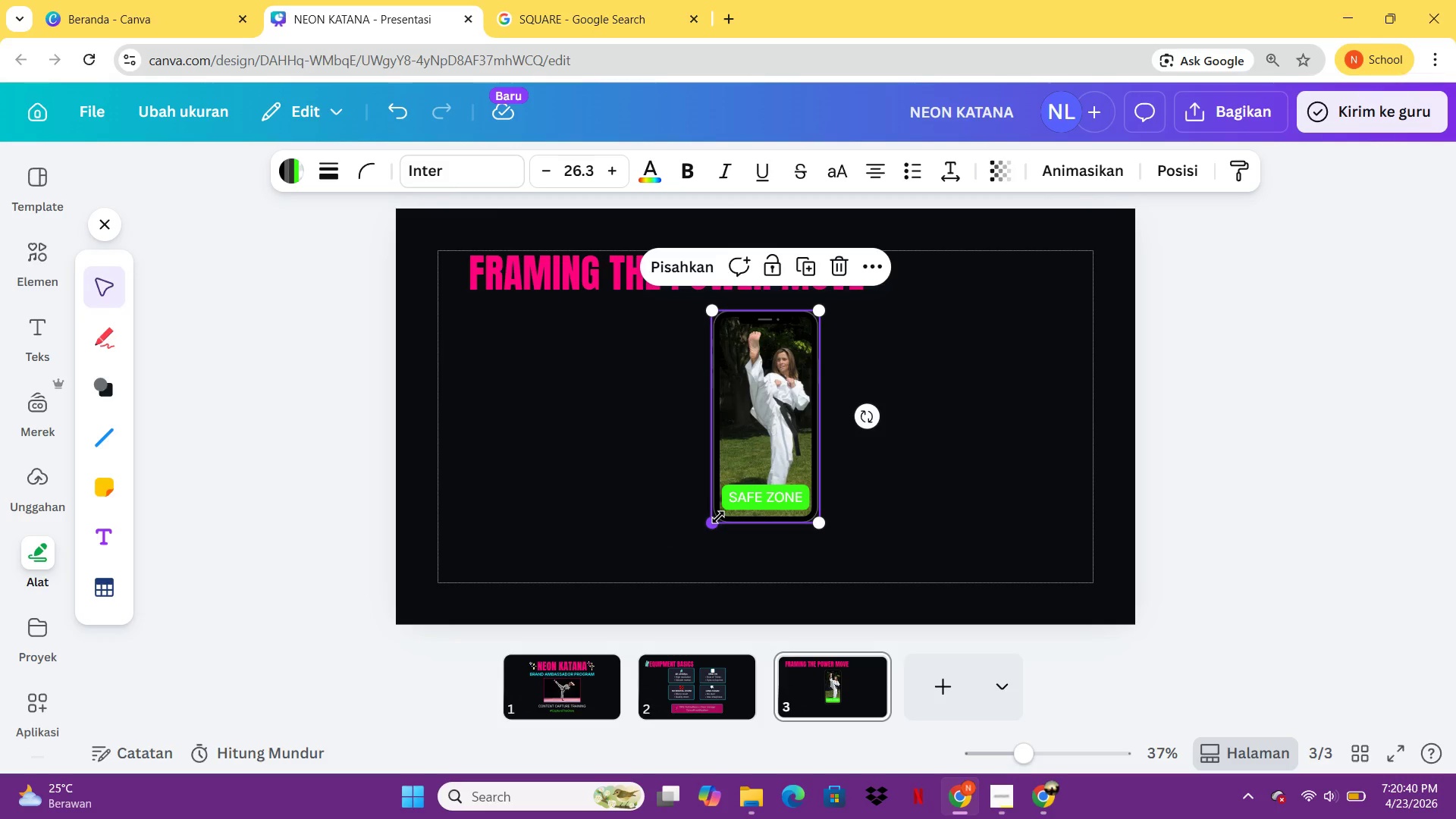 
left_click_drag(start_coordinate=[718, 517], to_coordinate=[742, 450])
 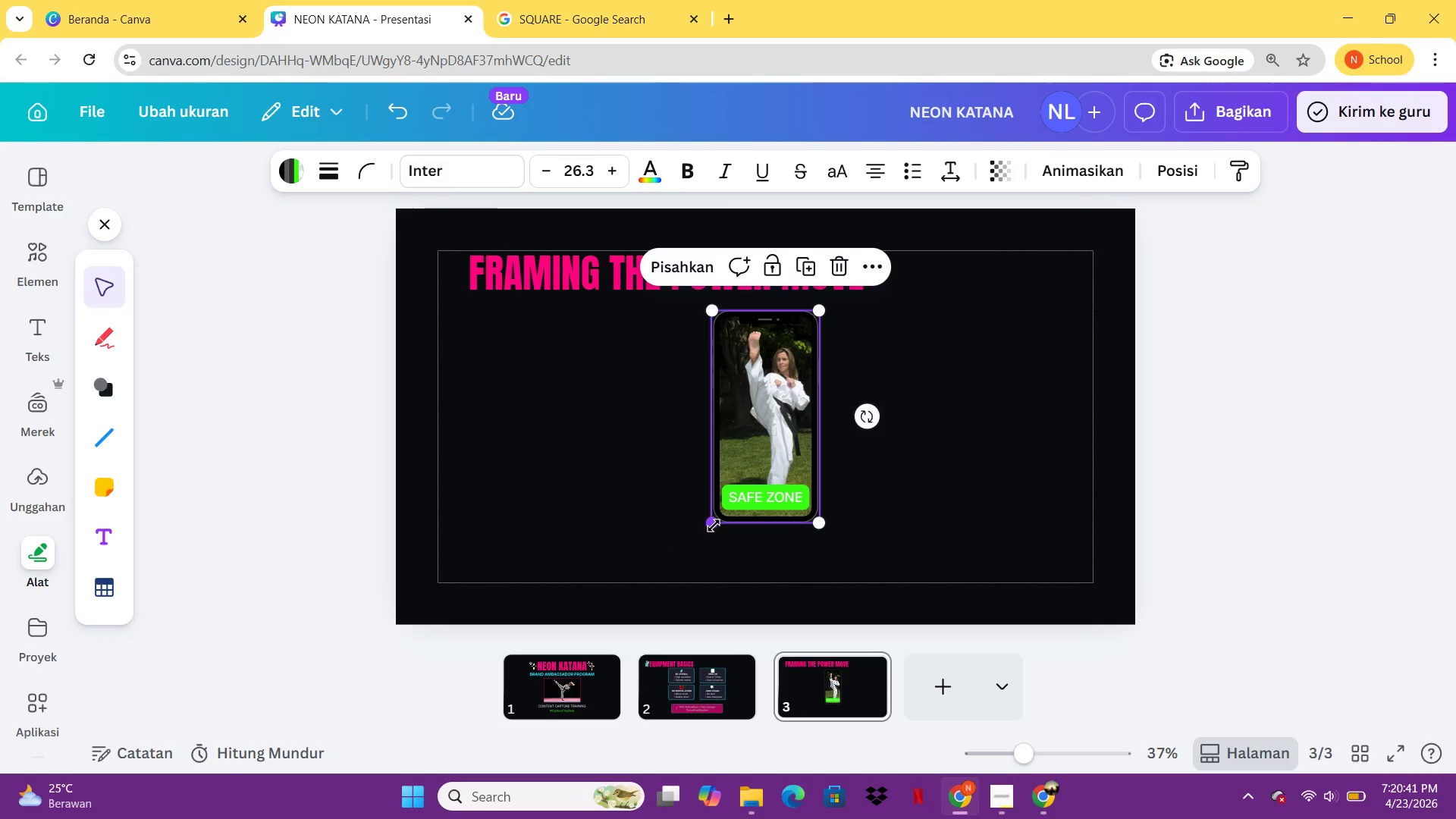 
left_click_drag(start_coordinate=[713, 526], to_coordinate=[748, 452])
 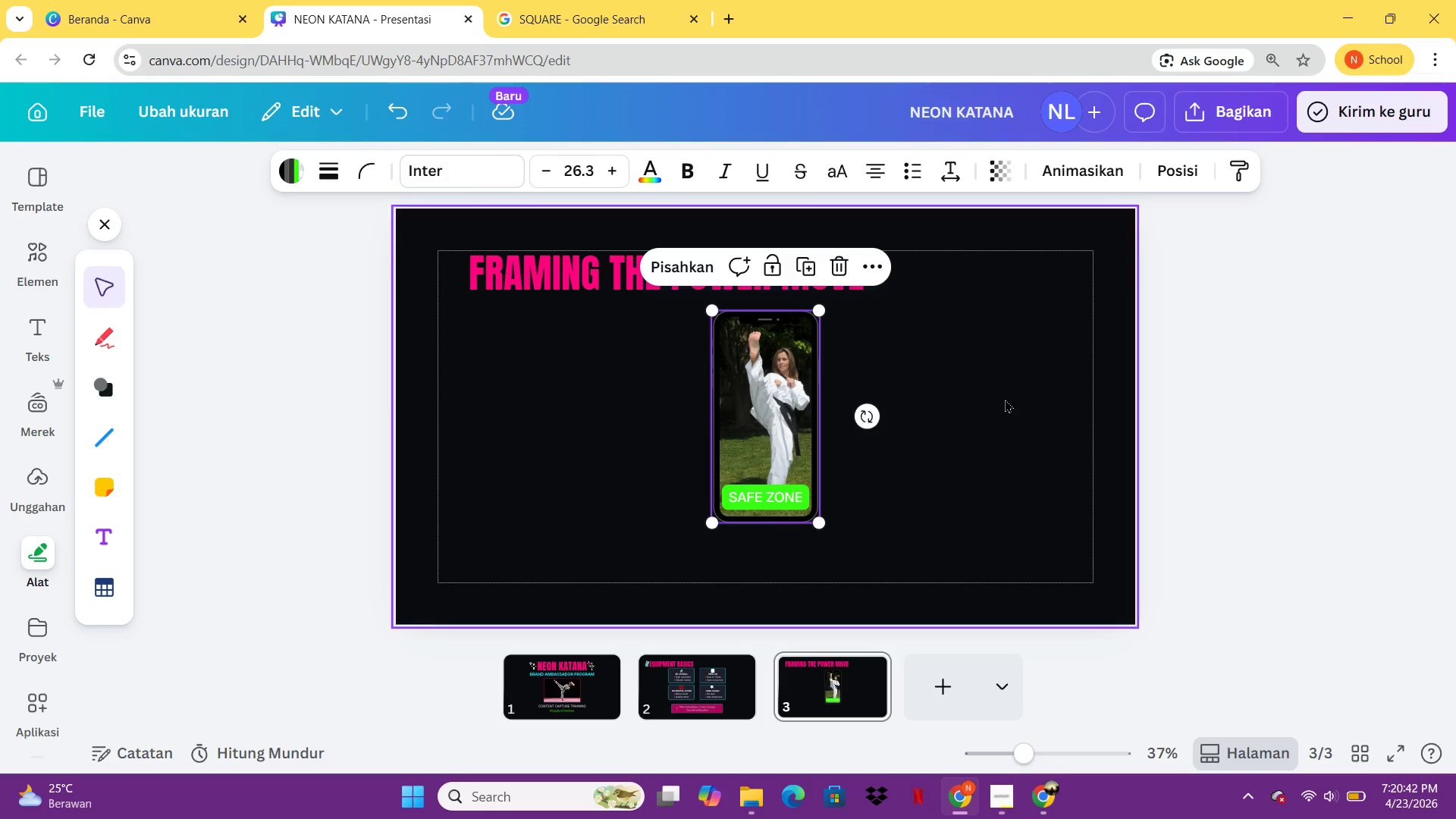 
left_click([1005, 399])
 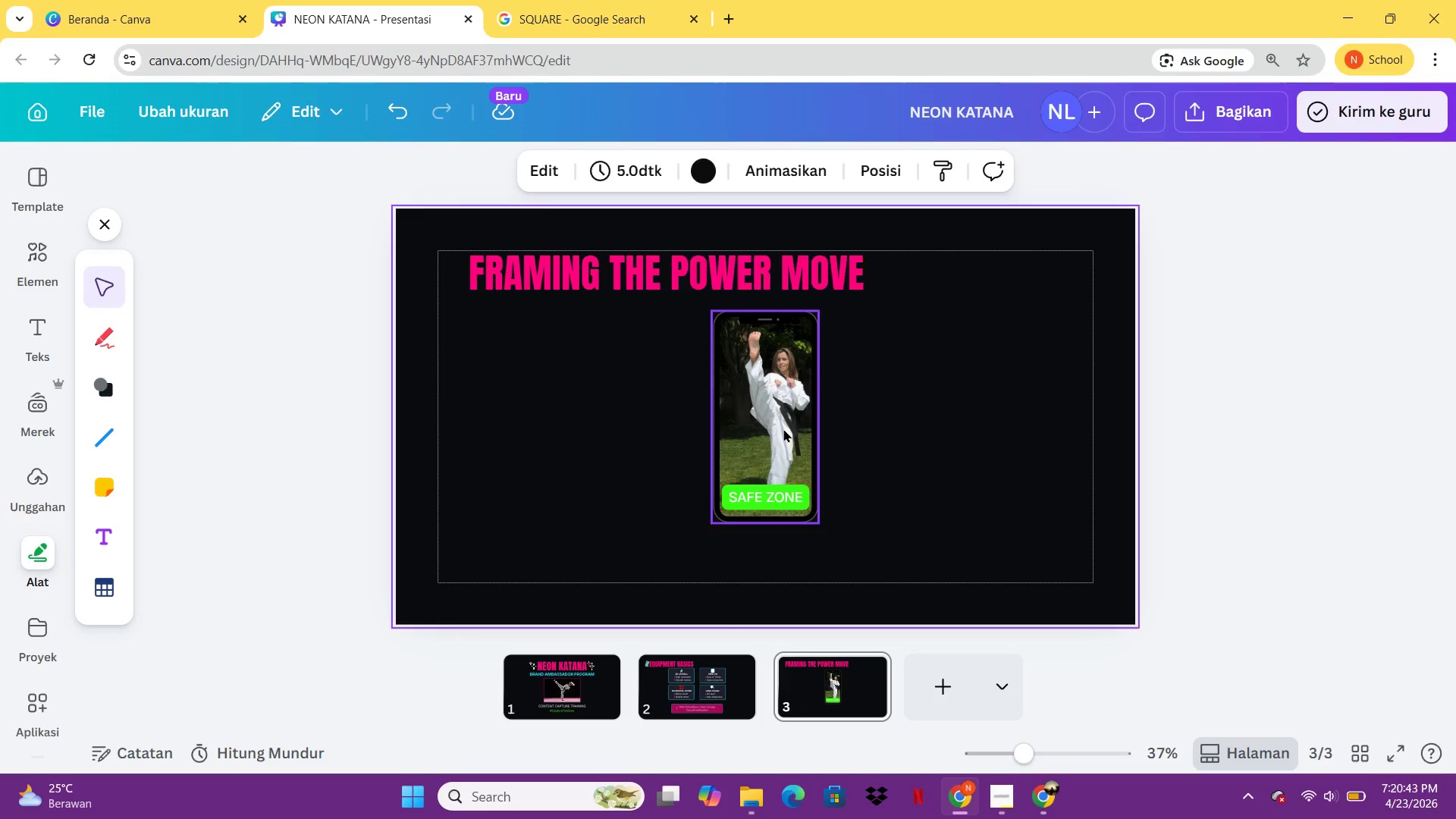 
left_click([783, 428])
 